 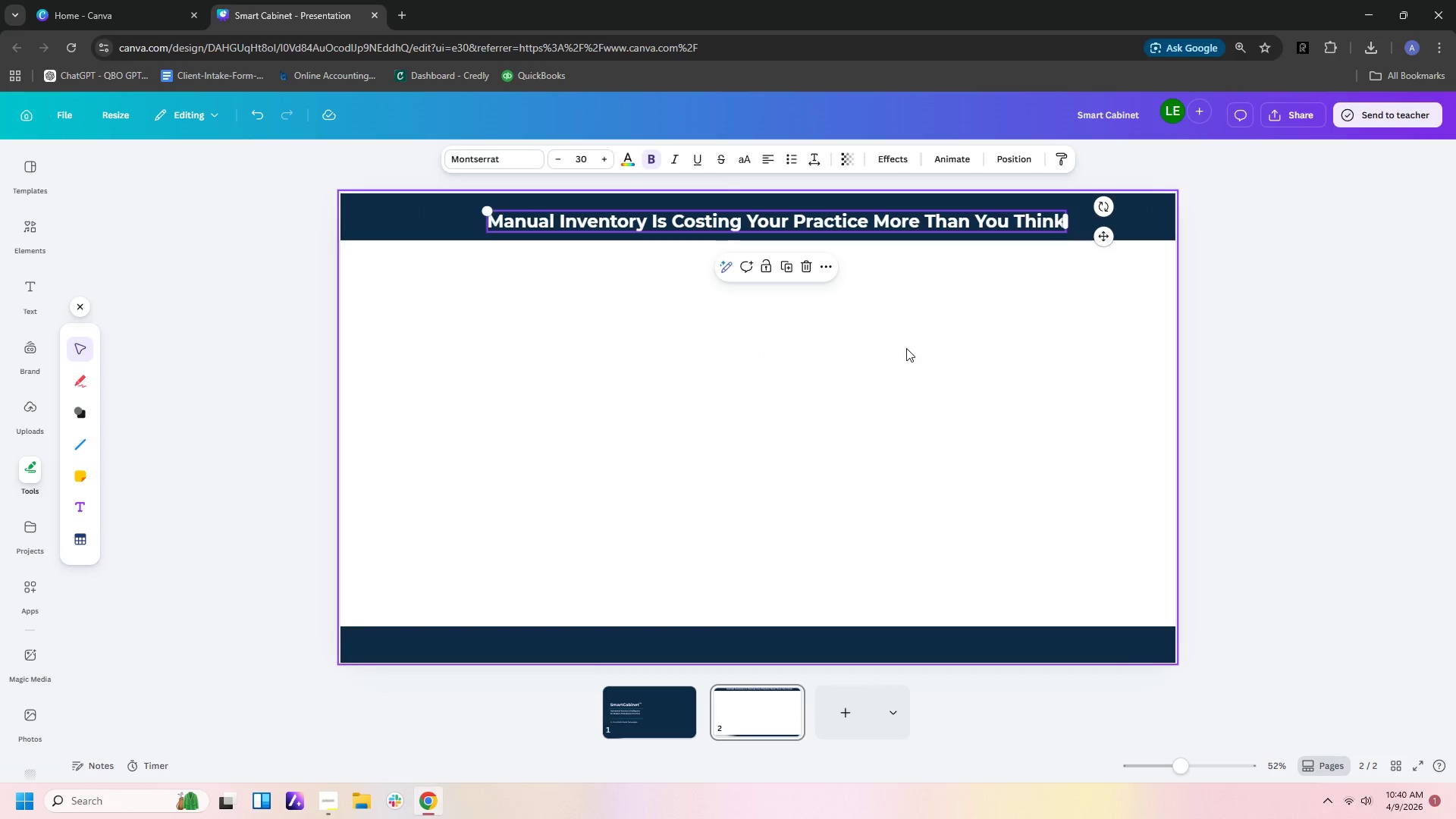 
left_click([906, 349])
 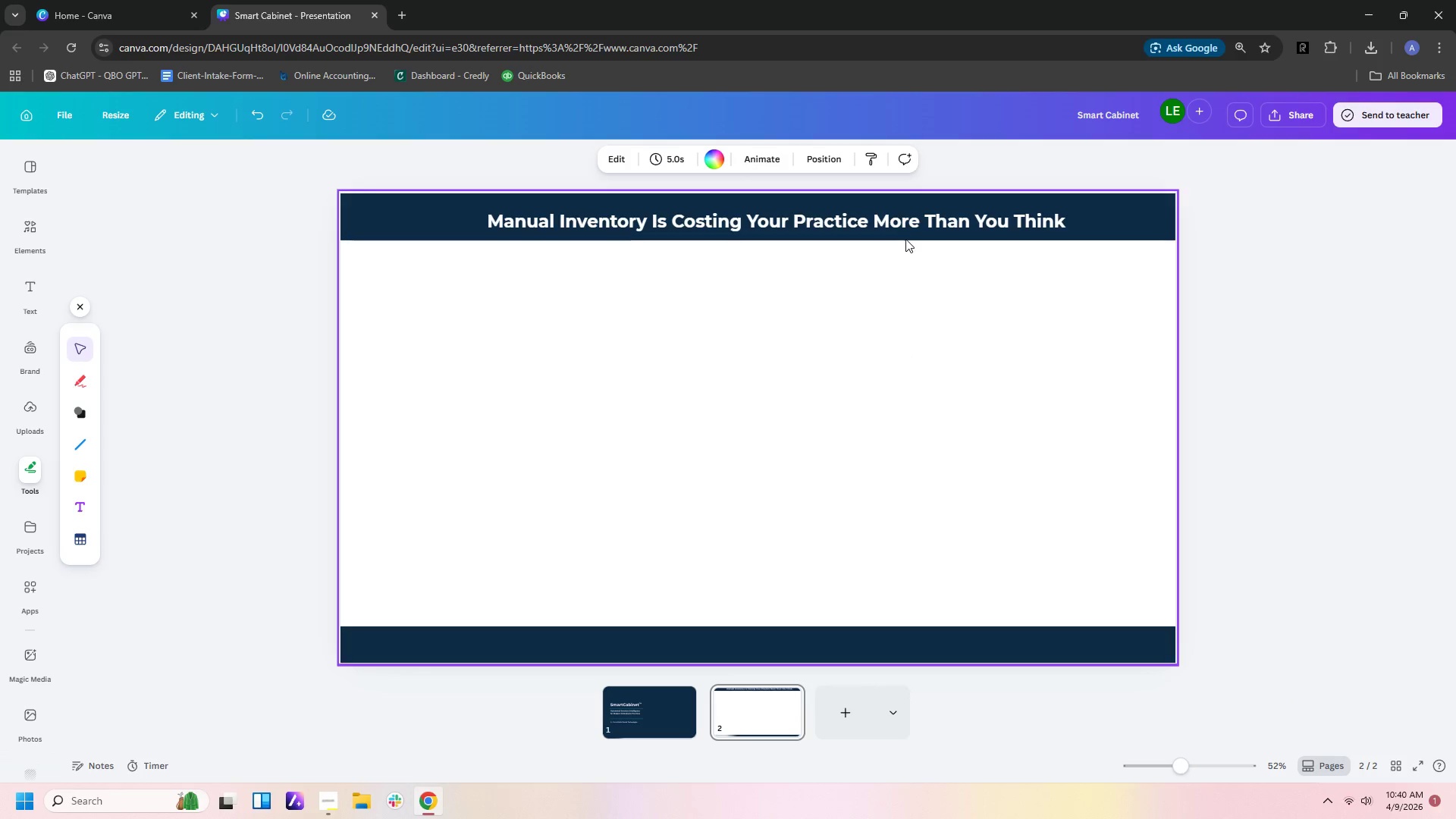 
left_click([905, 232])
 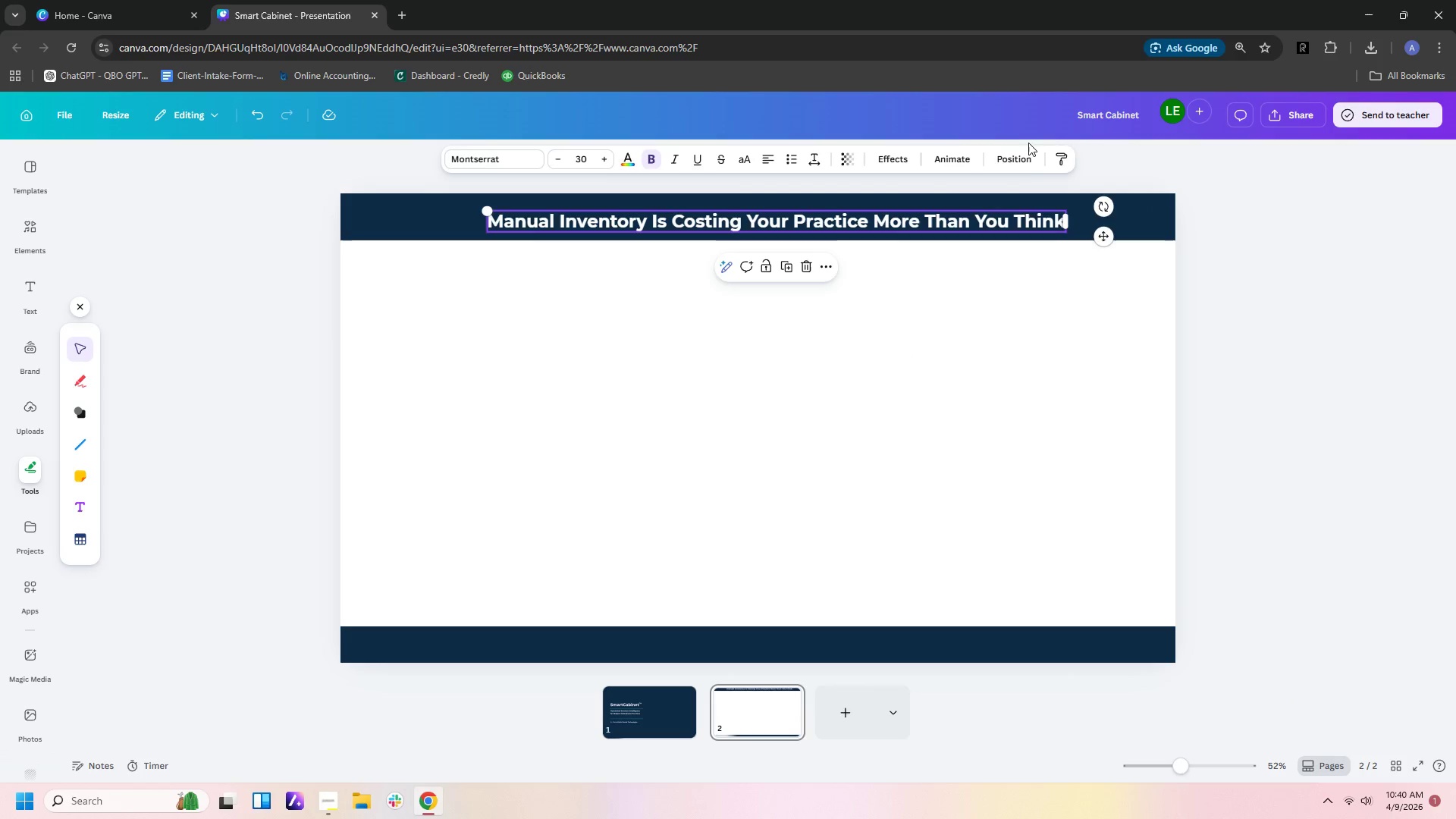 
left_click([1028, 155])
 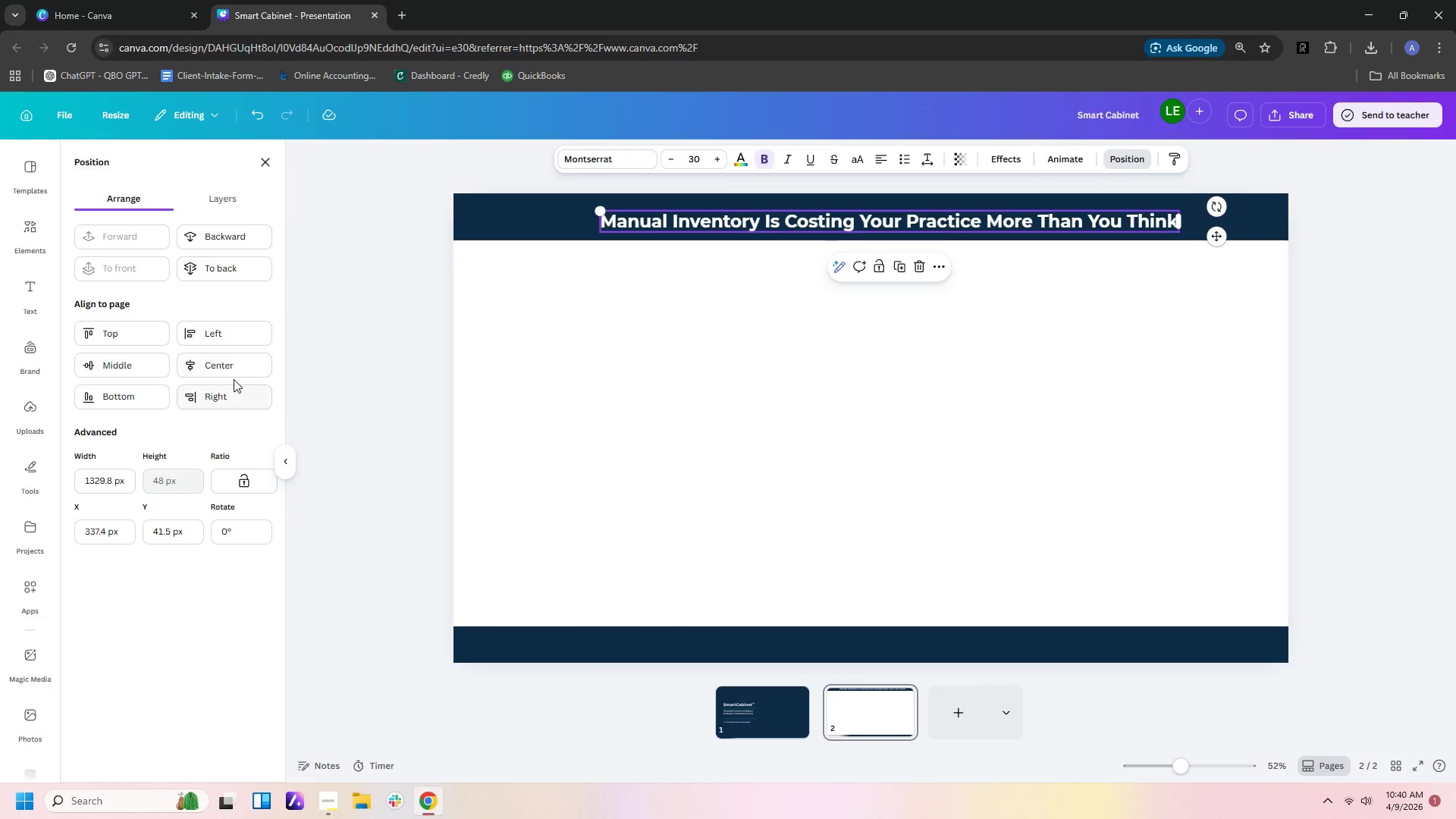 
left_click([238, 373])
 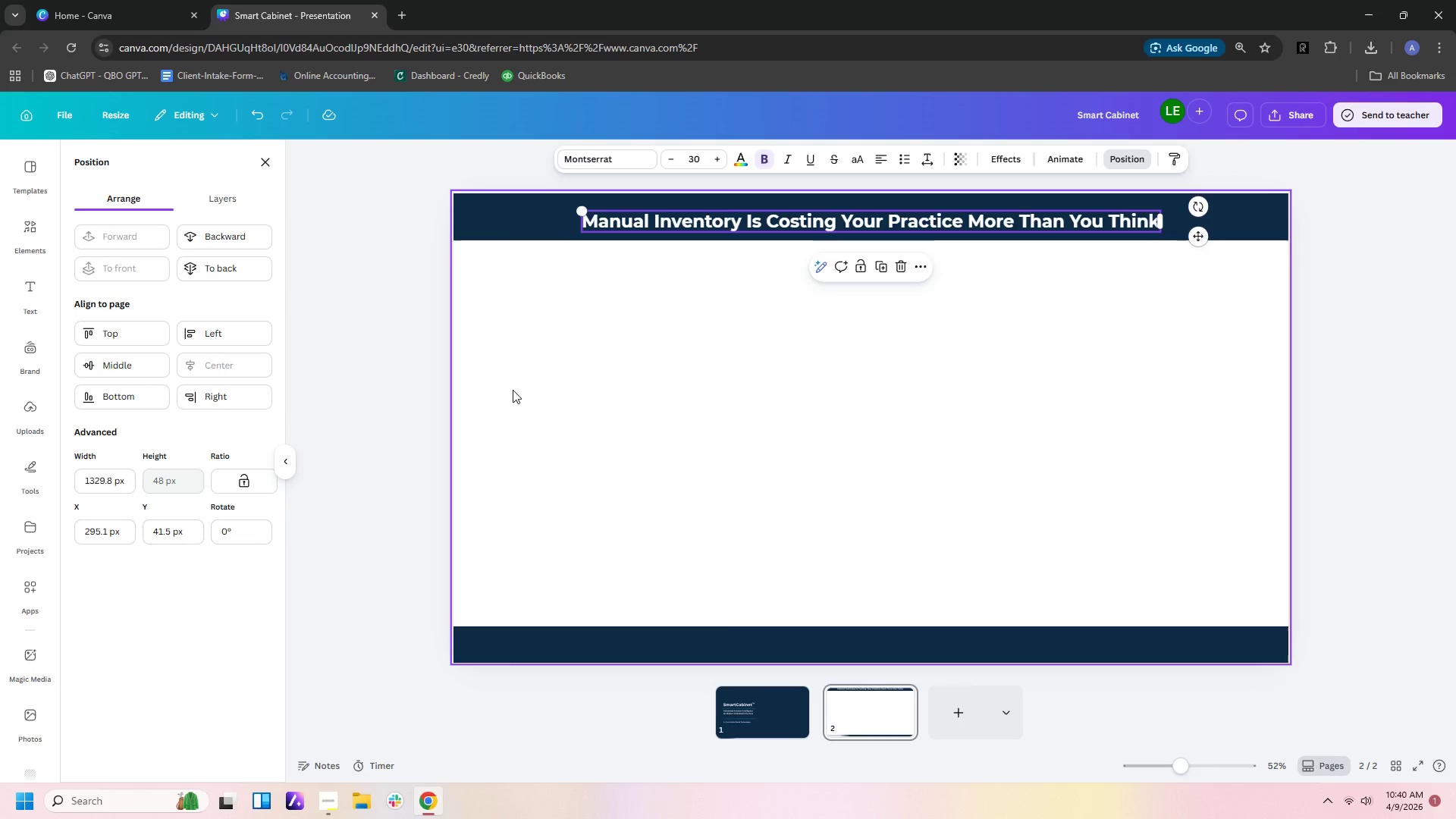 
left_click([678, 403])
 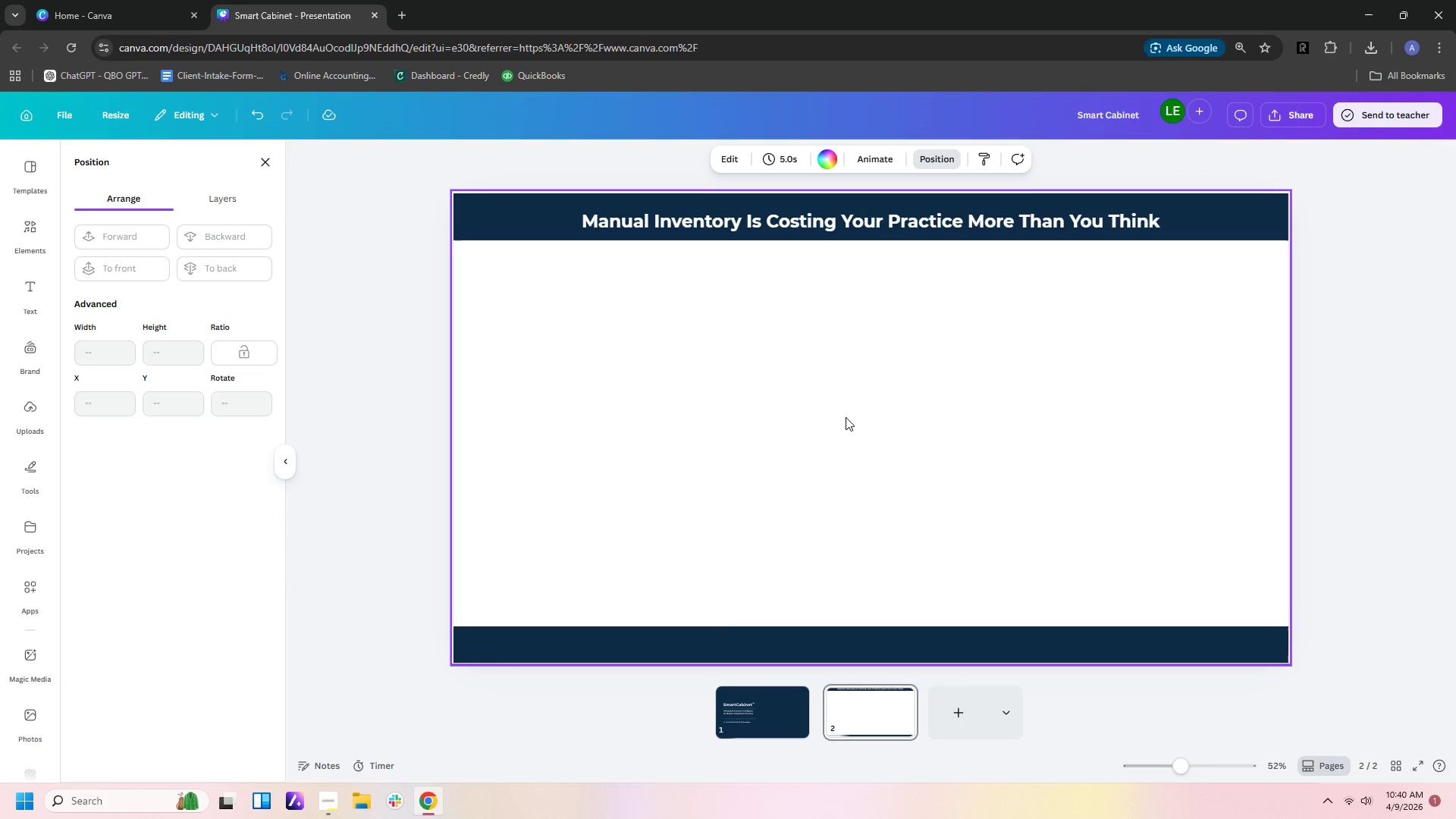 
left_click([846, 417])
 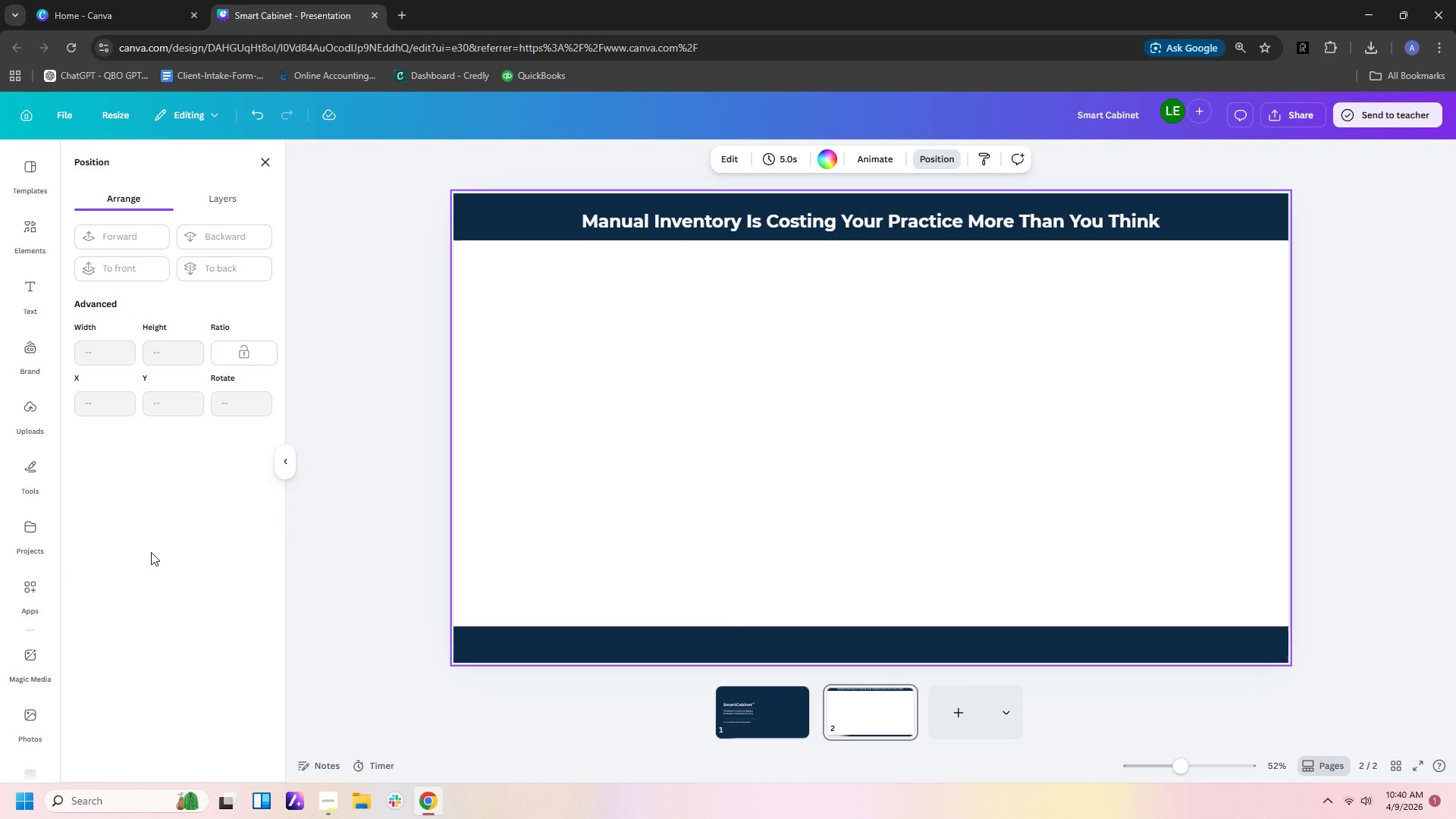 
left_click([805, 226])
 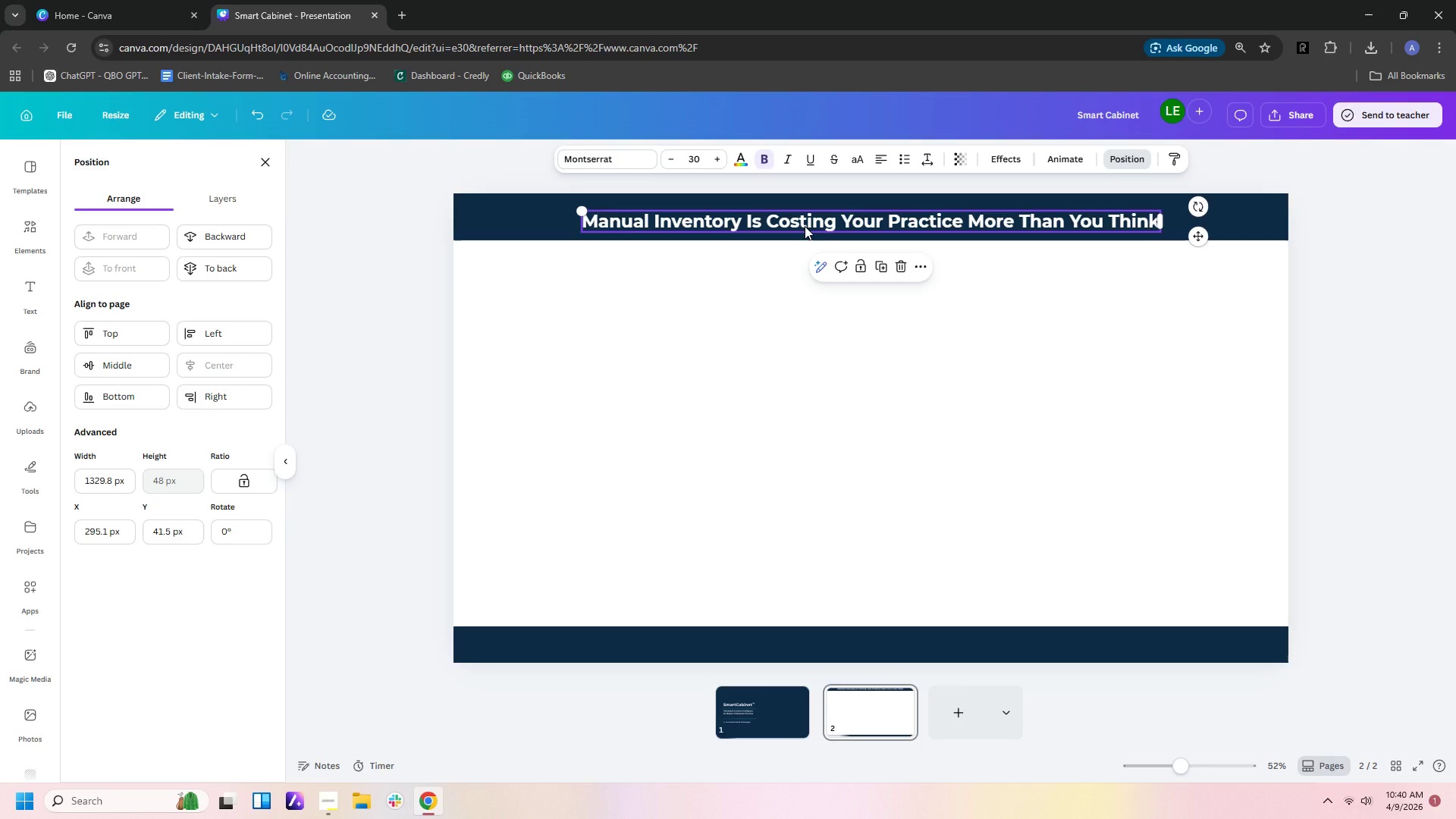 
key(Control+C)
 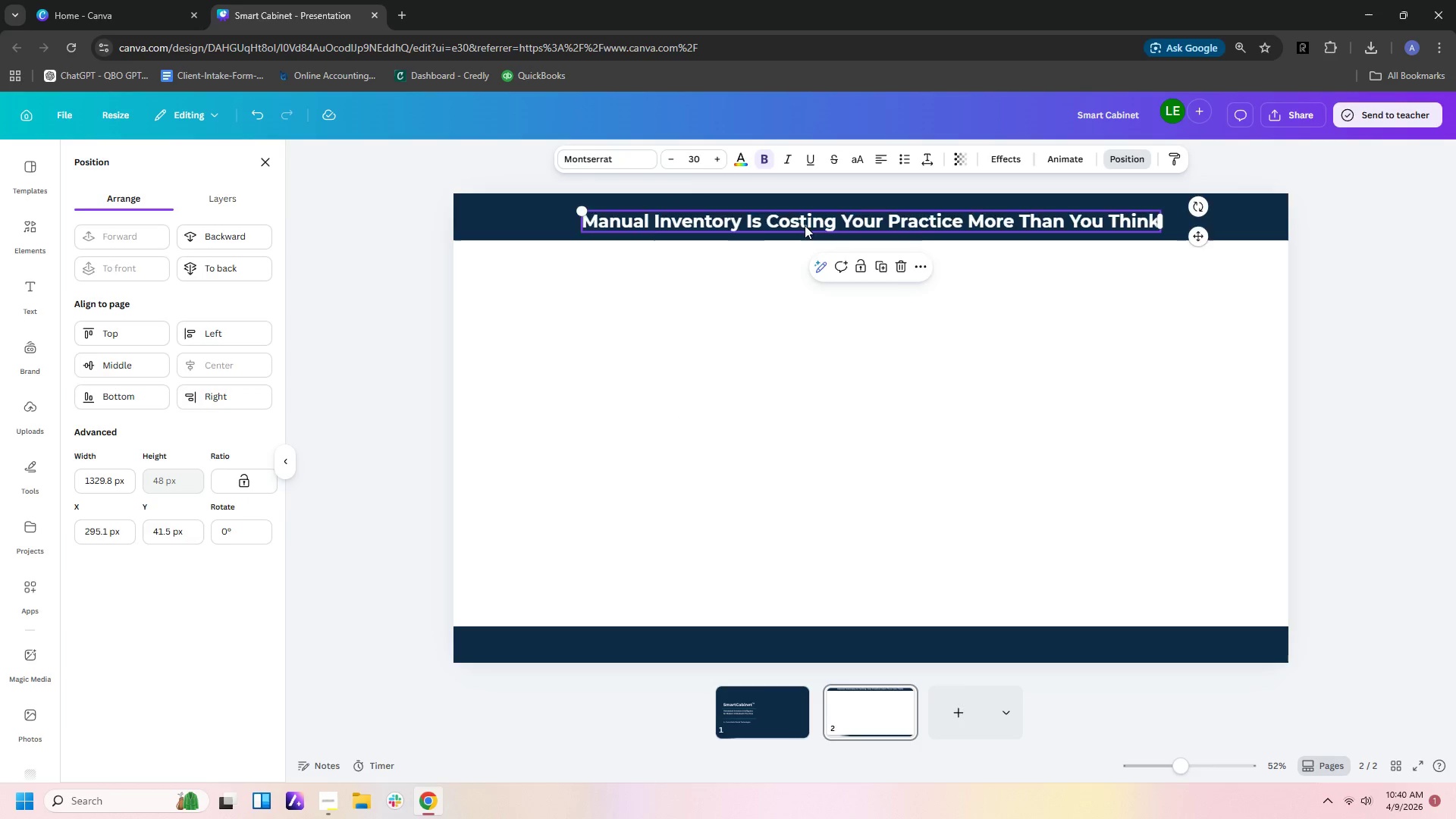 
key(Control+V)
 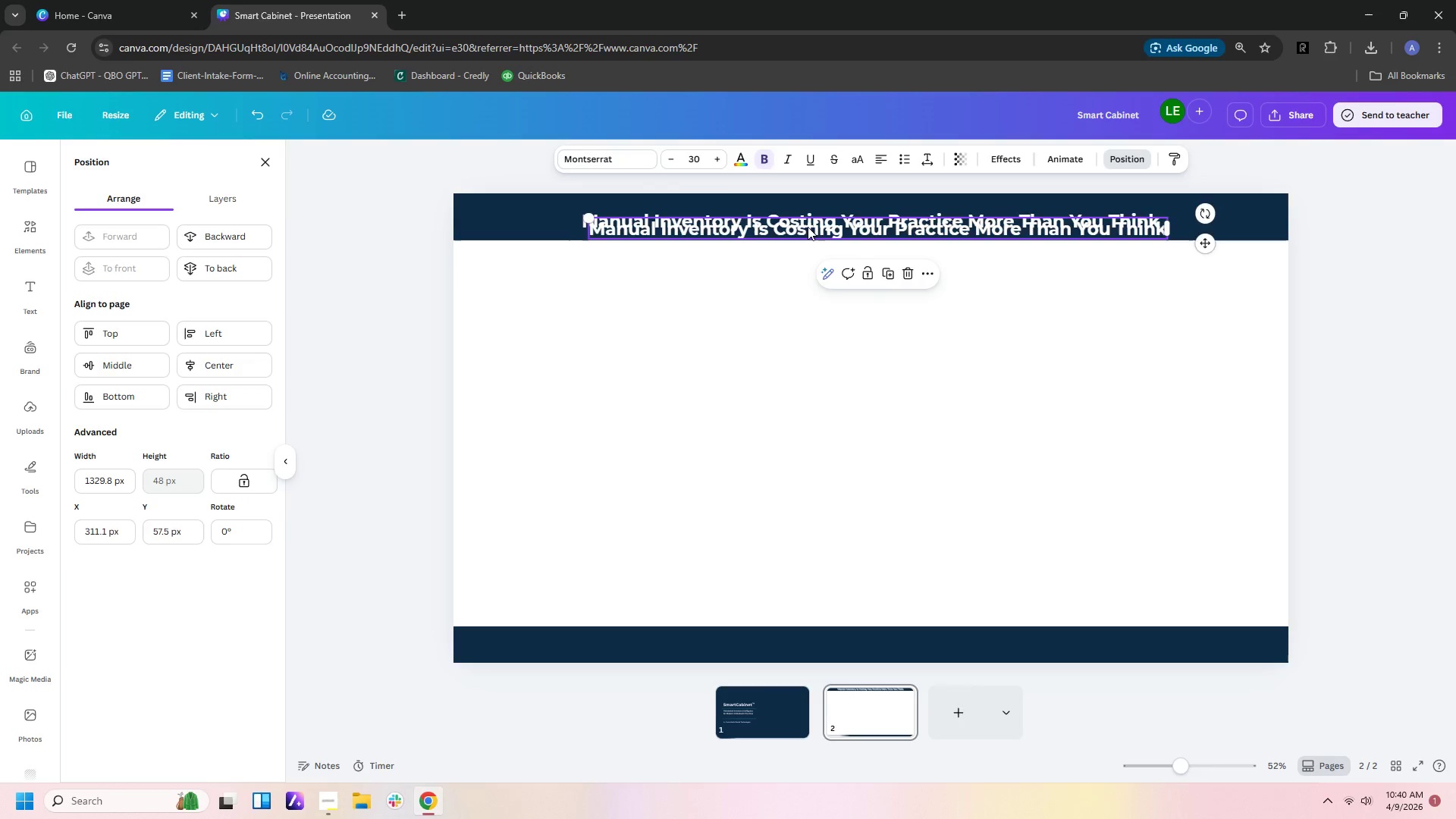 
left_click_drag(start_coordinate=[808, 227], to_coordinate=[795, 641])
 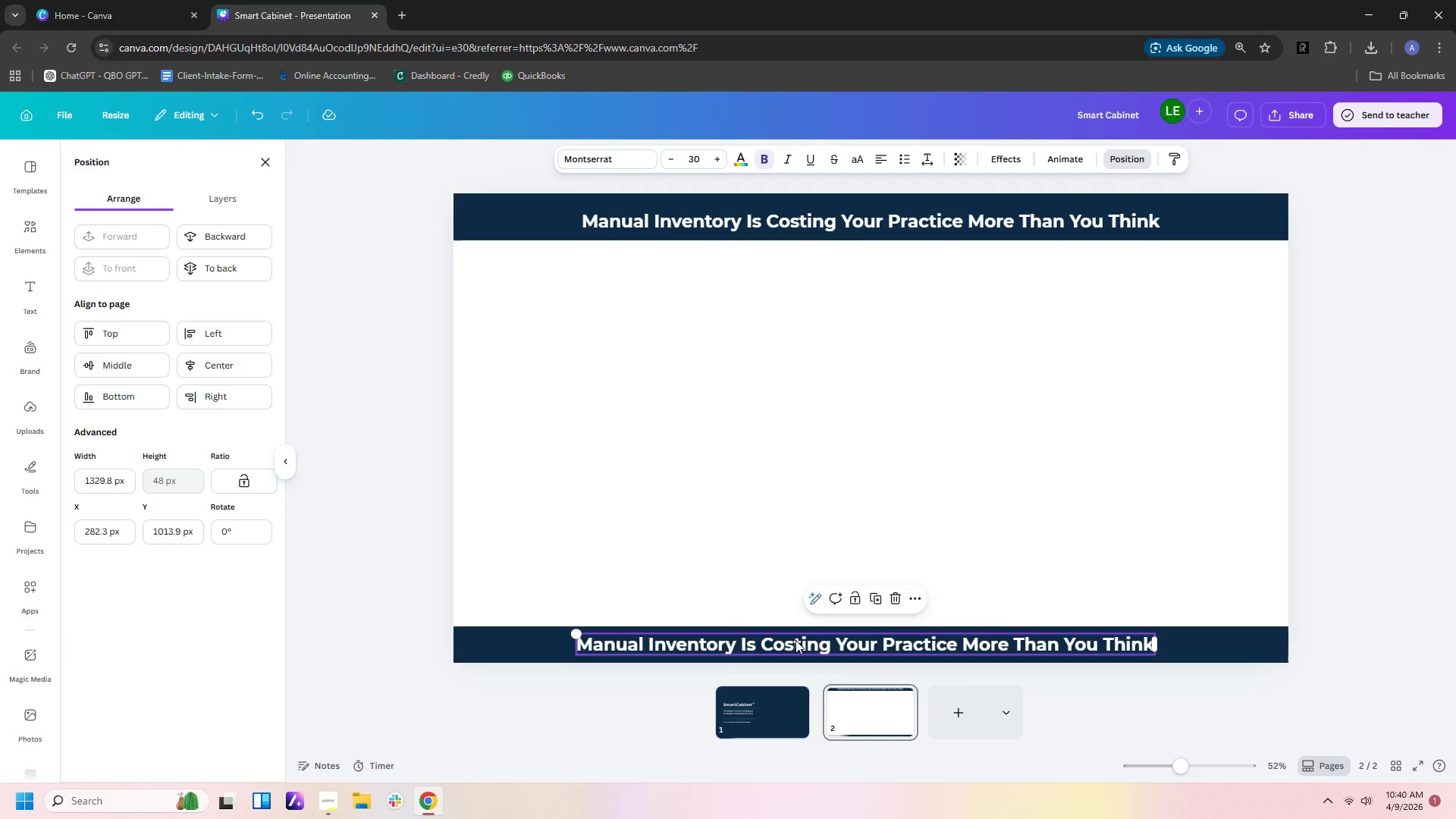 
double_click([795, 640])
 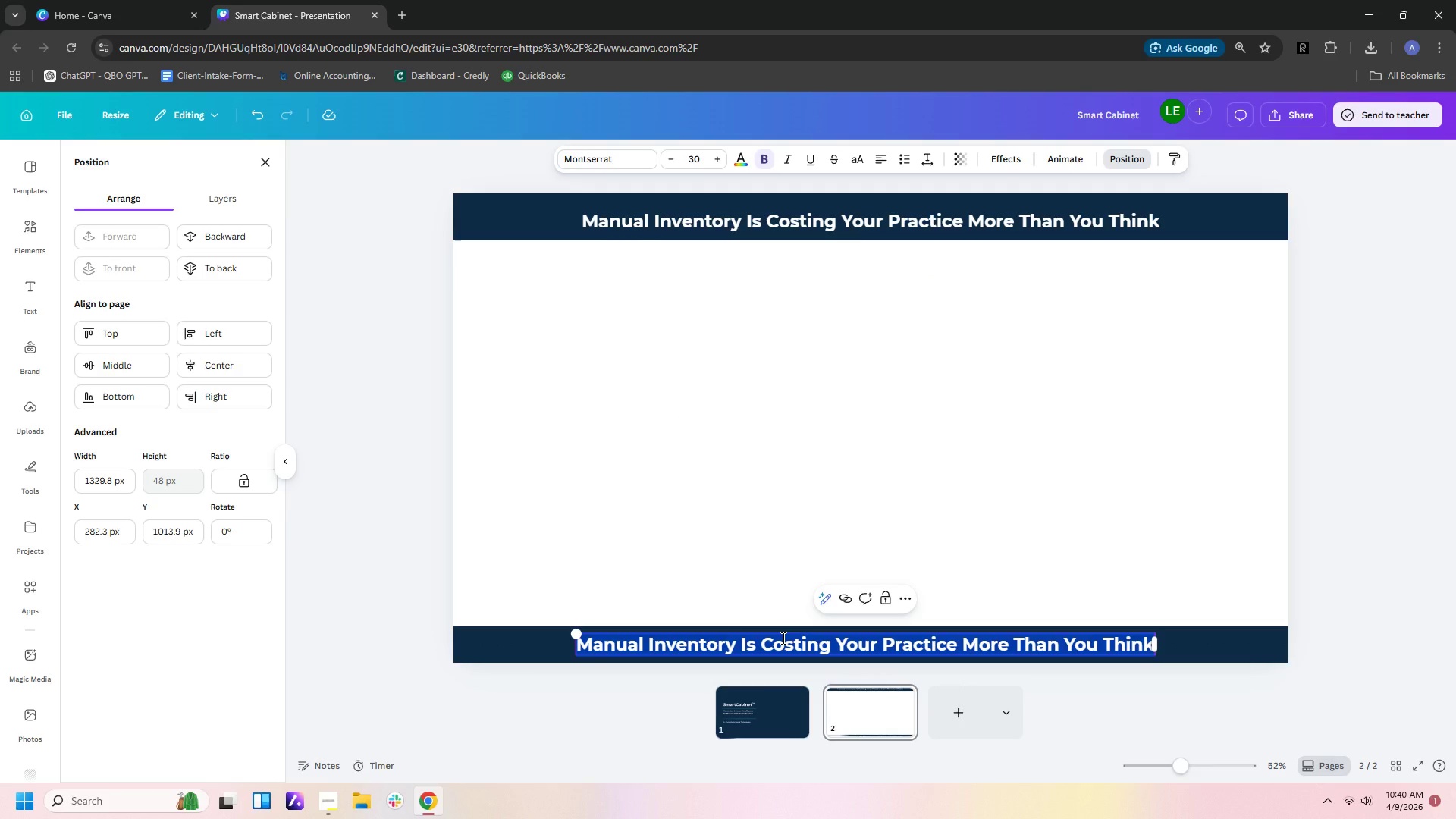 
type(Or)
key(Backspace)
type(o)
key(Backspace)
type(rthodontic clinics lose thousands annually due to )
 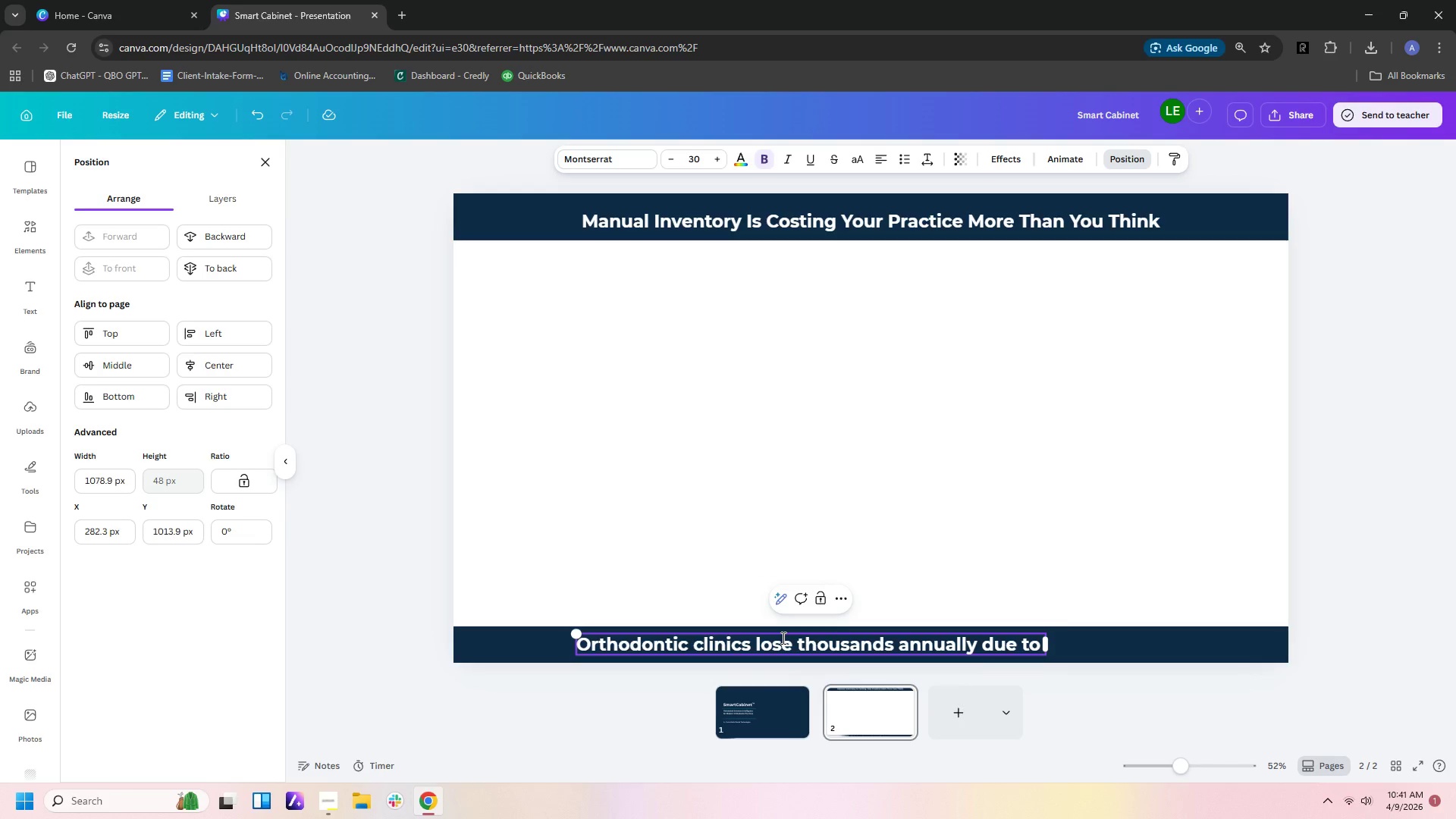 
wait(5.02)
 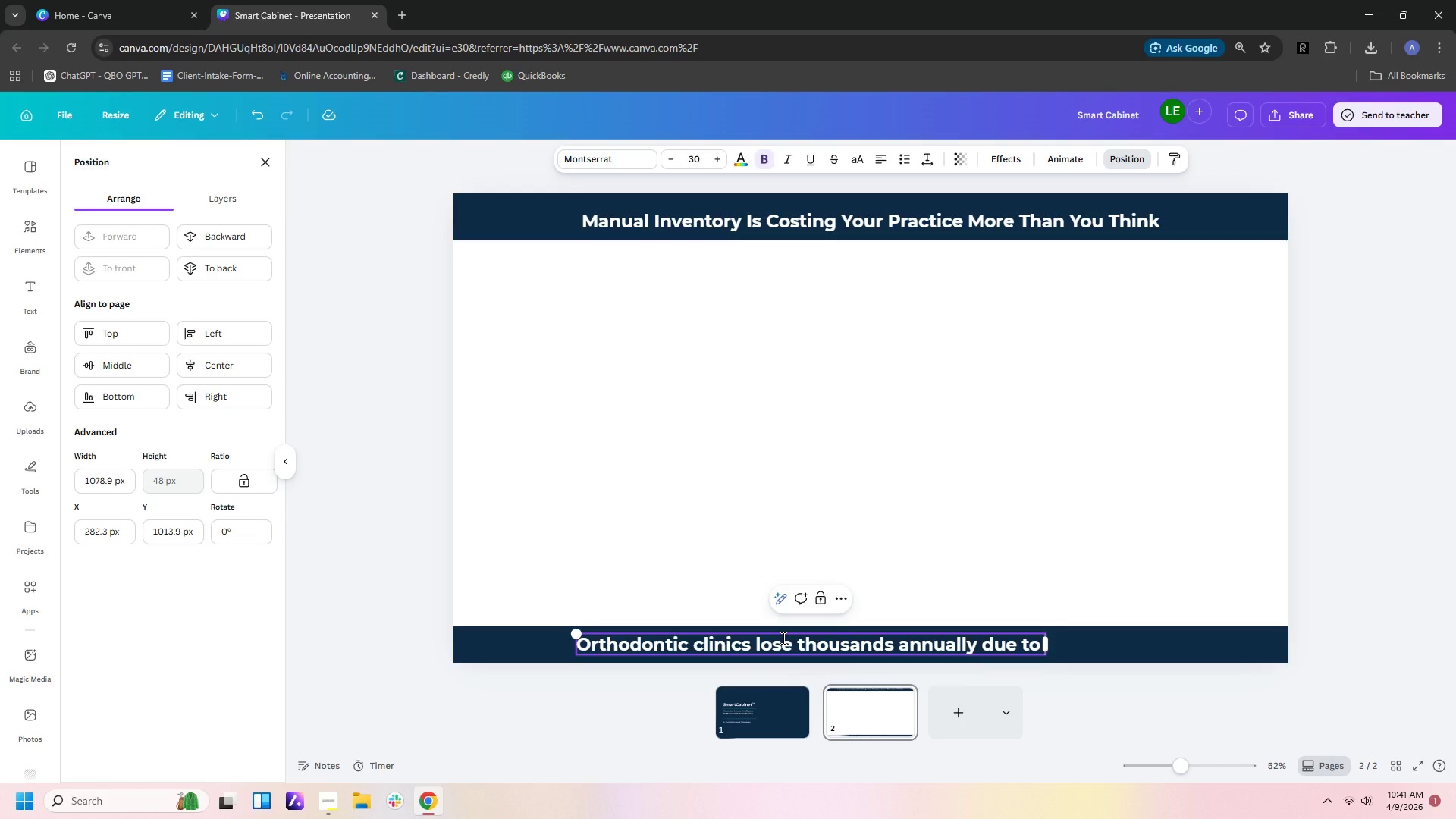 
type(ineffiv)
key(Backspace)
type(cient inventory management)
 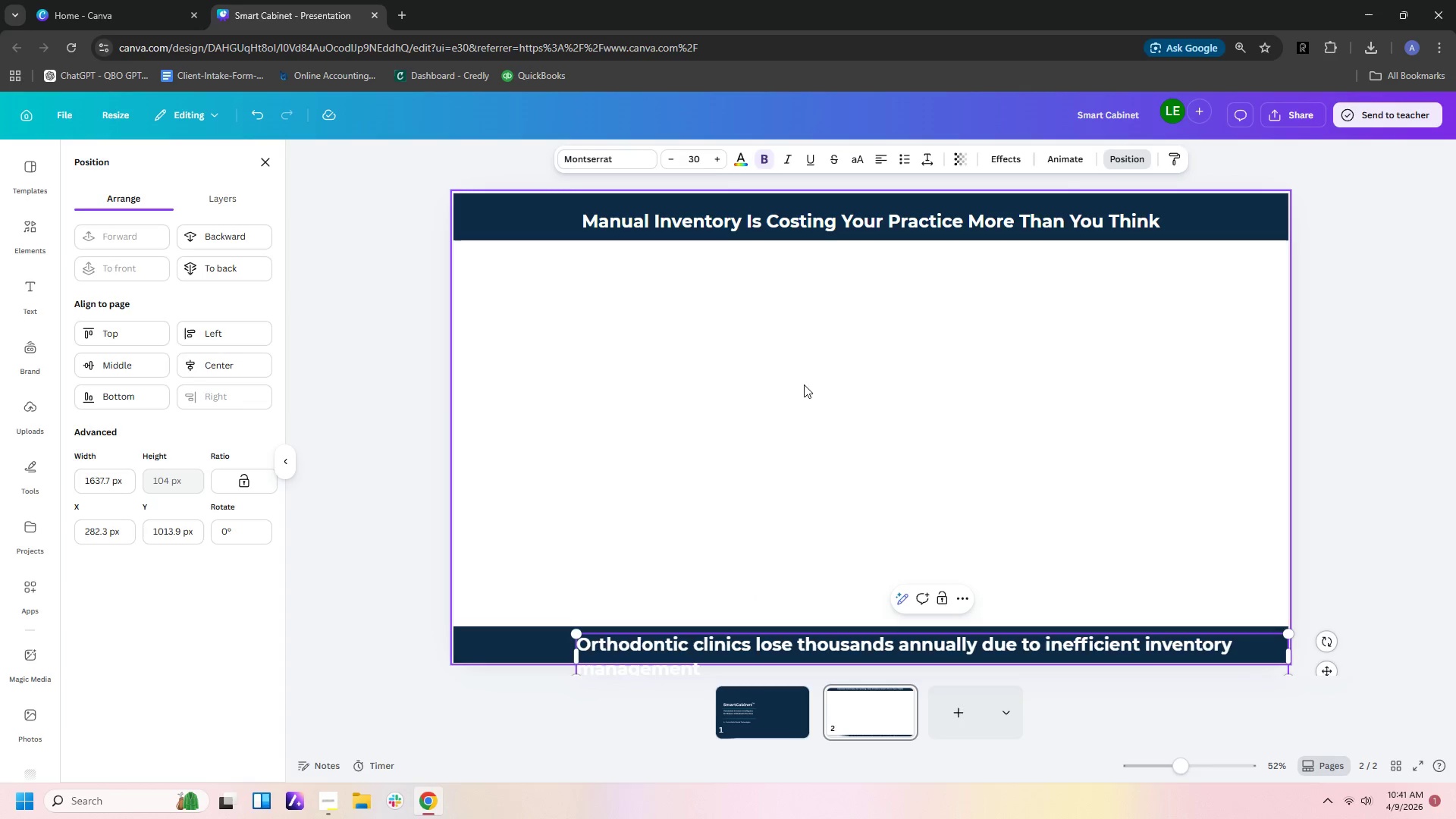 
left_click([676, 652])
 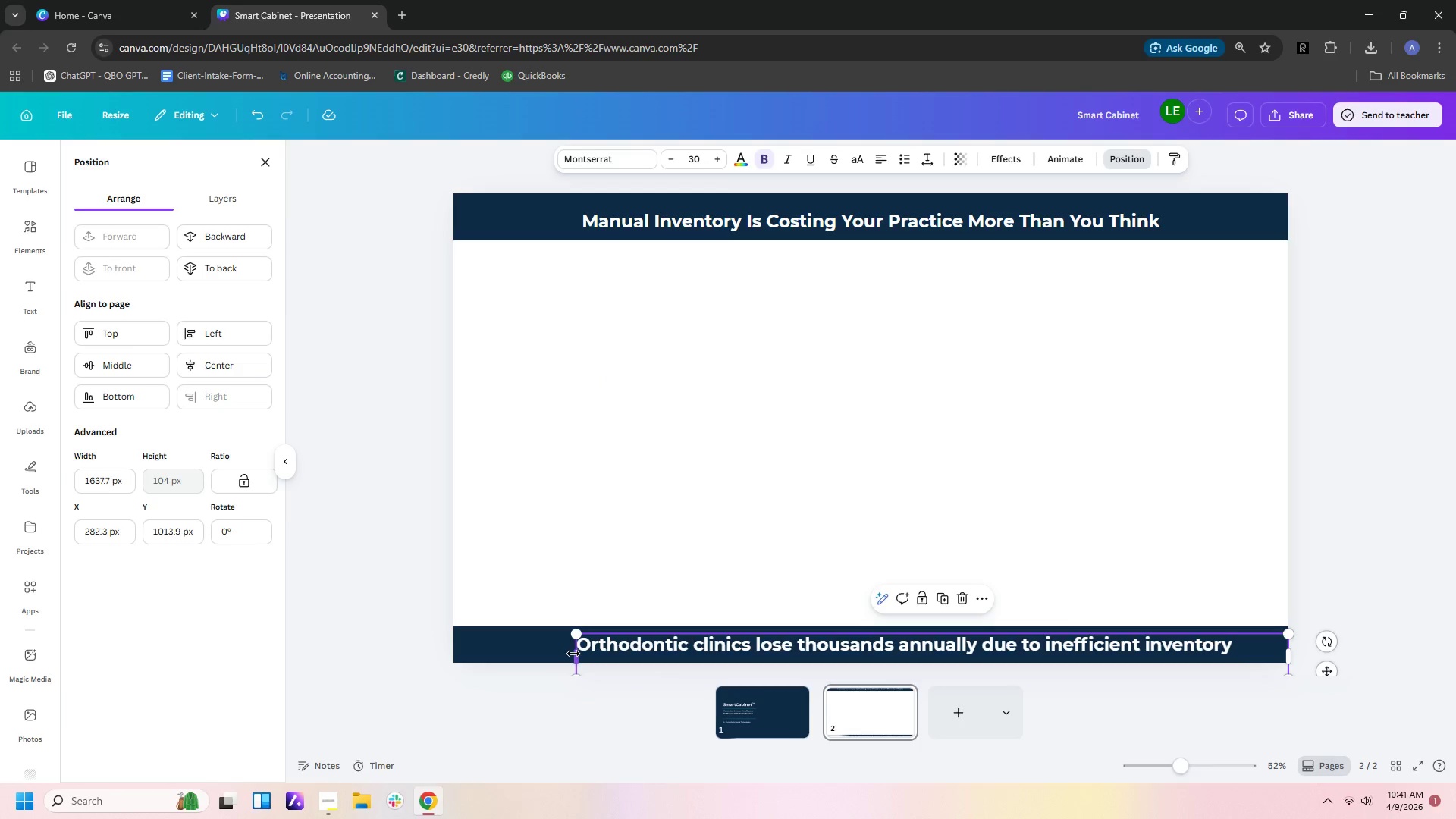 
left_click_drag(start_coordinate=[573, 654], to_coordinate=[476, 654])
 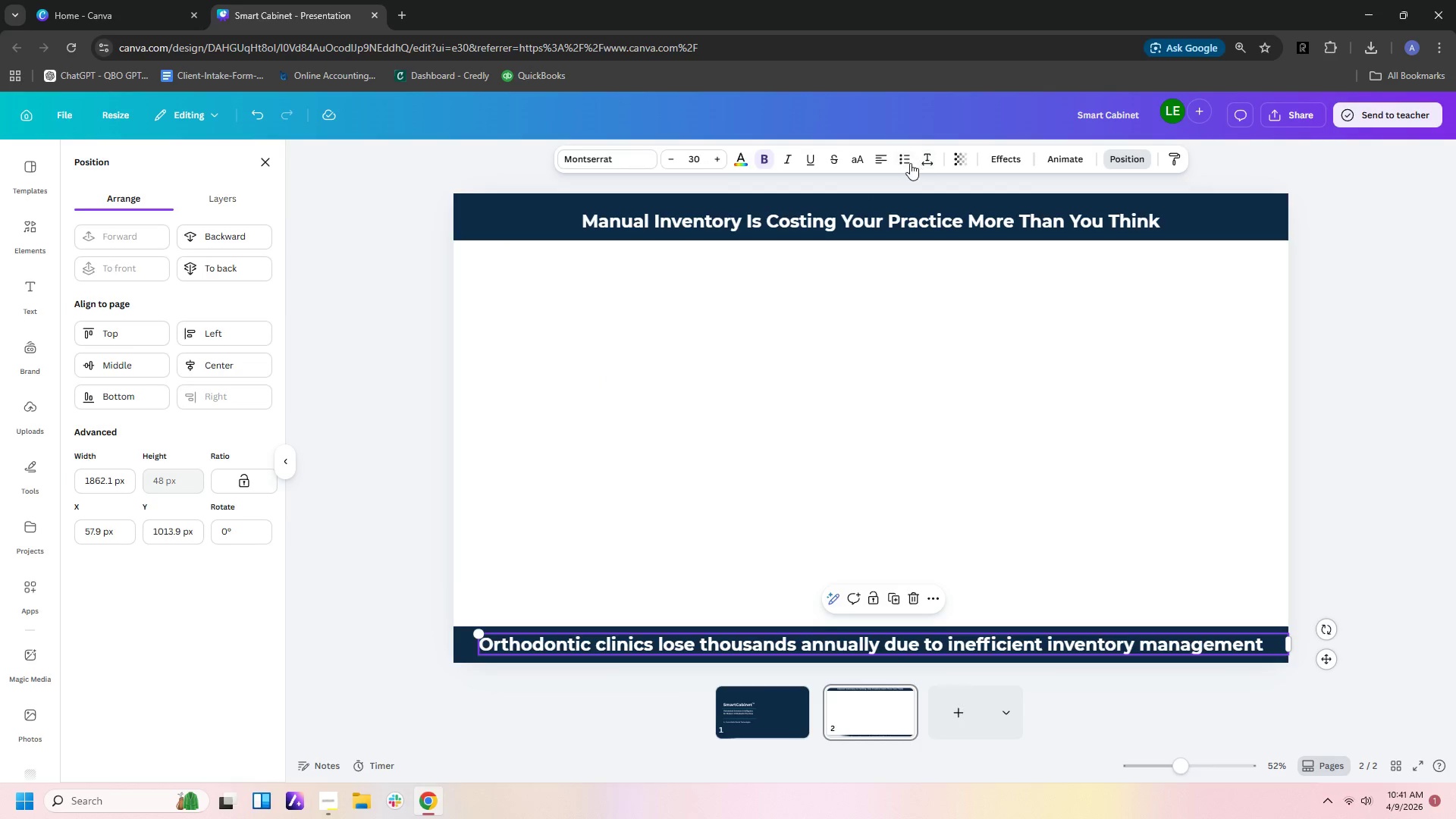 
left_click([880, 161])
 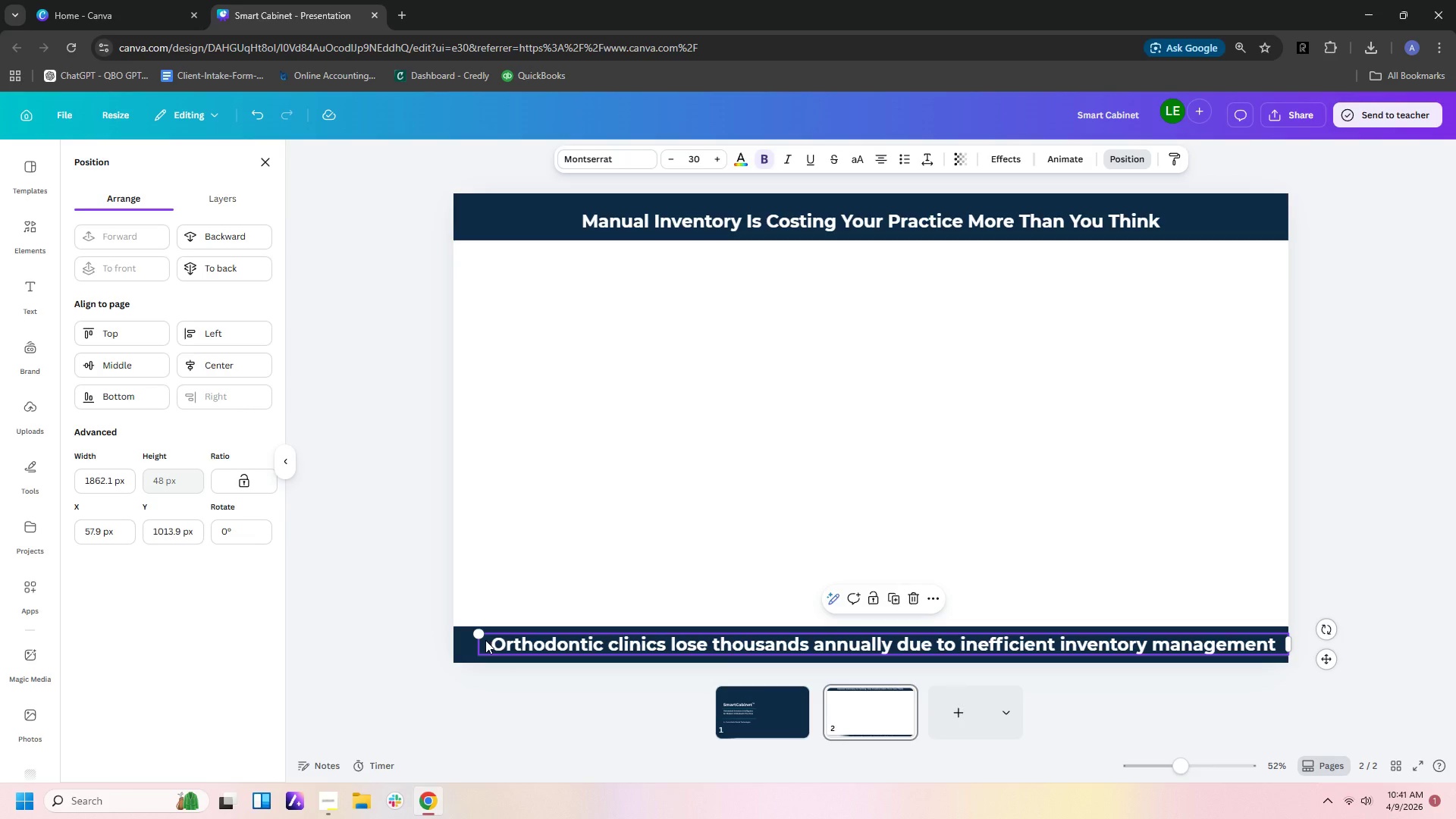 
left_click_drag(start_coordinate=[478, 642], to_coordinate=[468, 643])
 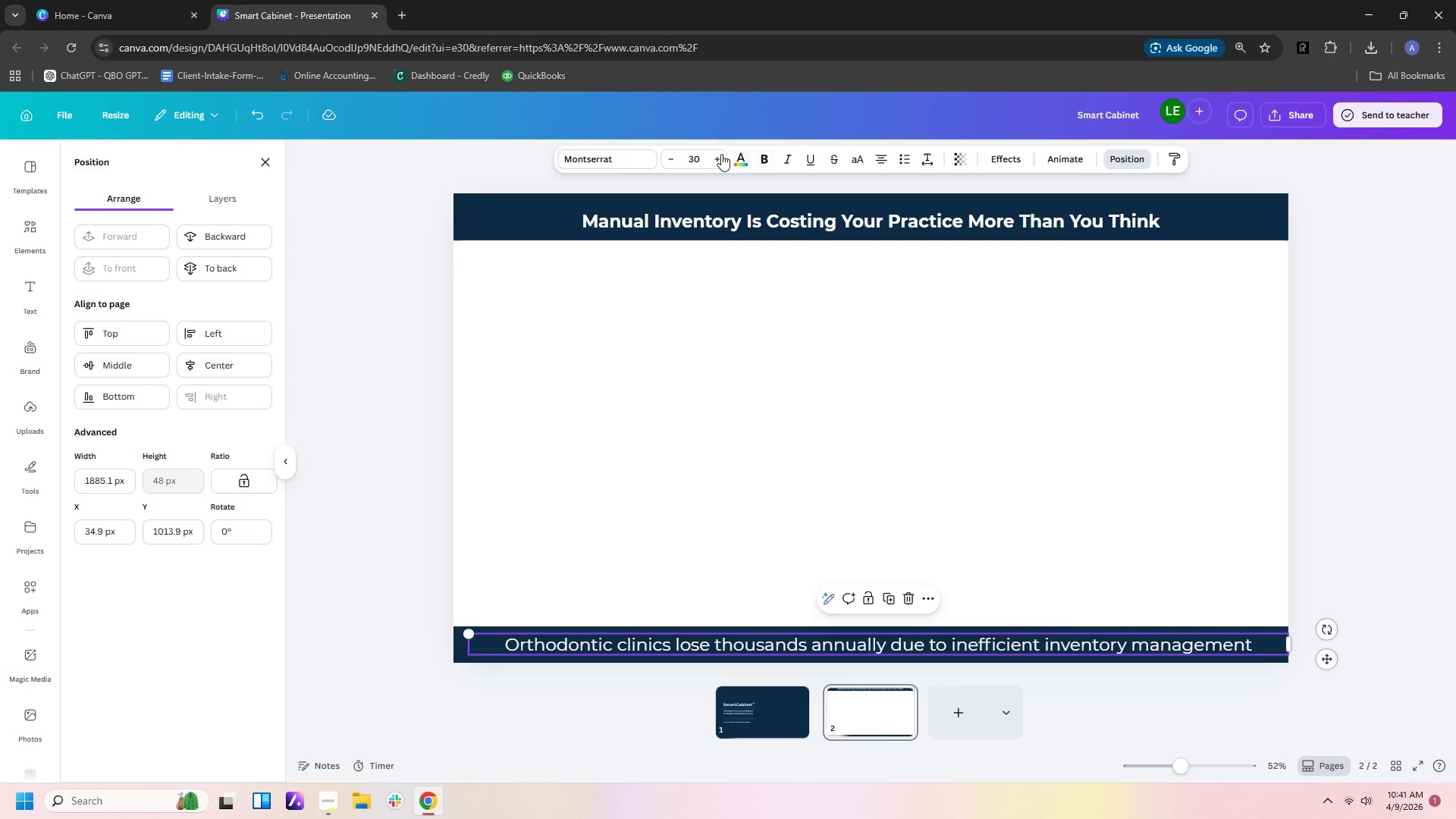 
left_click([631, 158])
 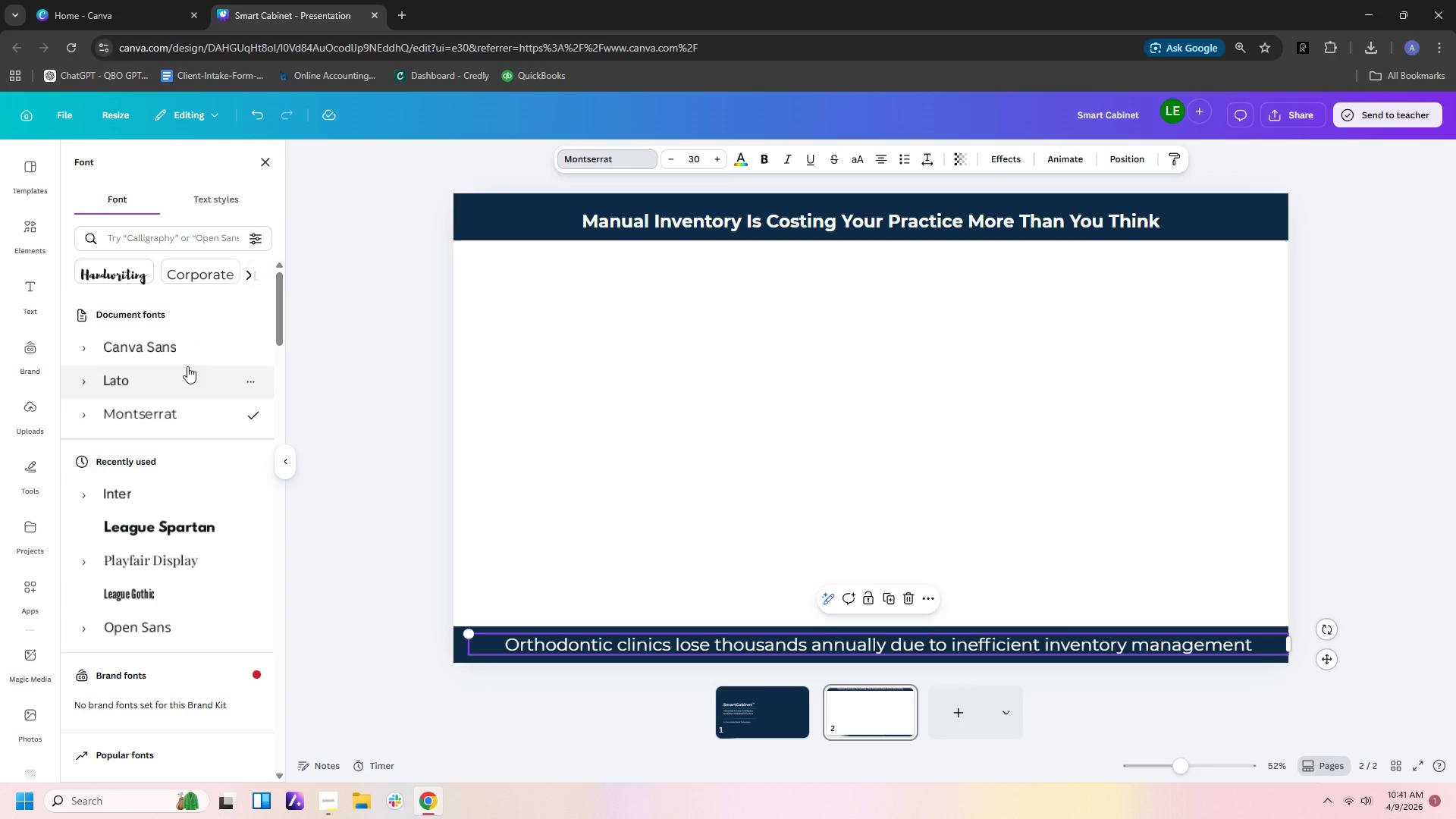 
left_click([171, 384])
 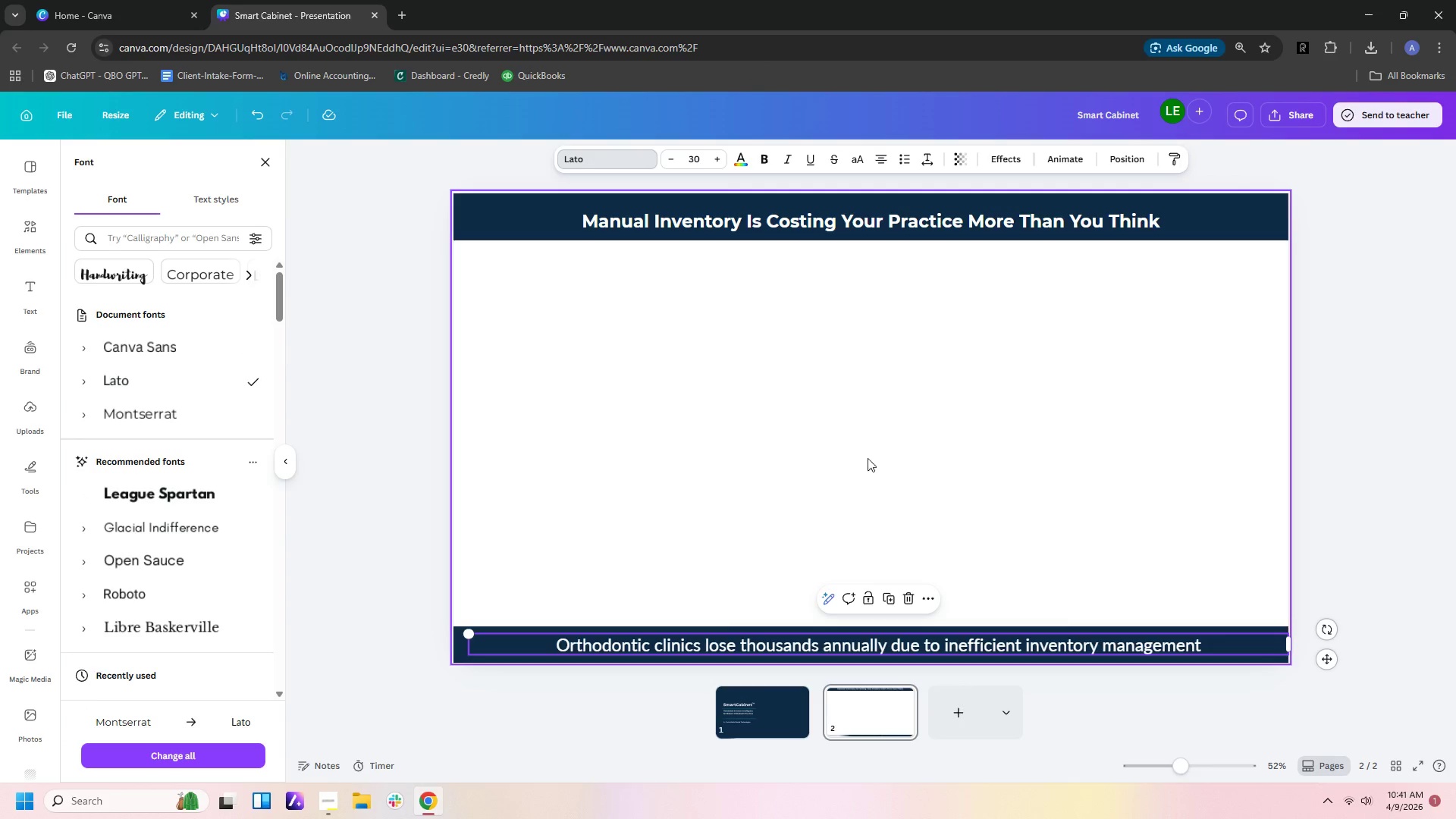 
left_click([1109, 482])
 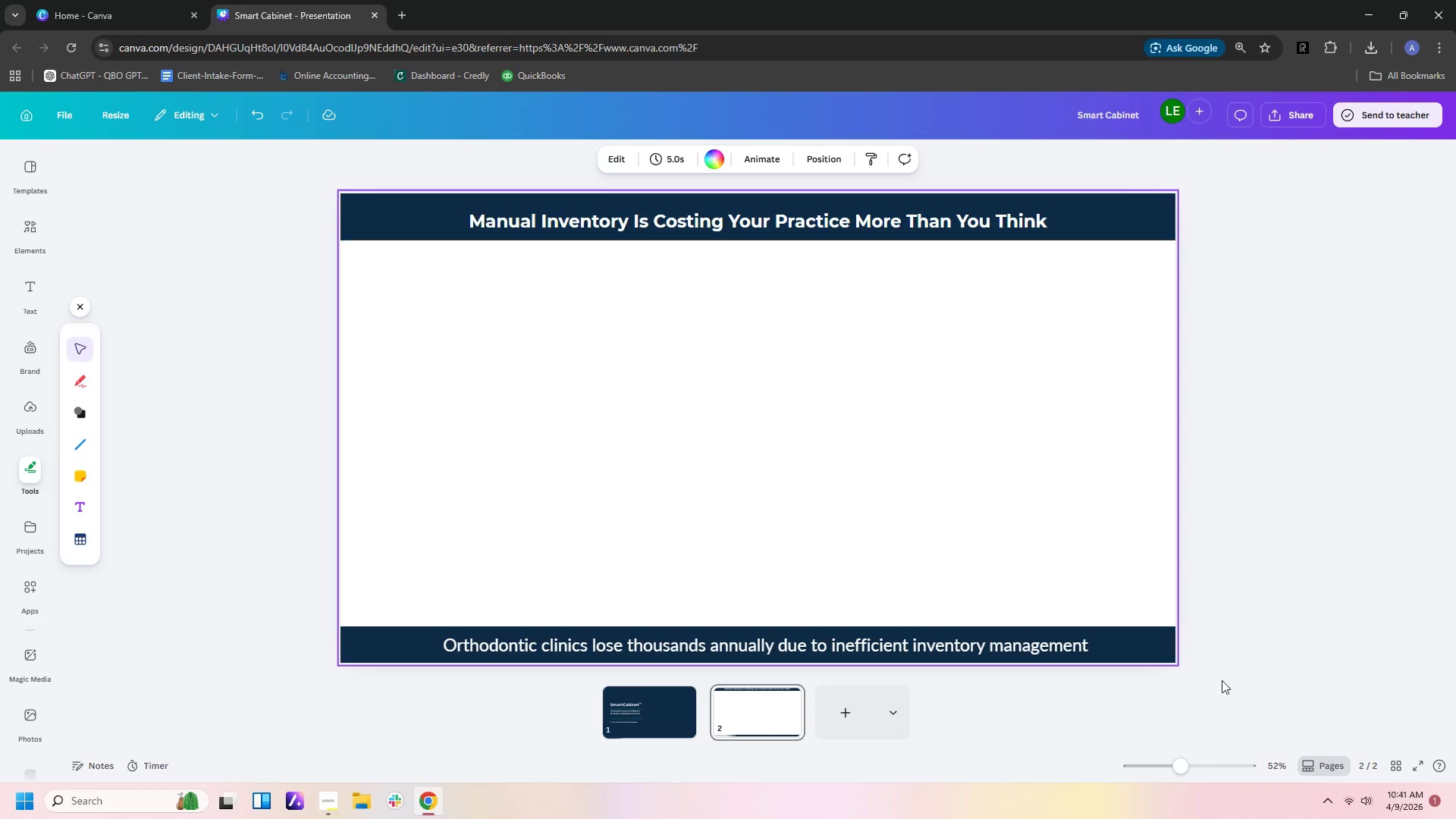 
double_click([1096, 646])
 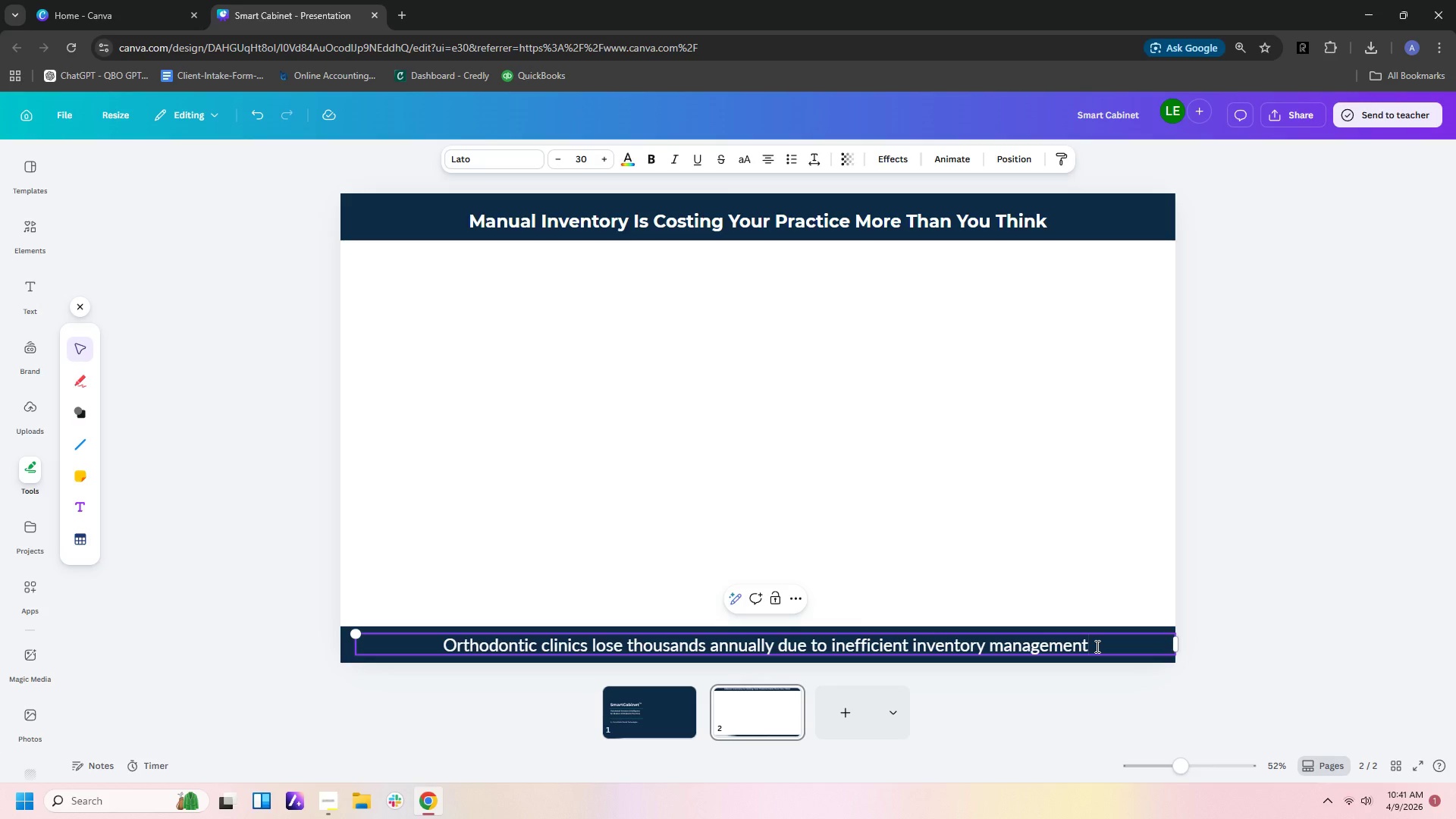 
key(Period)
 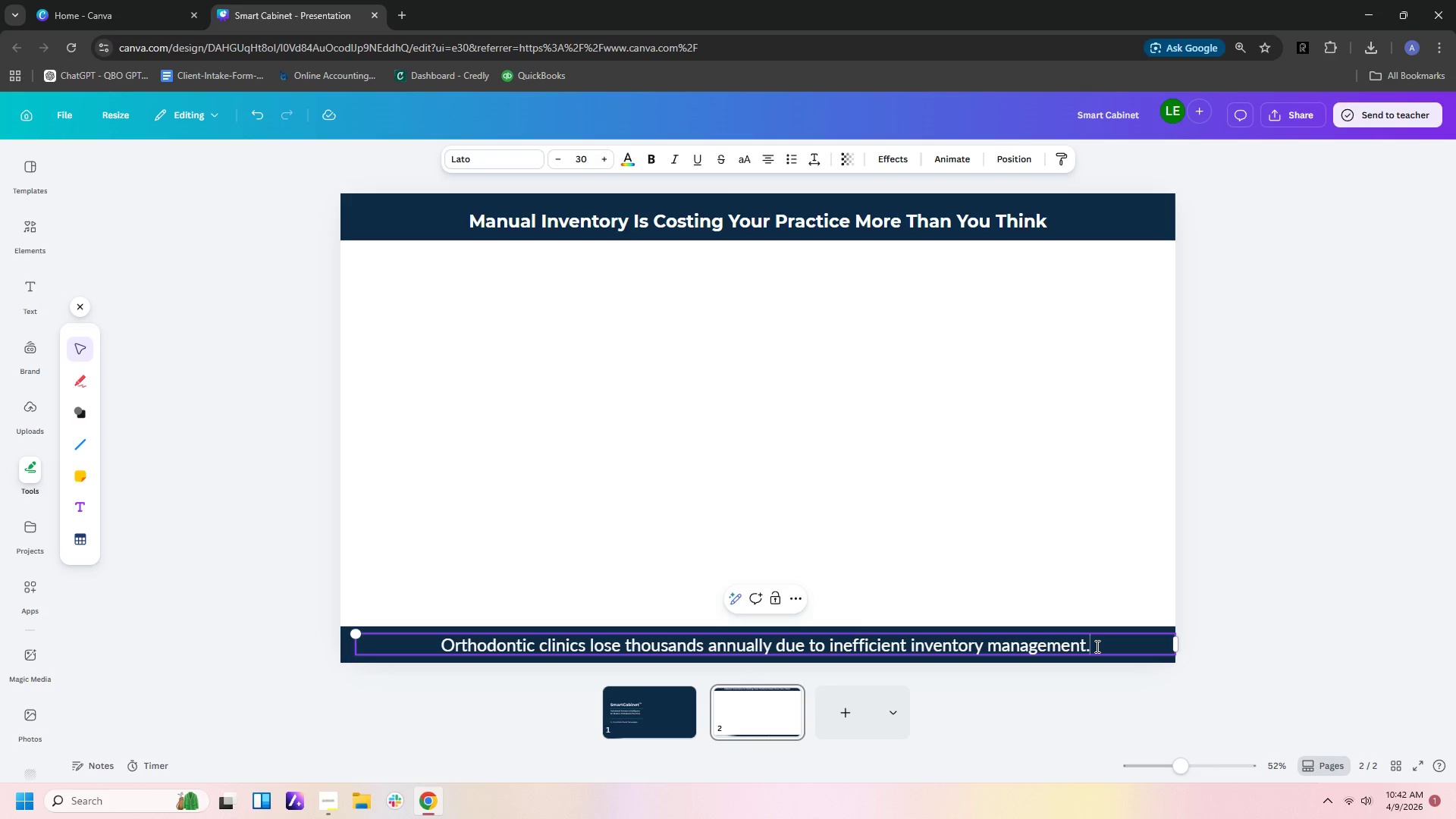 
left_click_drag(start_coordinate=[1176, 651], to_coordinate=[1116, 650])
 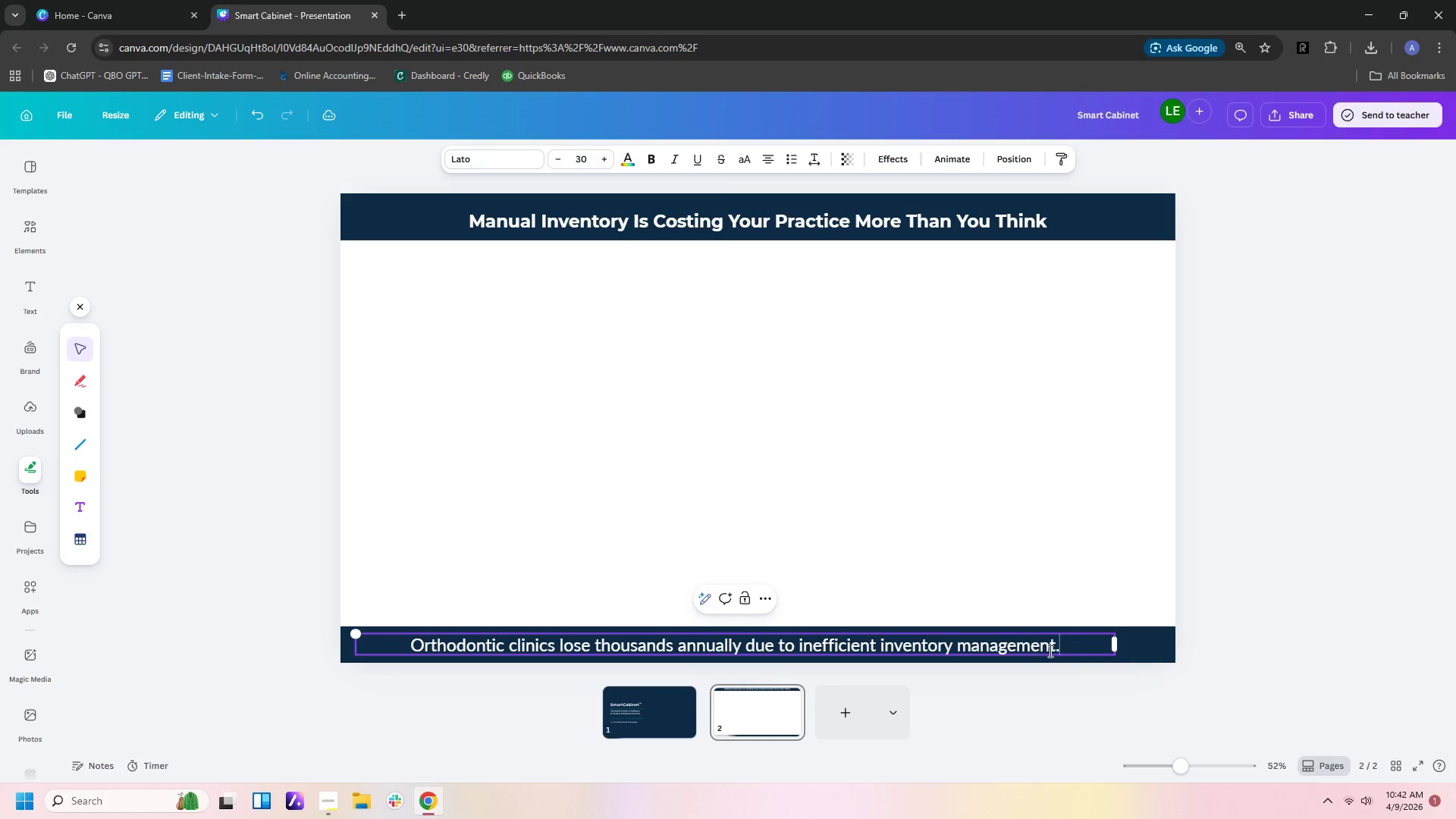 
left_click([1071, 669])
 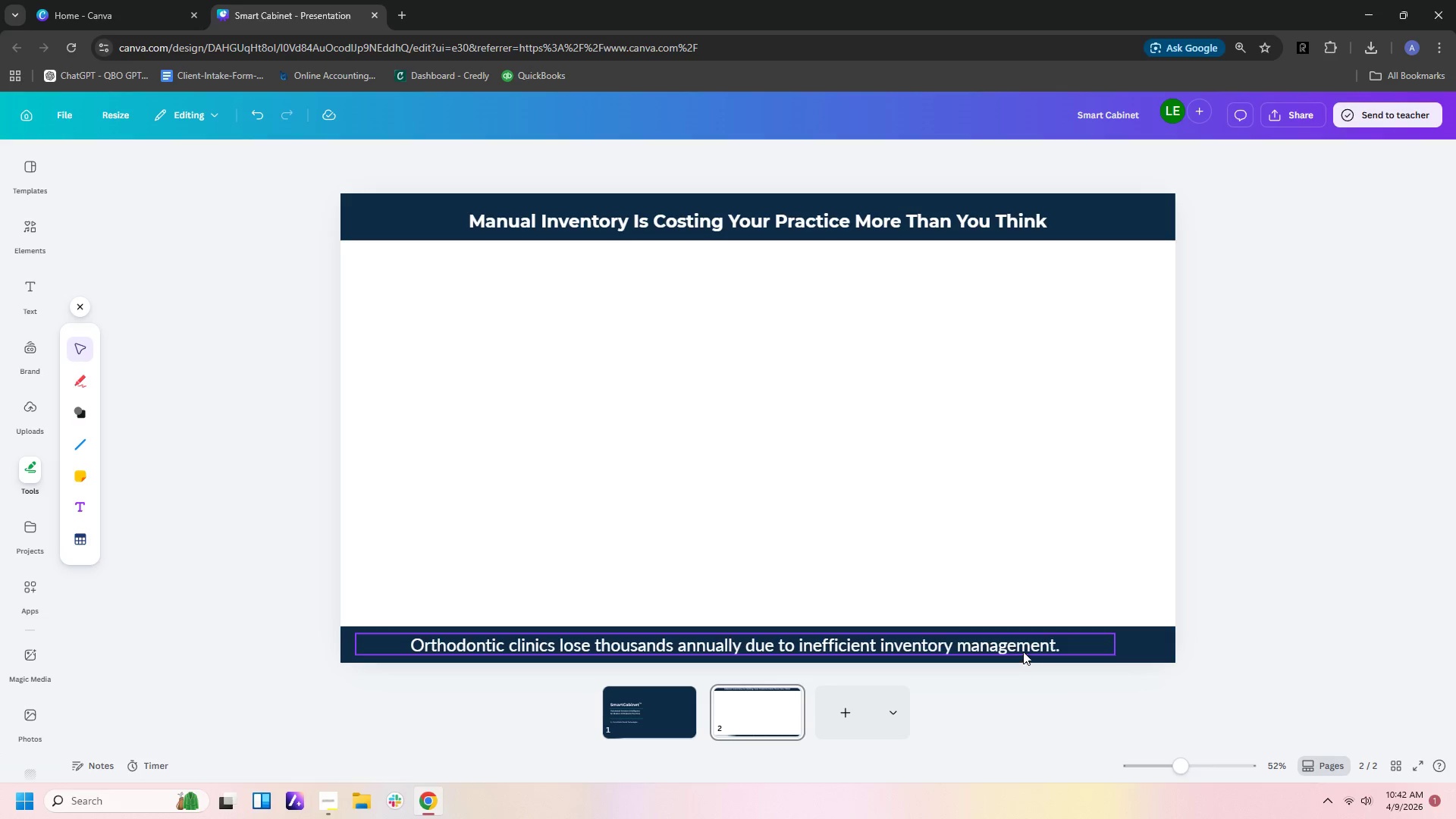 
left_click_drag(start_coordinate=[1023, 651], to_coordinate=[1041, 650])
 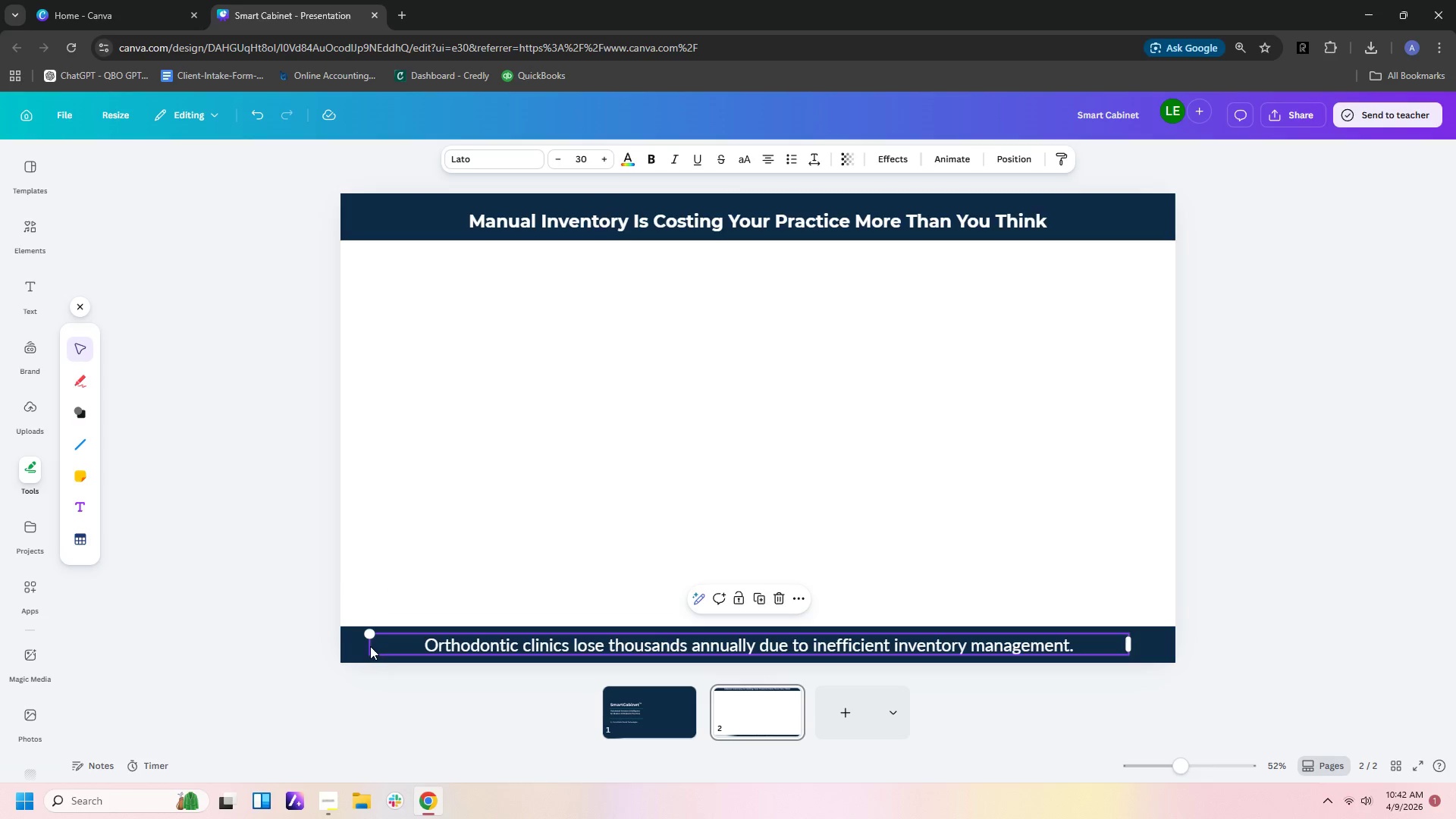 
left_click_drag(start_coordinate=[369, 646], to_coordinate=[383, 646])
 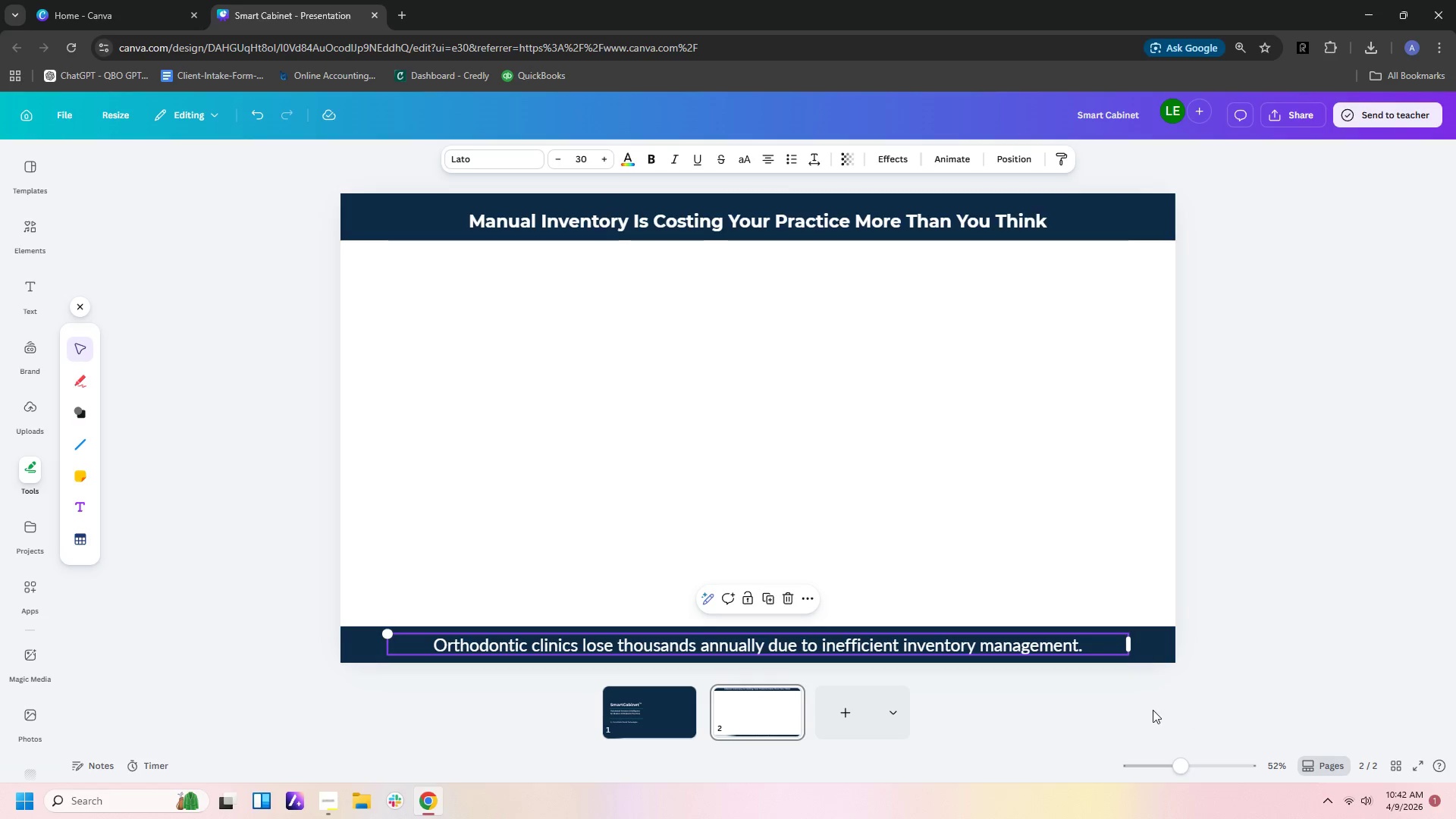 
left_click([1146, 710])
 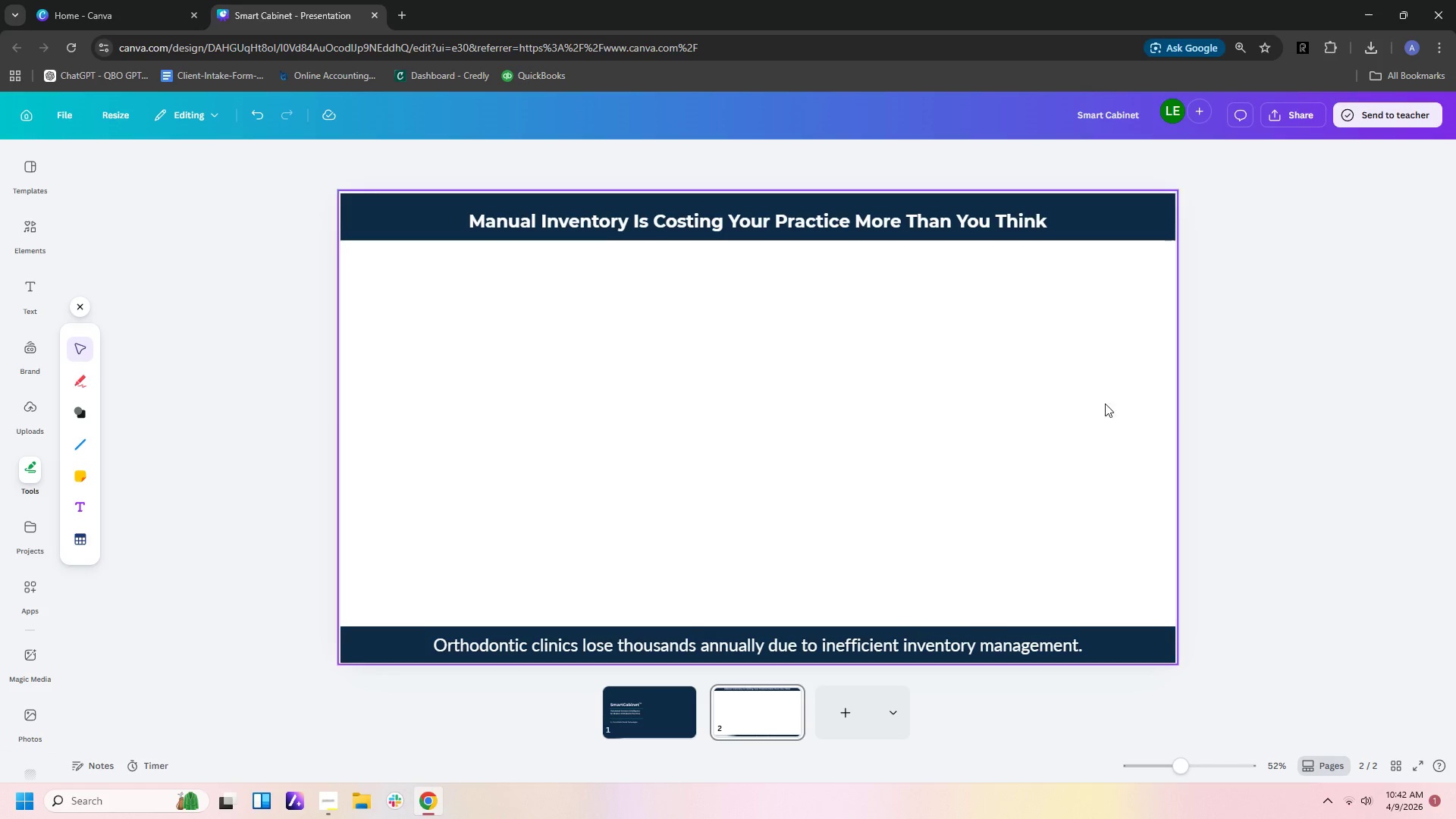 
wait(20.5)
 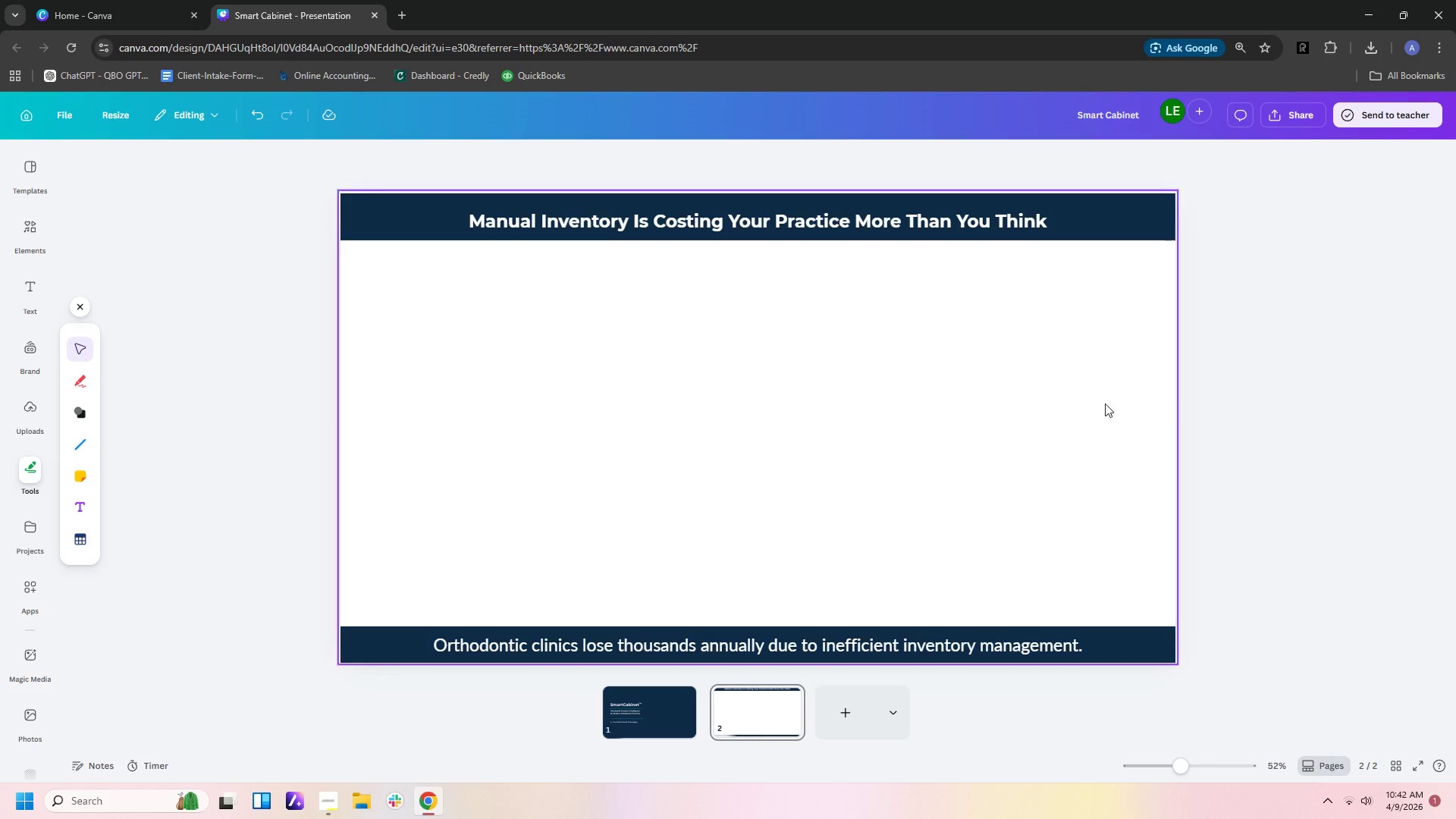 
left_click([79, 507])
 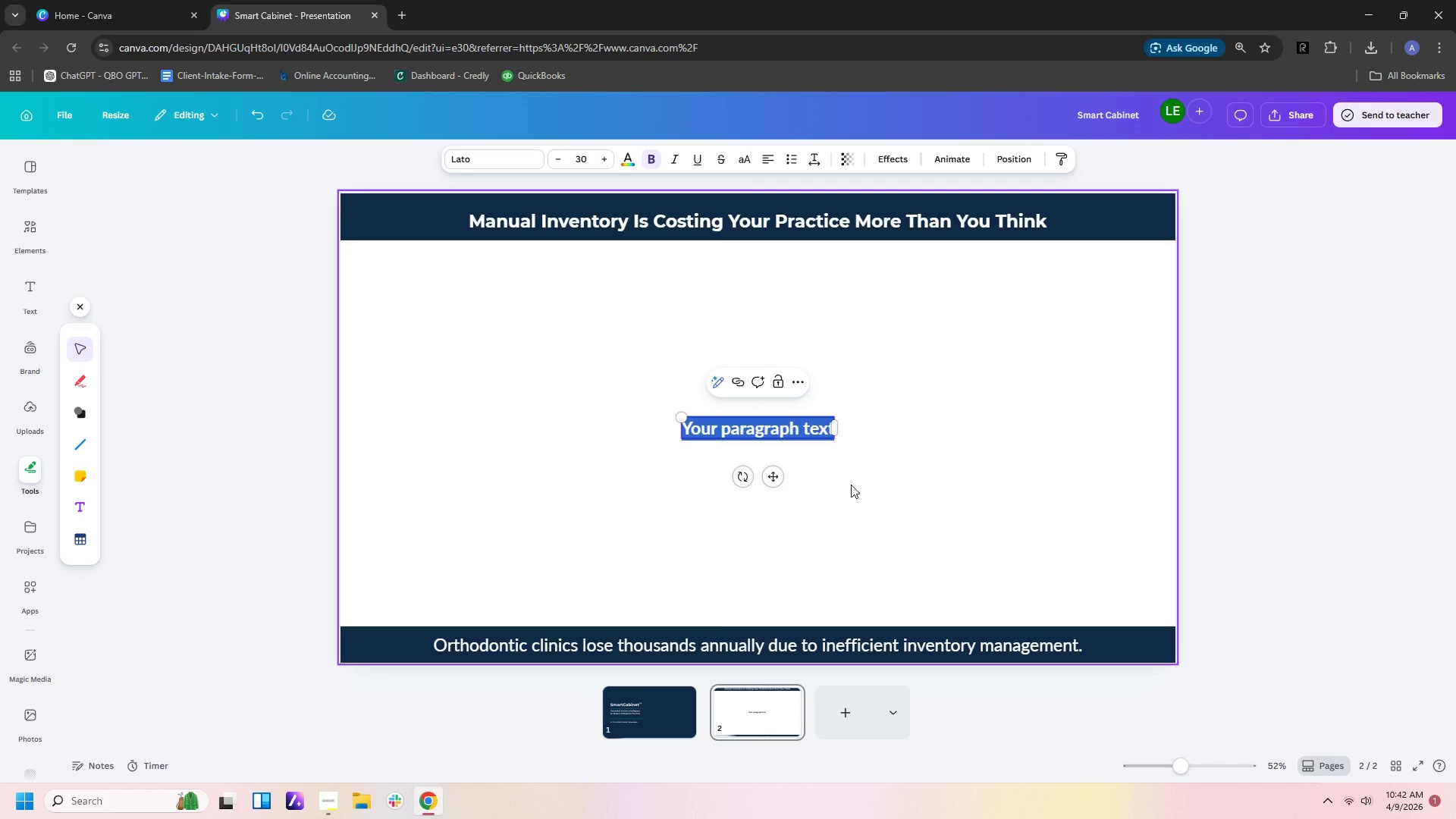 
left_click([849, 475])
 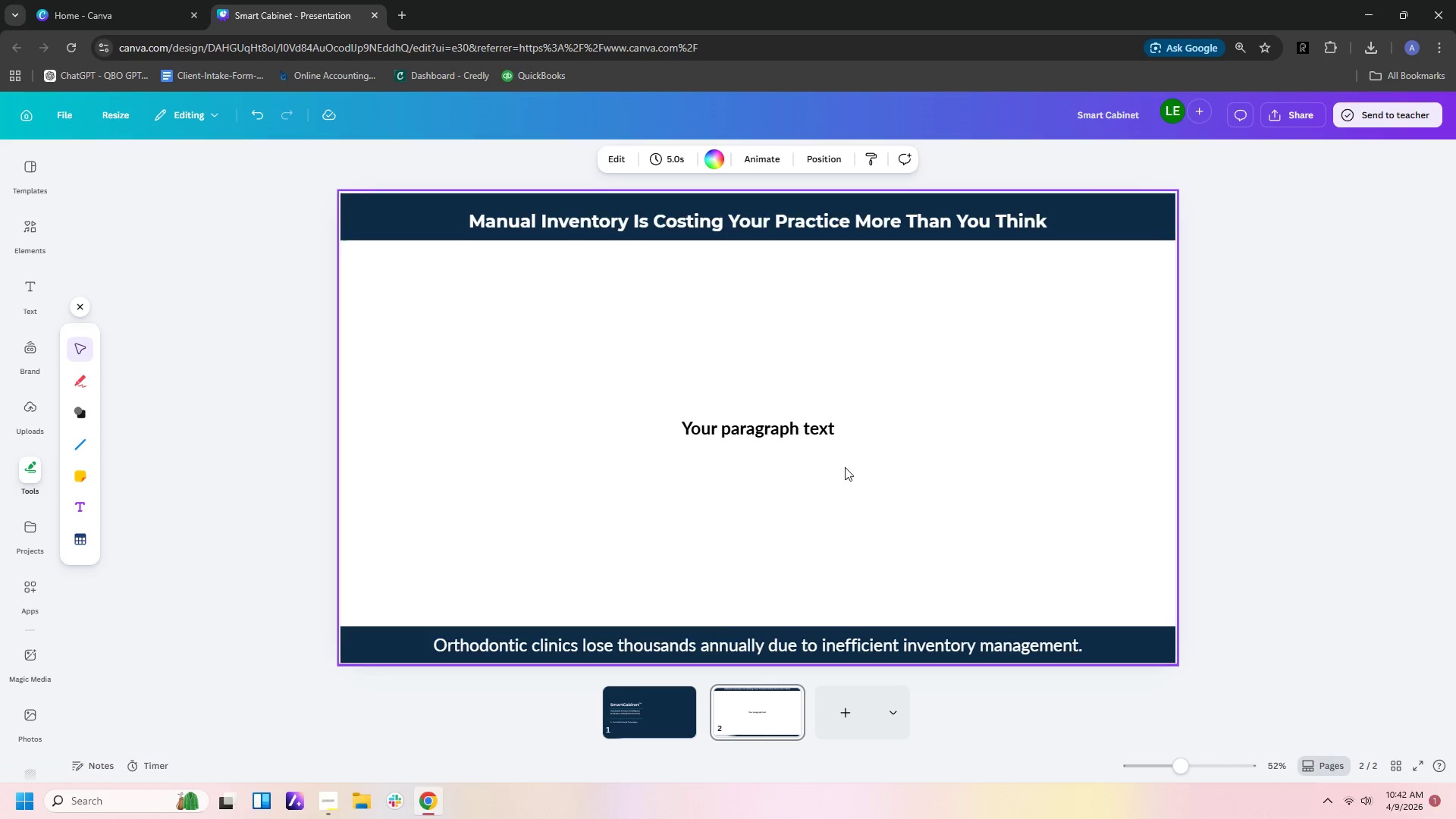 
left_click_drag(start_coordinate=[807, 431], to_coordinate=[540, 513])
 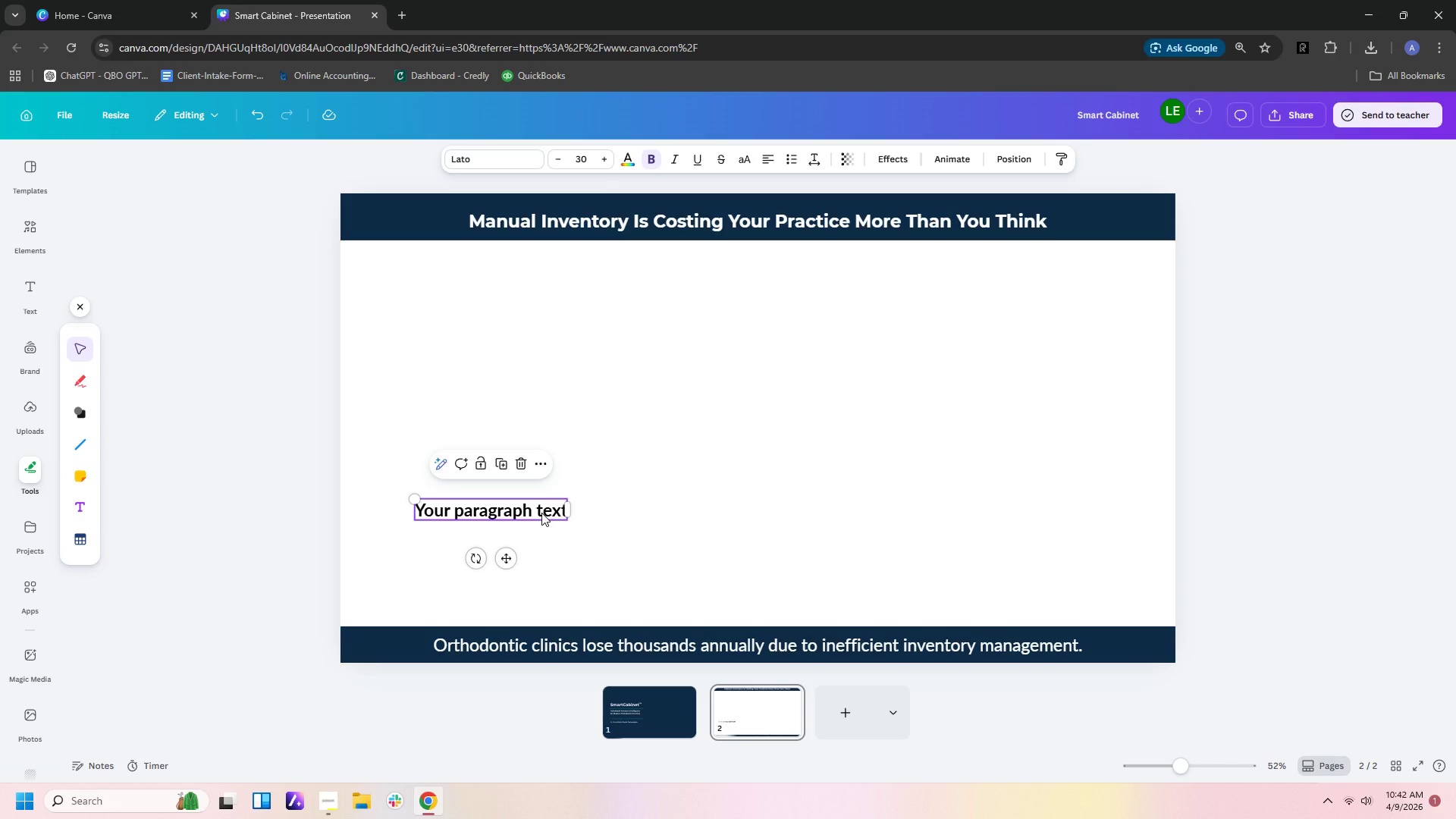 
mouse_move([555, 488])
 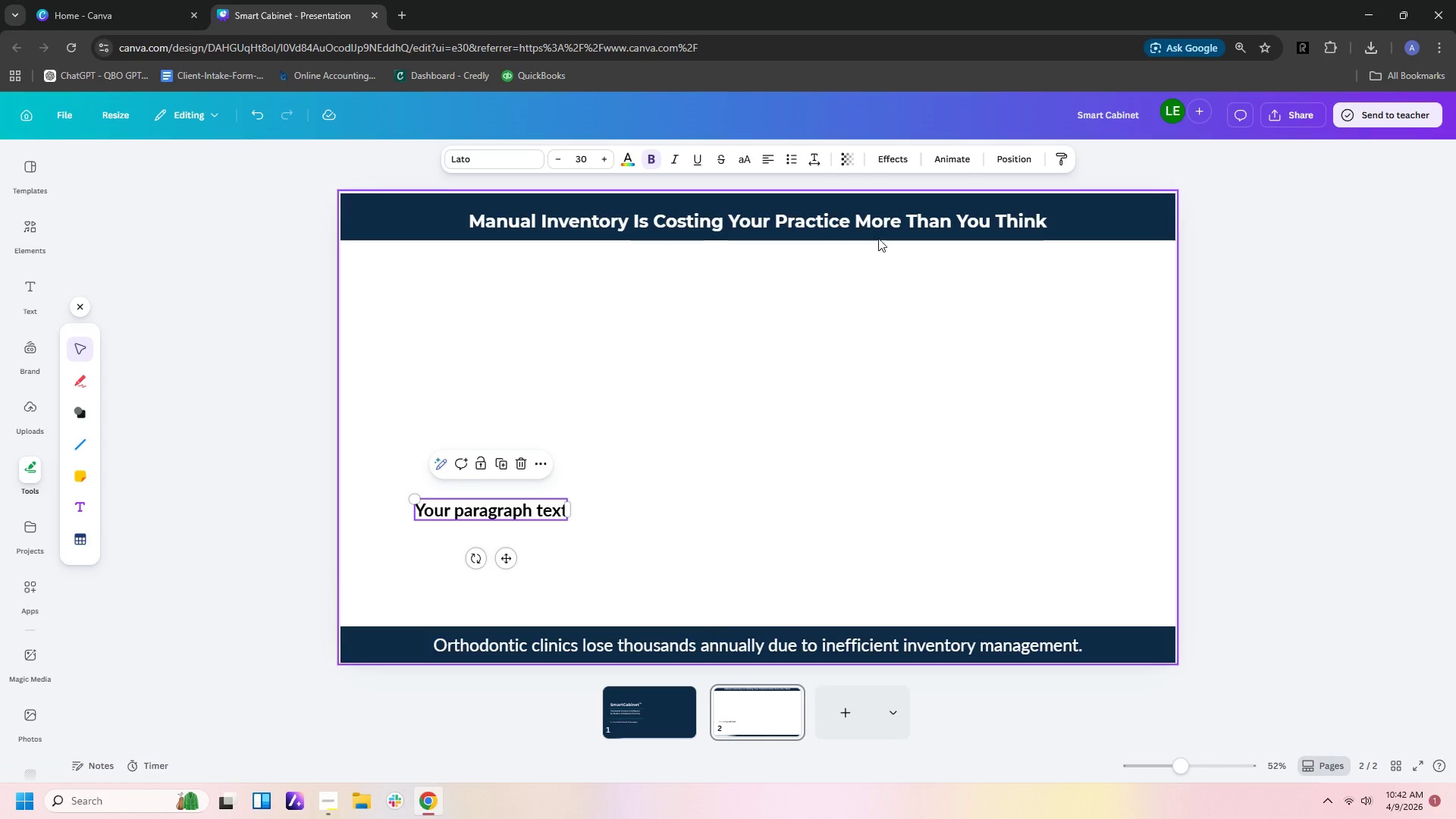 
left_click([875, 217])
 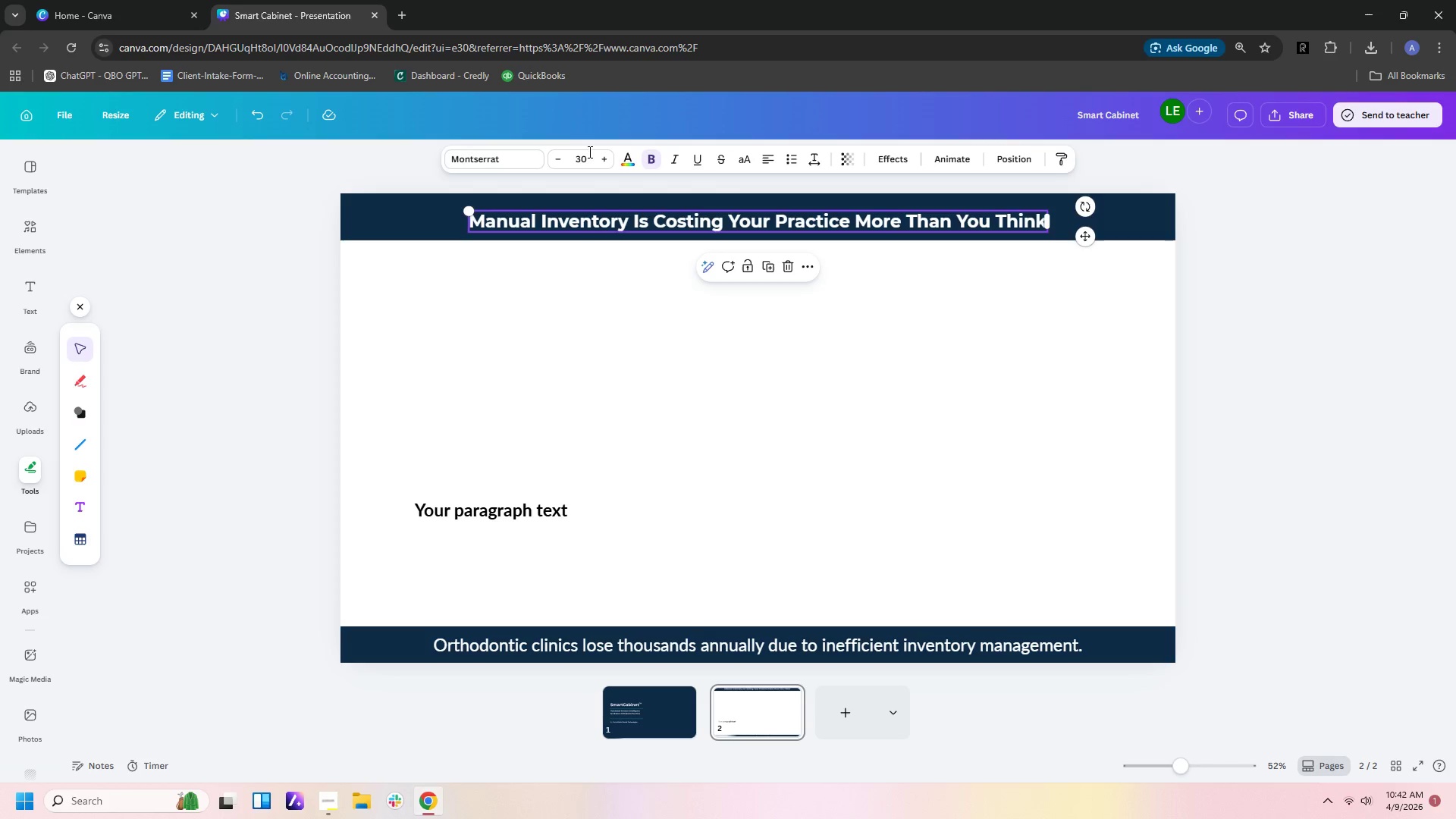 
left_click([589, 157])
 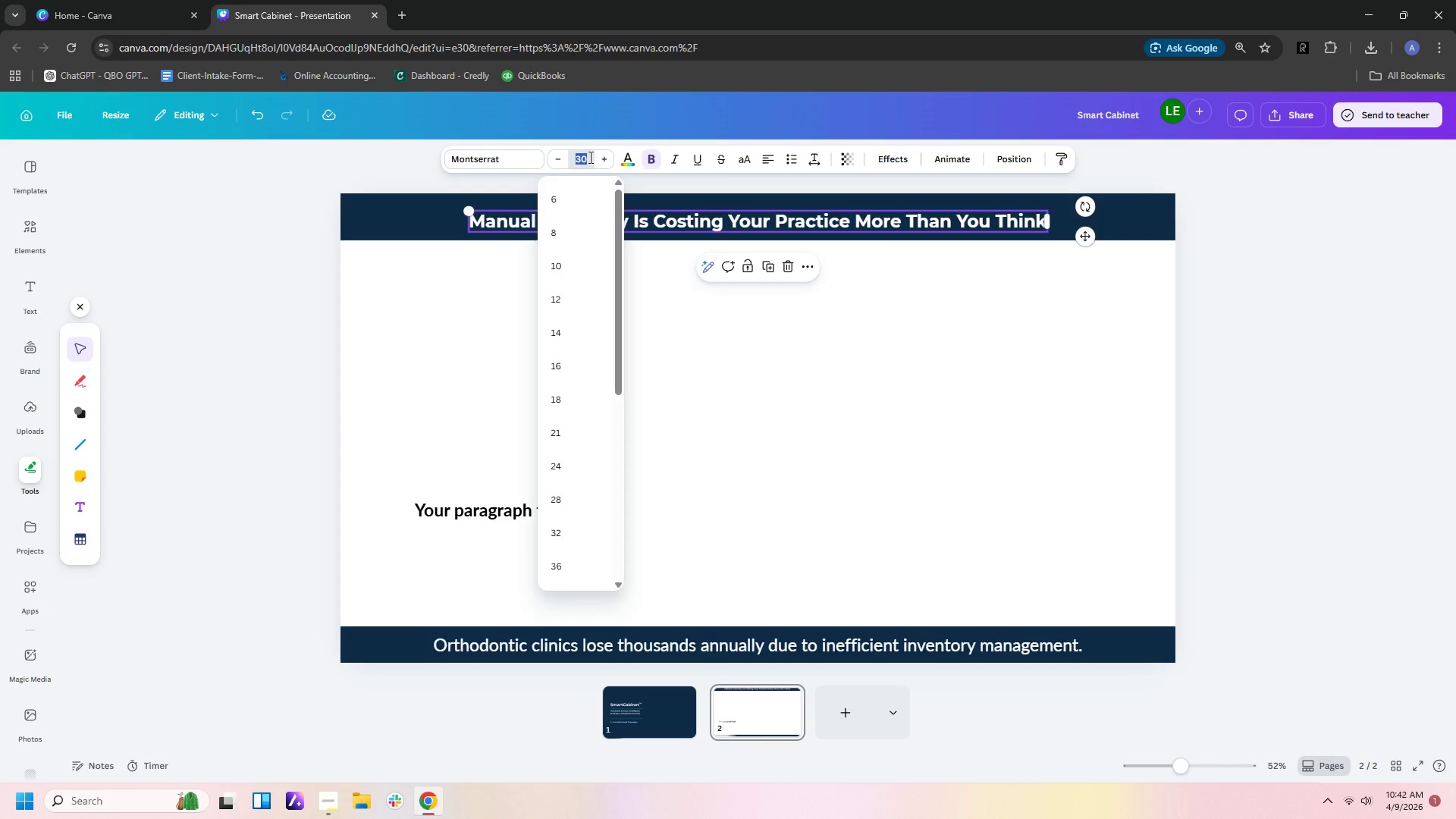 
key(Numpad3)
 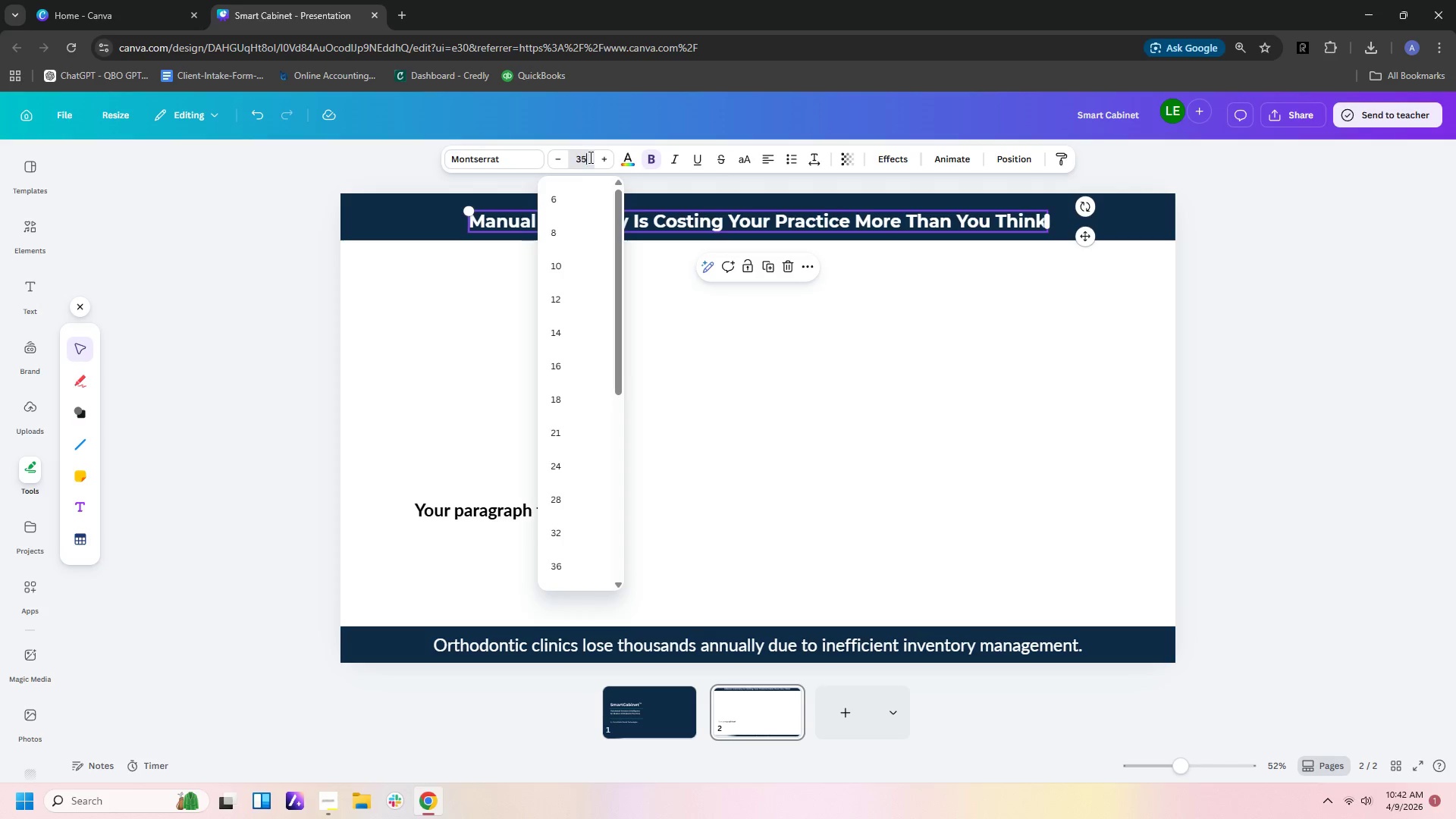 
key(Numpad5)
 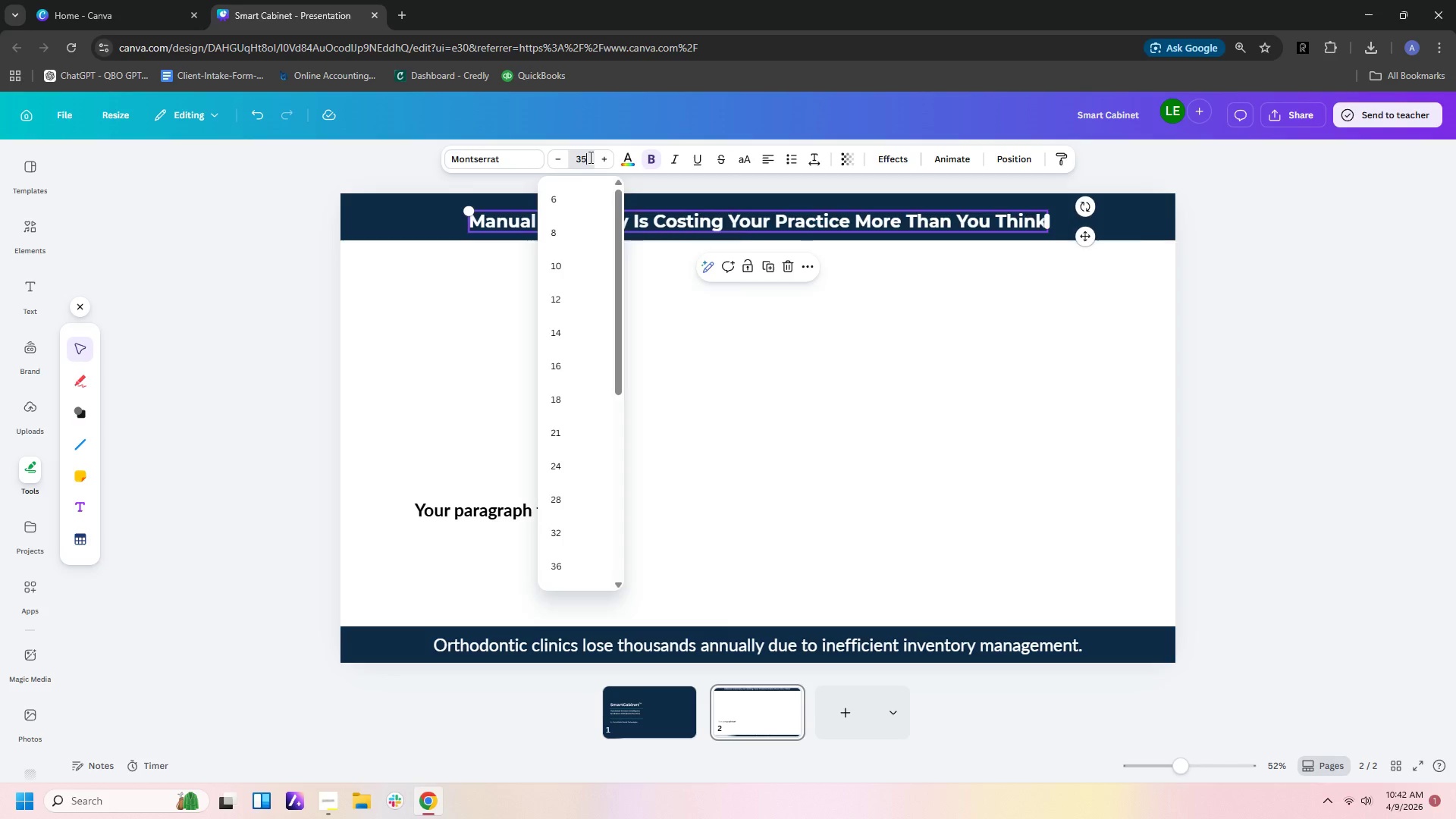 
key(NumpadEnter)
 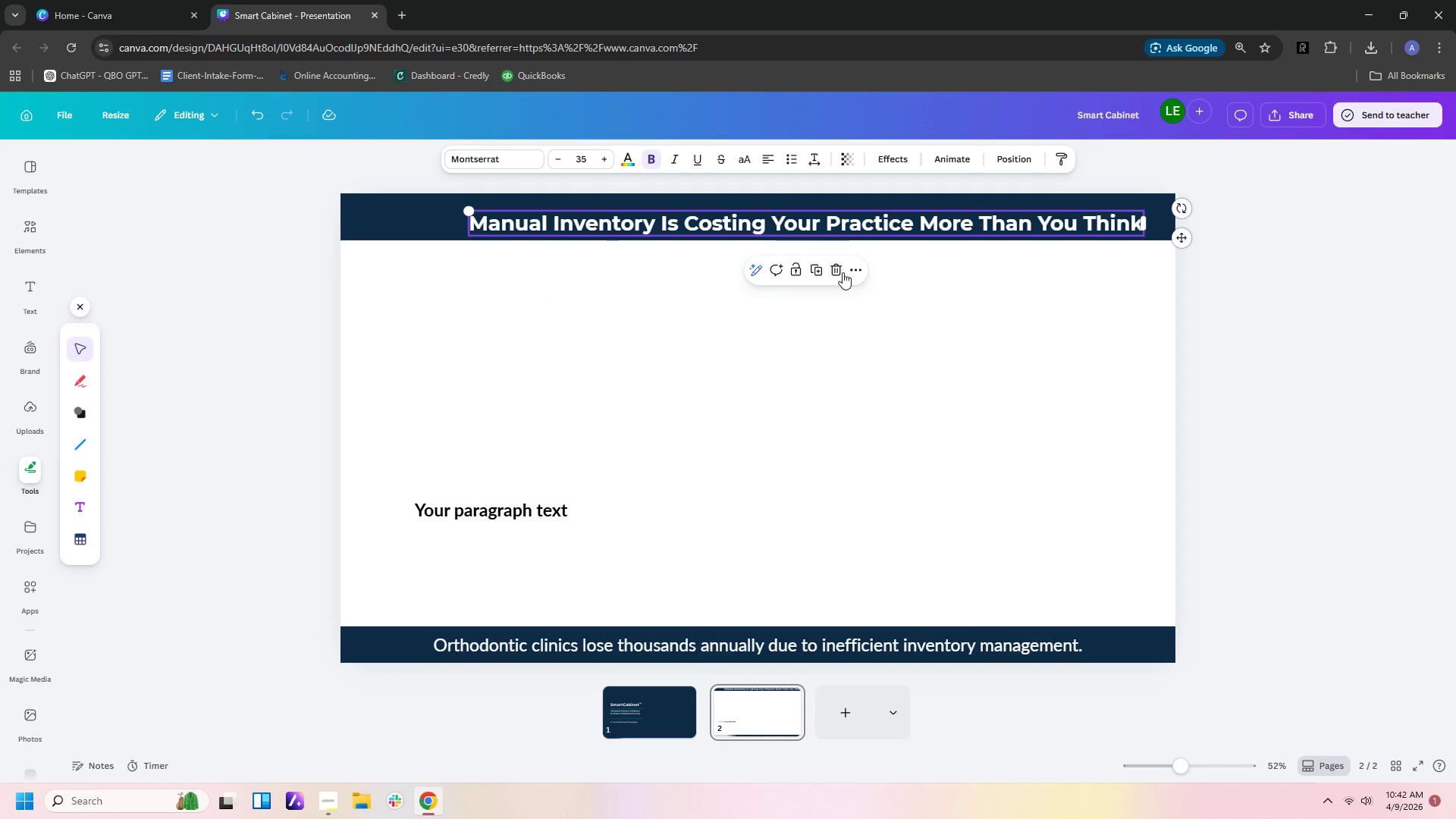 
left_click([835, 318])
 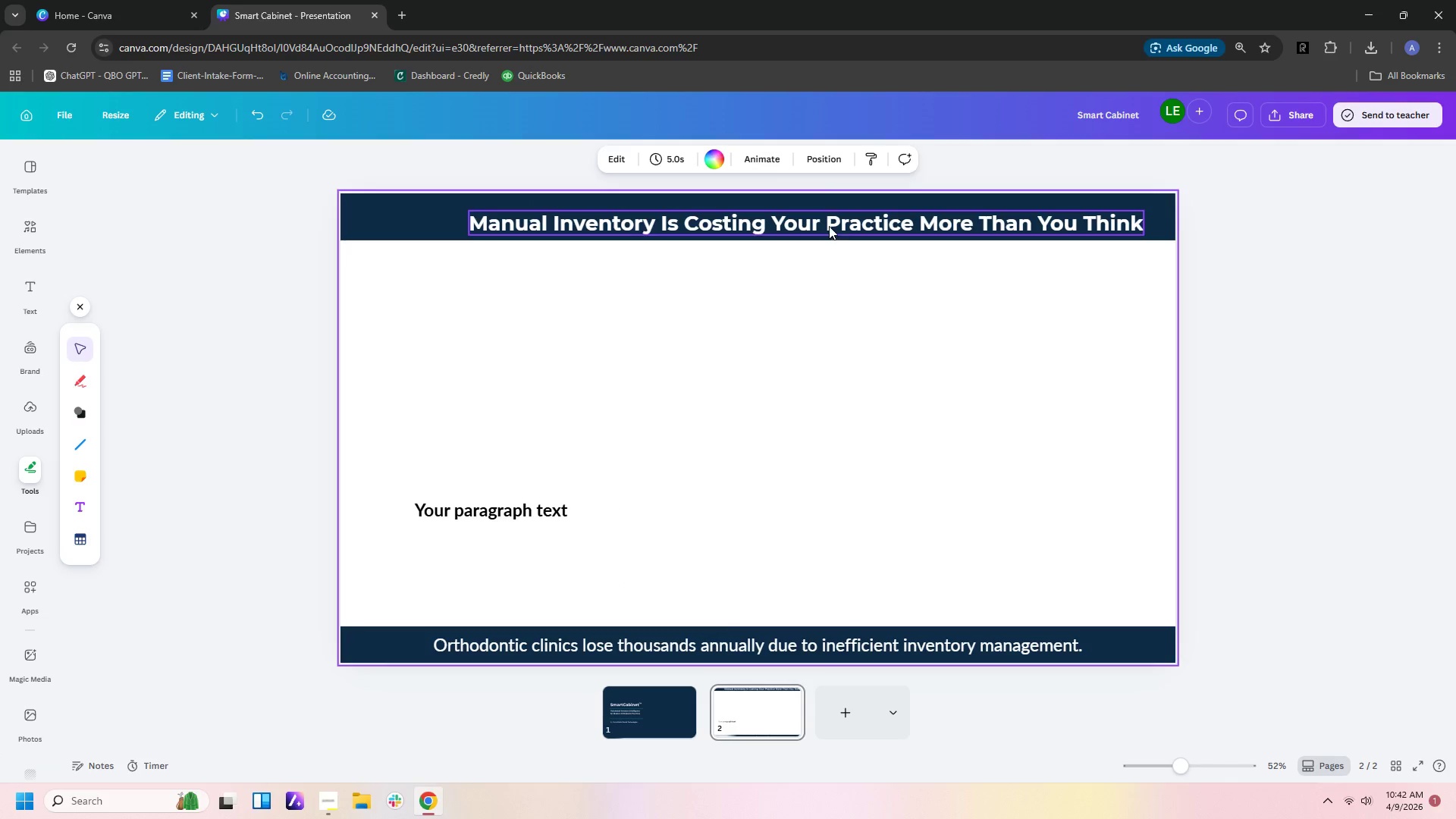 
left_click_drag(start_coordinate=[829, 226], to_coordinate=[789, 222])
 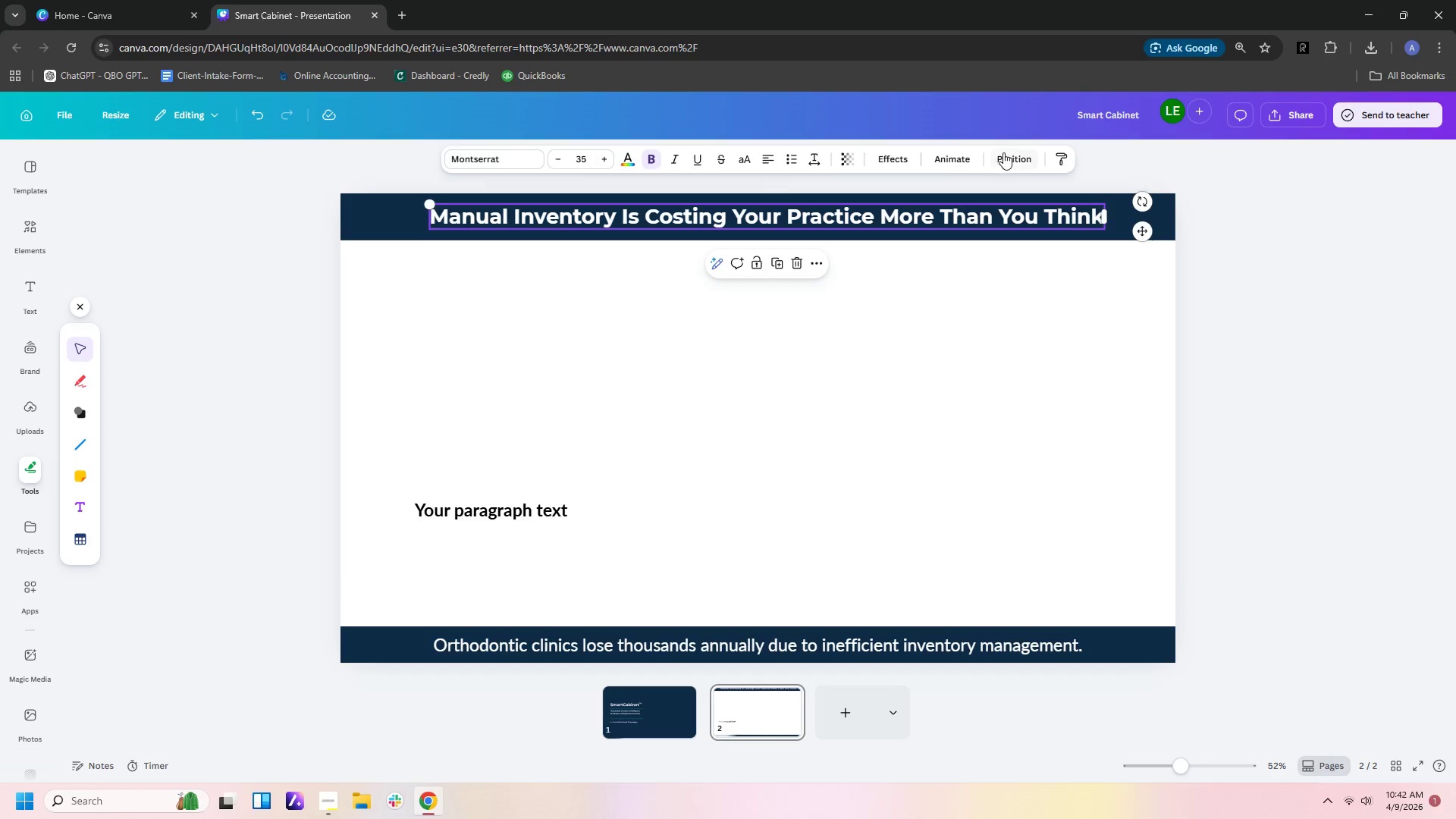 
left_click([1003, 157])
 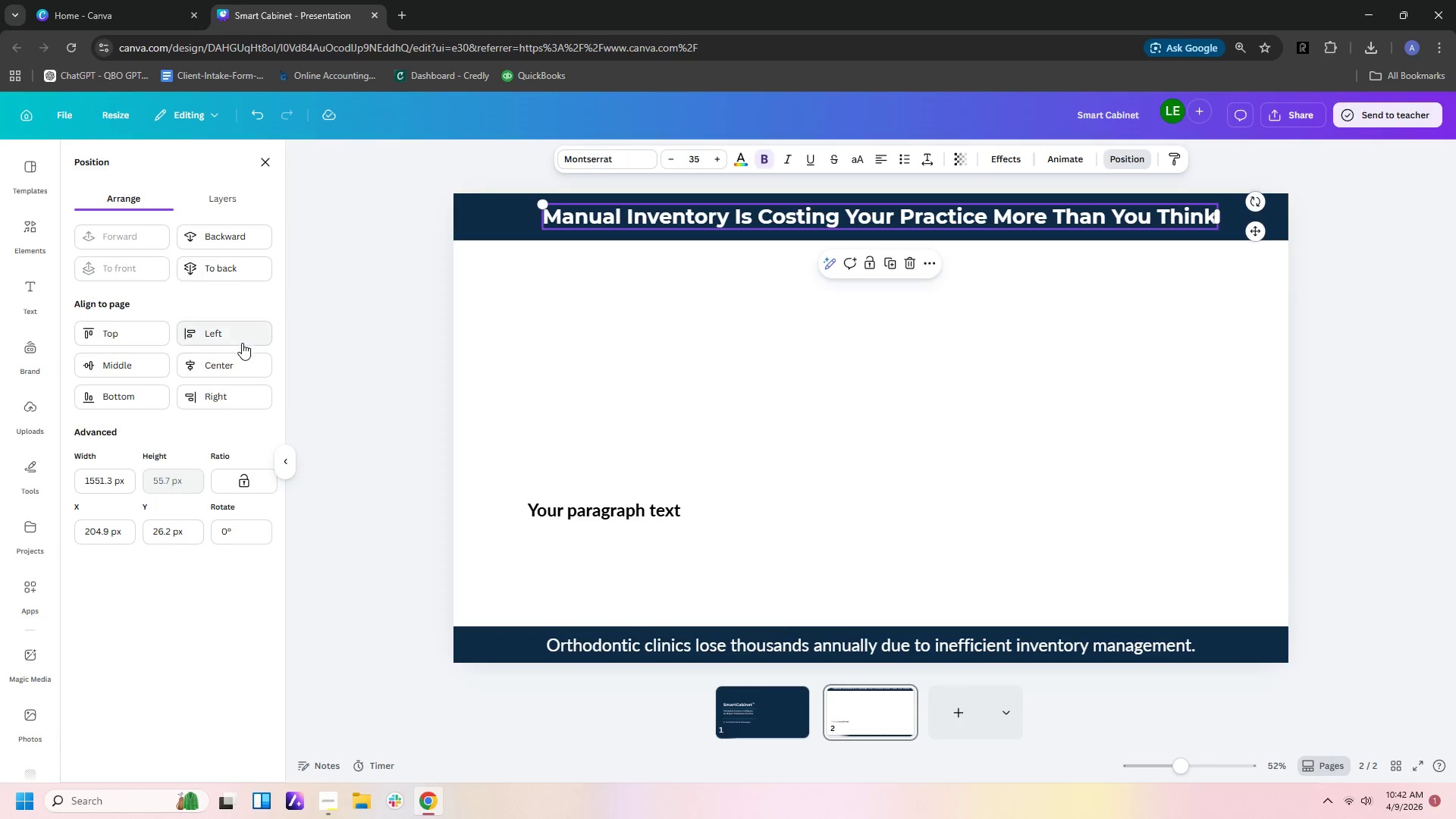 
left_click([240, 366])
 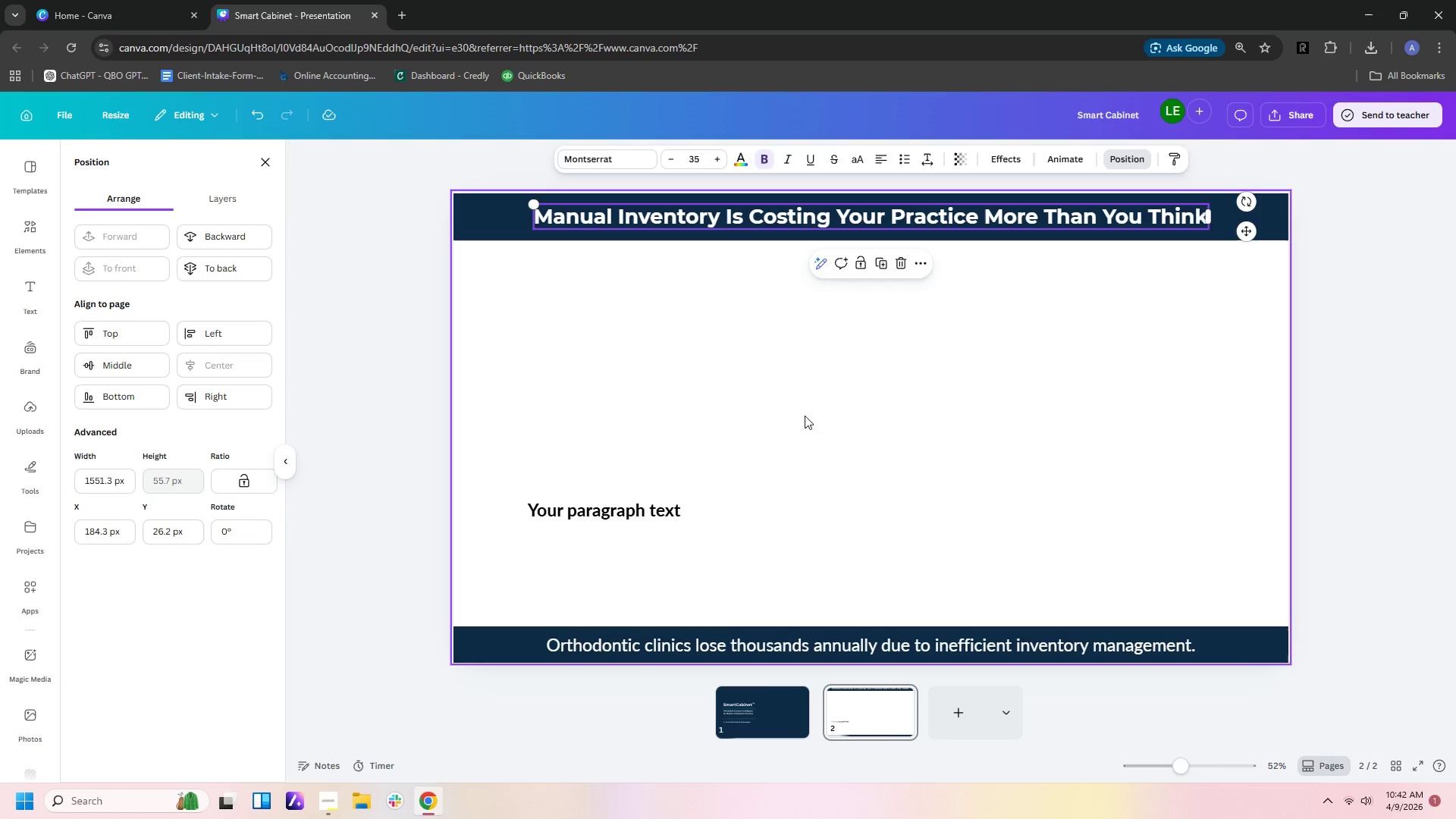 
left_click([890, 419])
 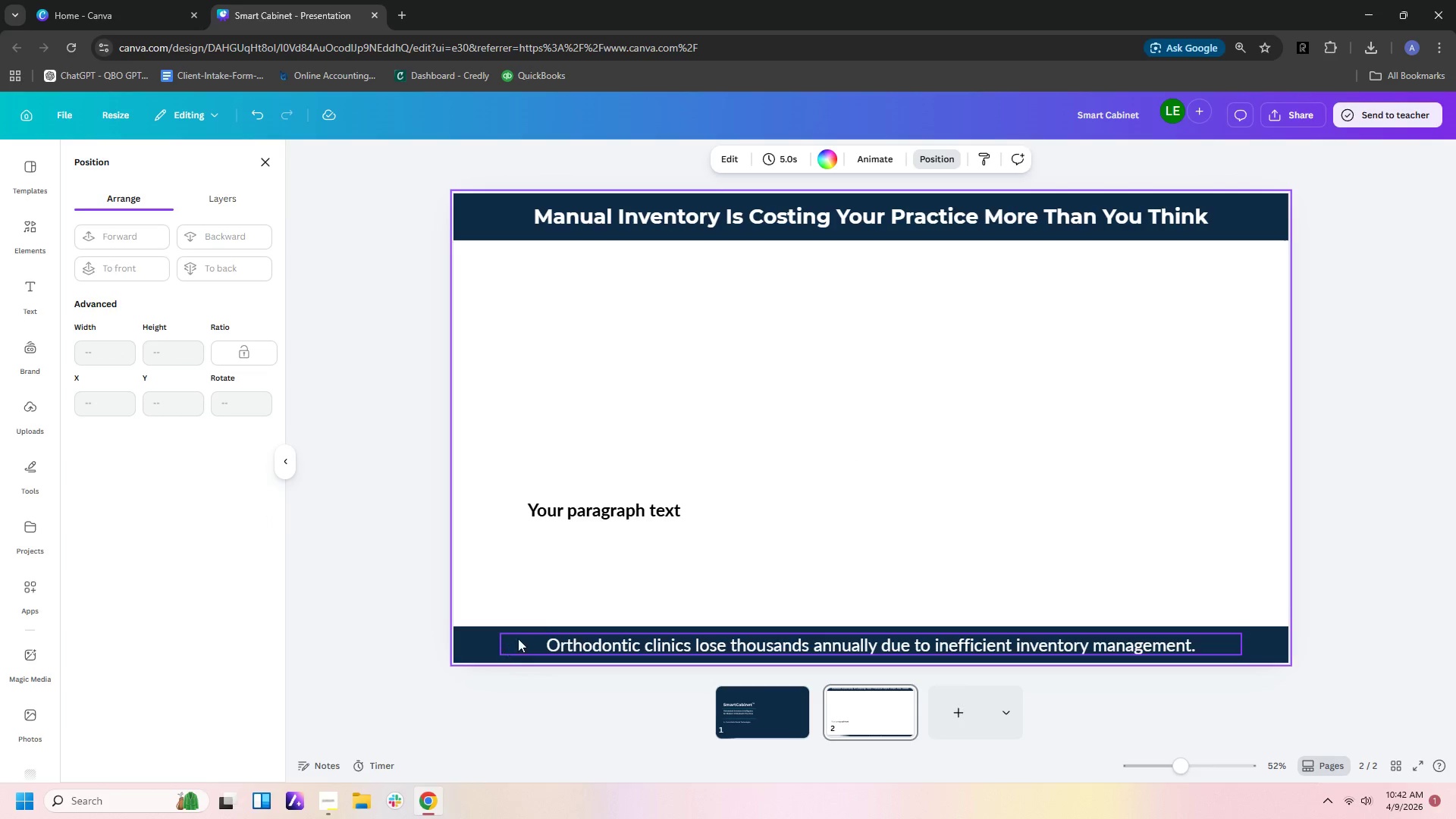 
wait(13.36)
 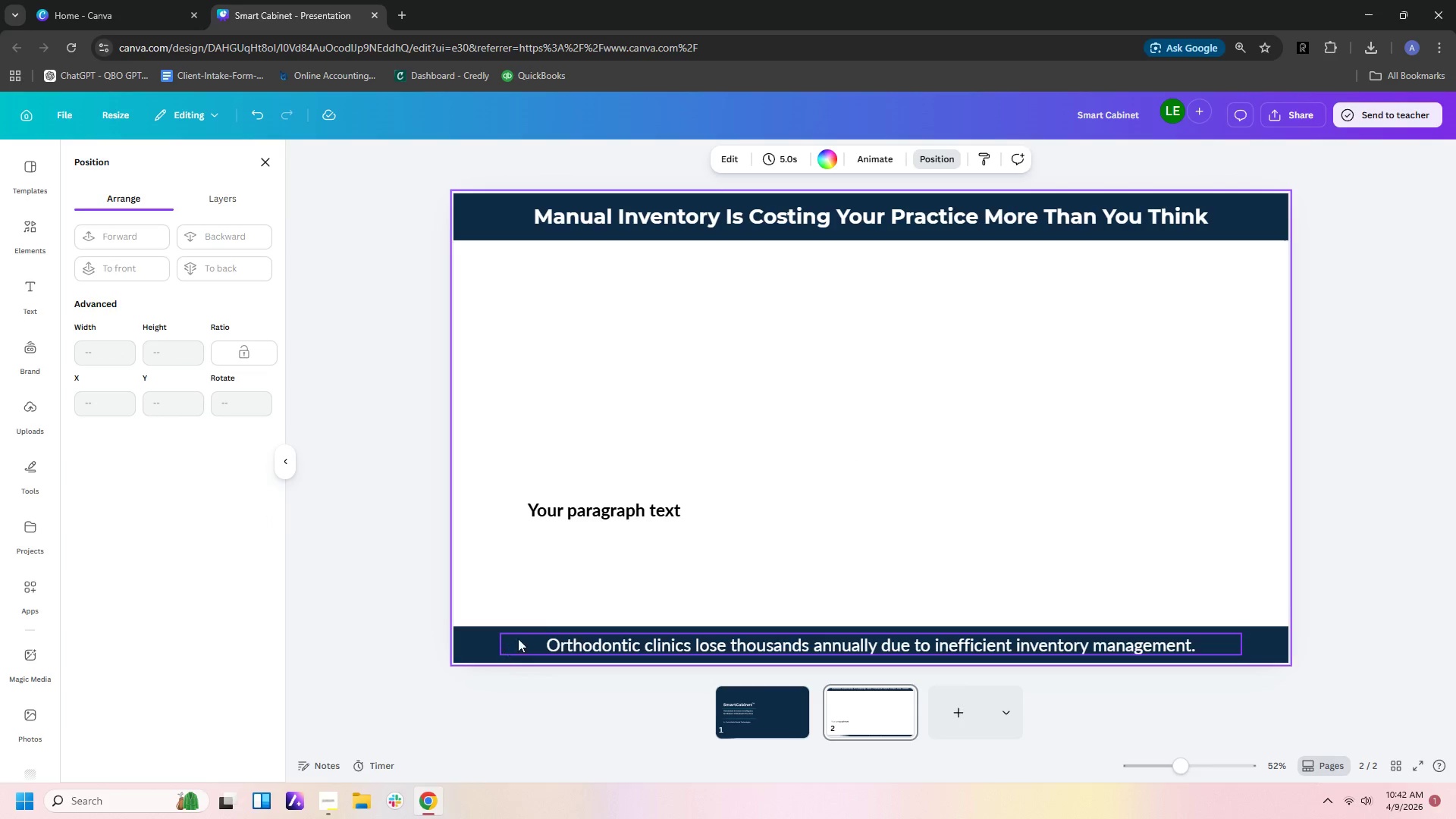 
double_click([621, 517])
 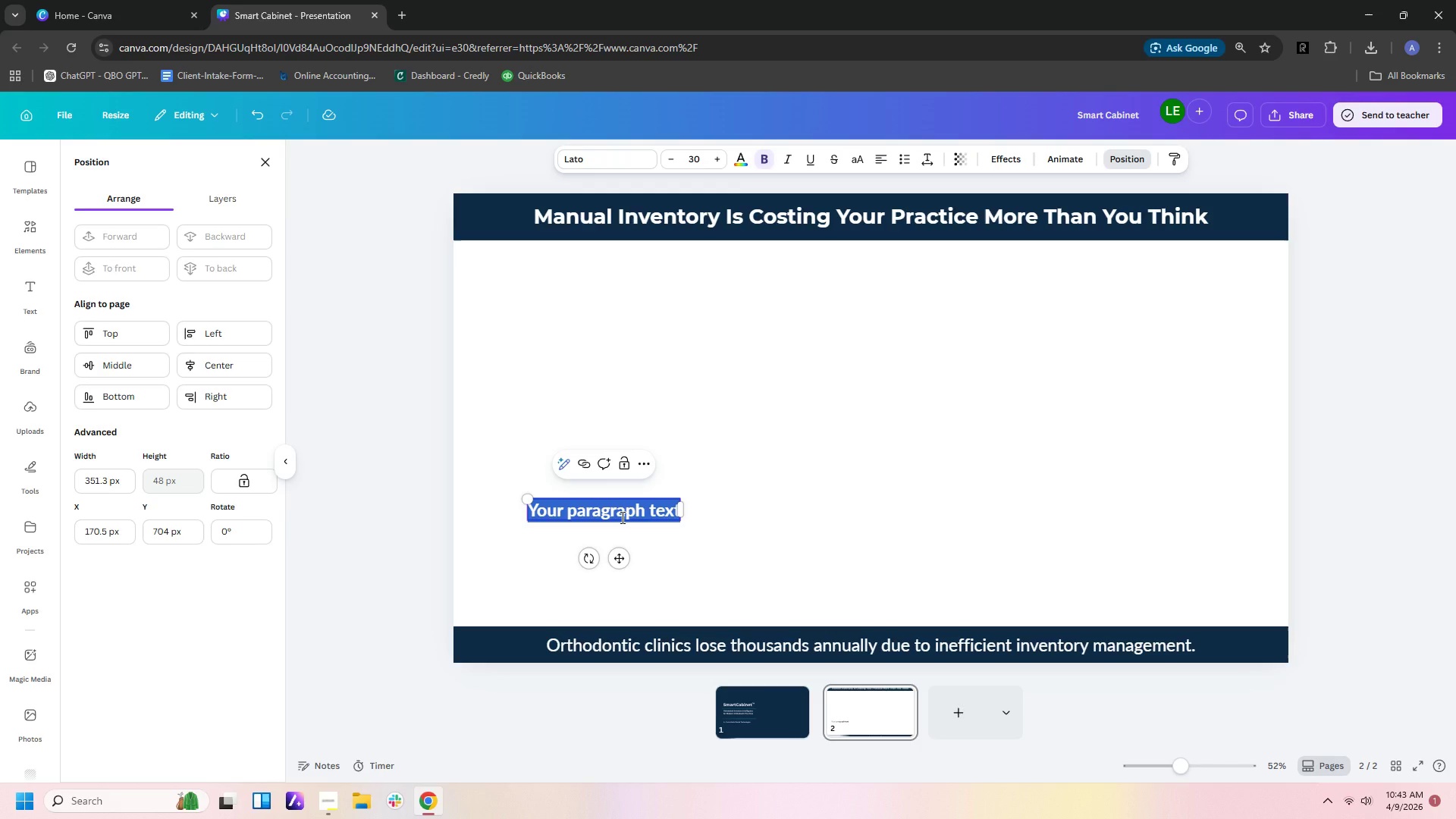 
type(Stockouts During)
 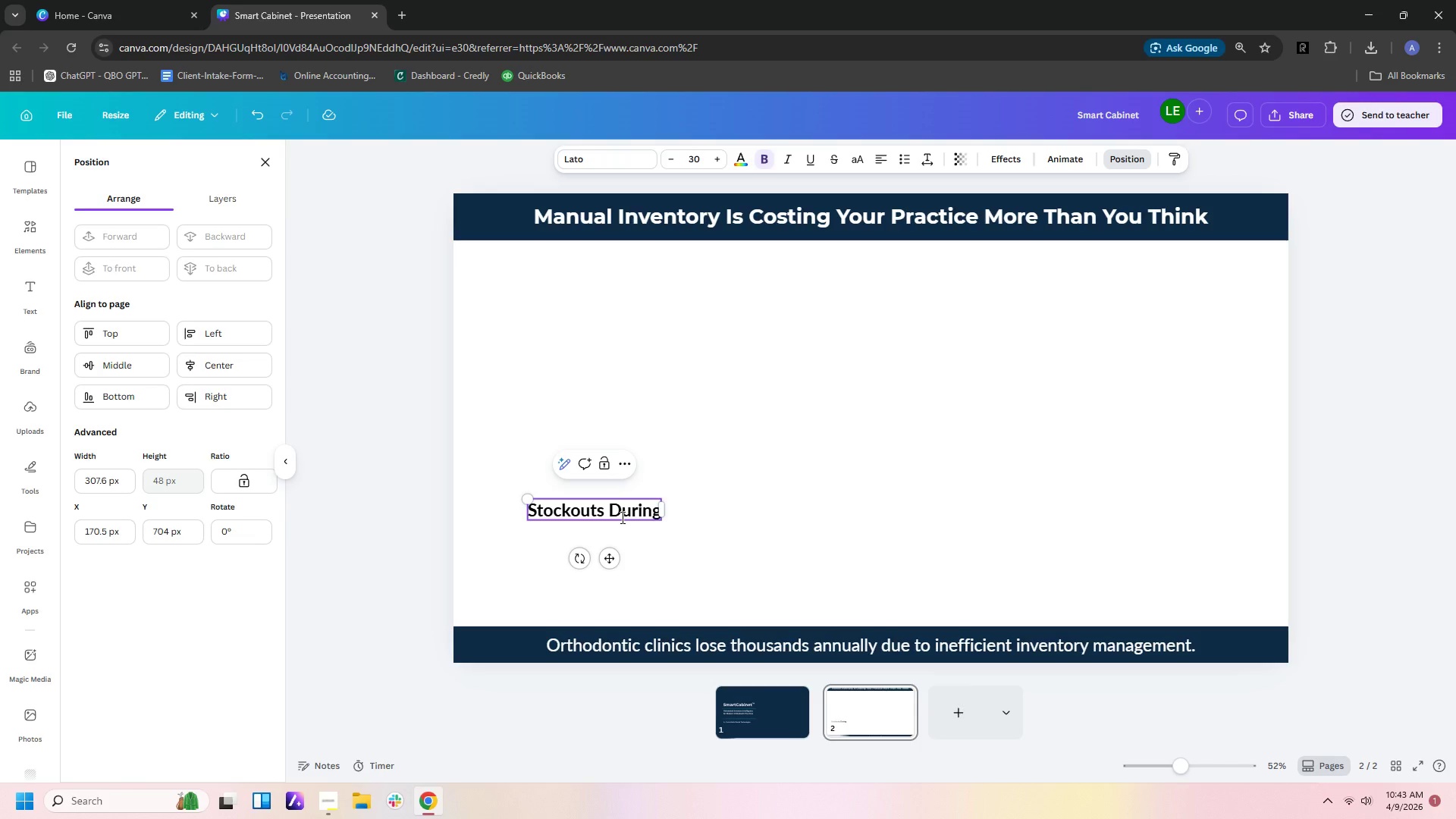 
key(Enter)
 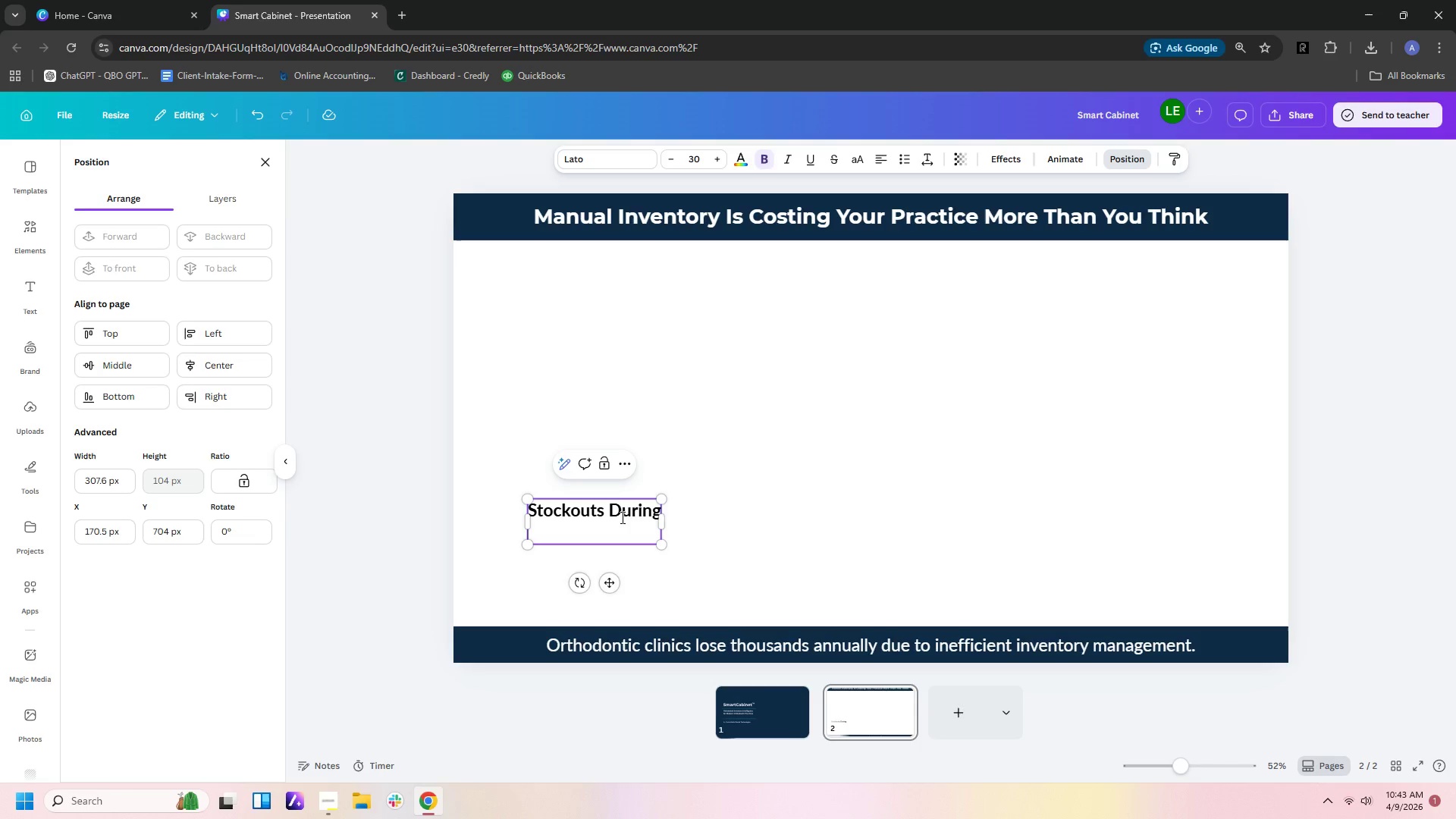 
type(Prode)
key(Backspace)
key(Backspace)
type(cedures)
 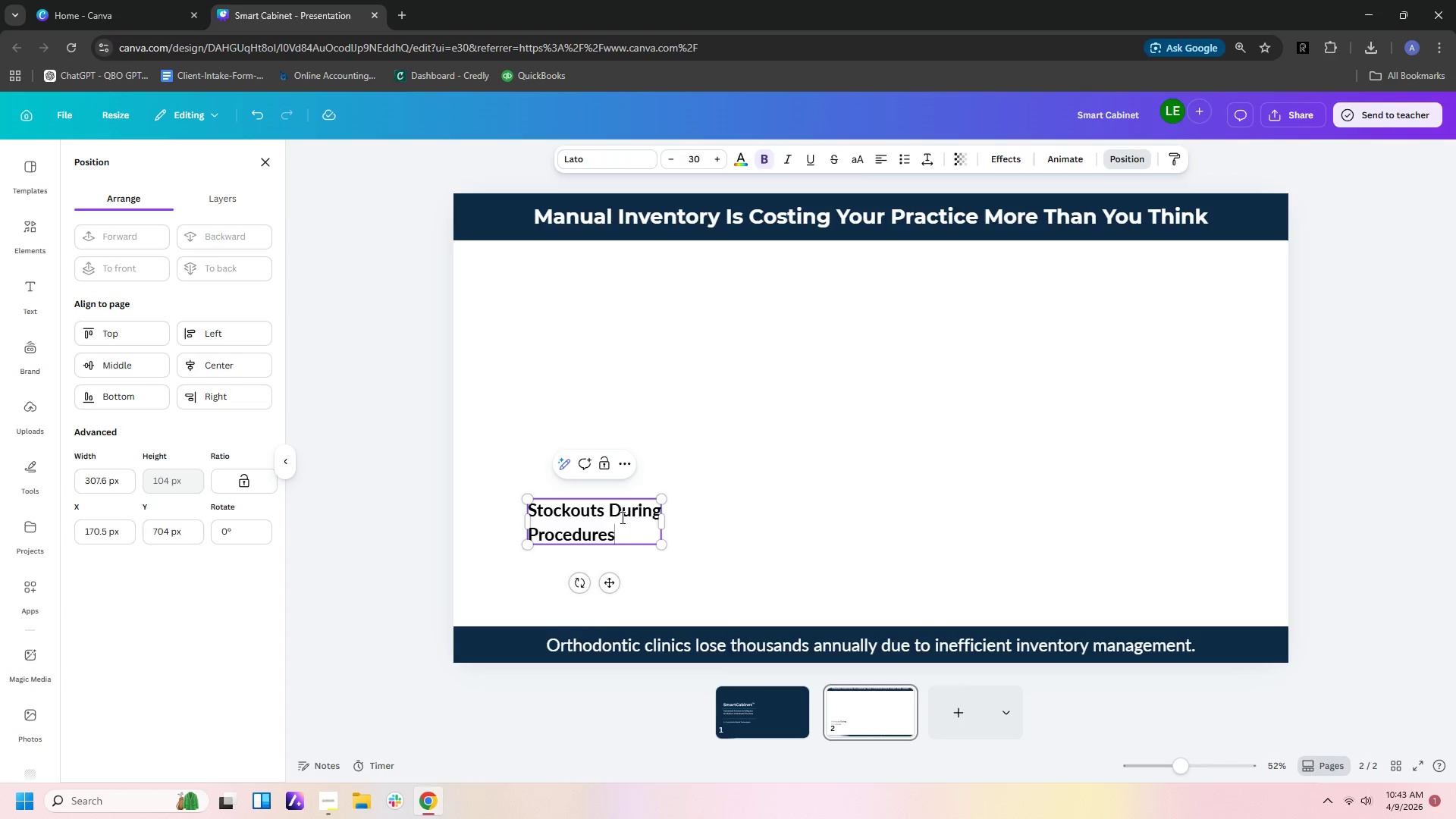 
scroll: coordinate [623, 510], scroll_direction: up, amount: 2.0
 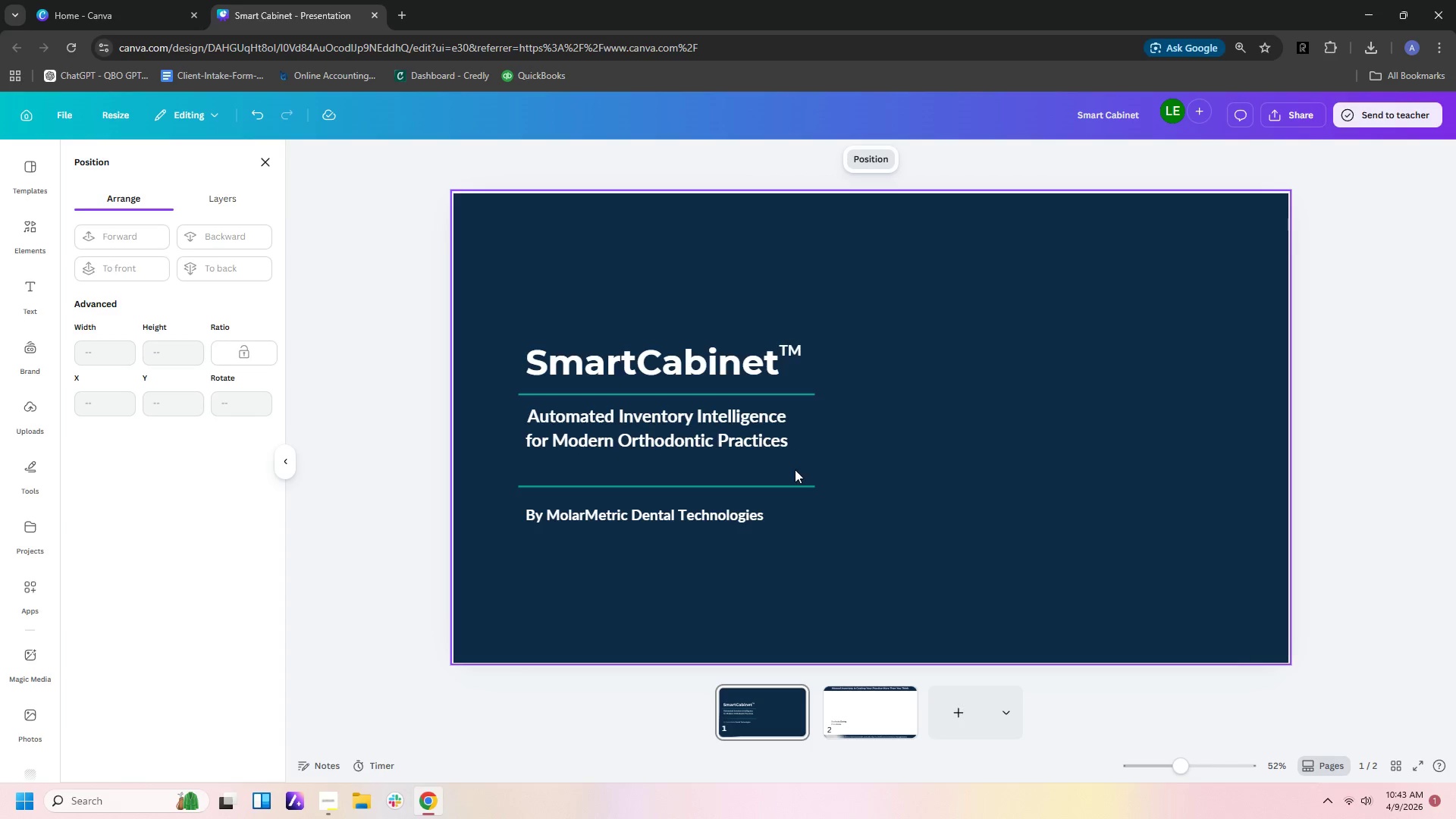 
scroll: coordinate [906, 557], scroll_direction: down, amount: 1.0
 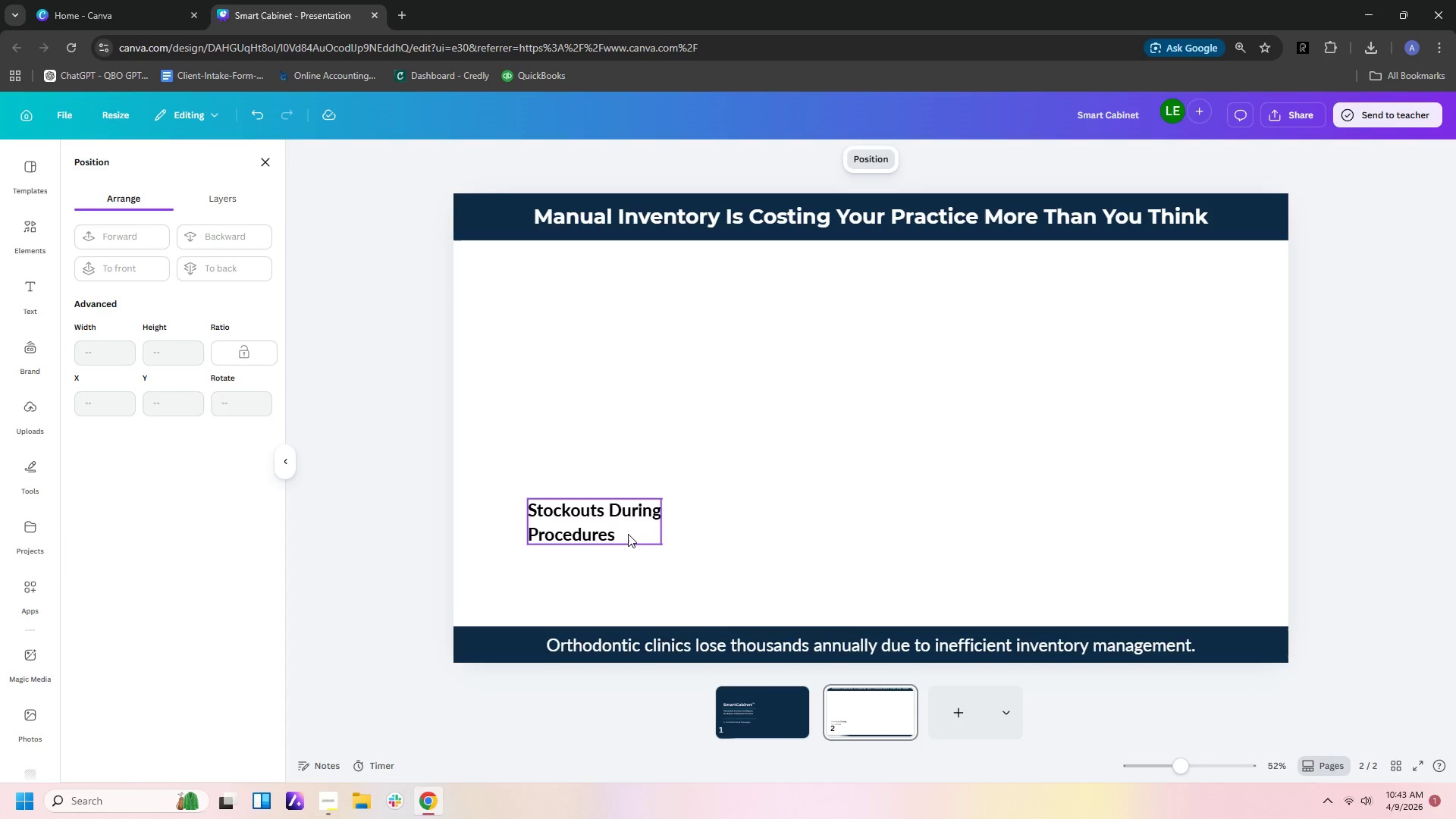 
left_click([626, 535])
 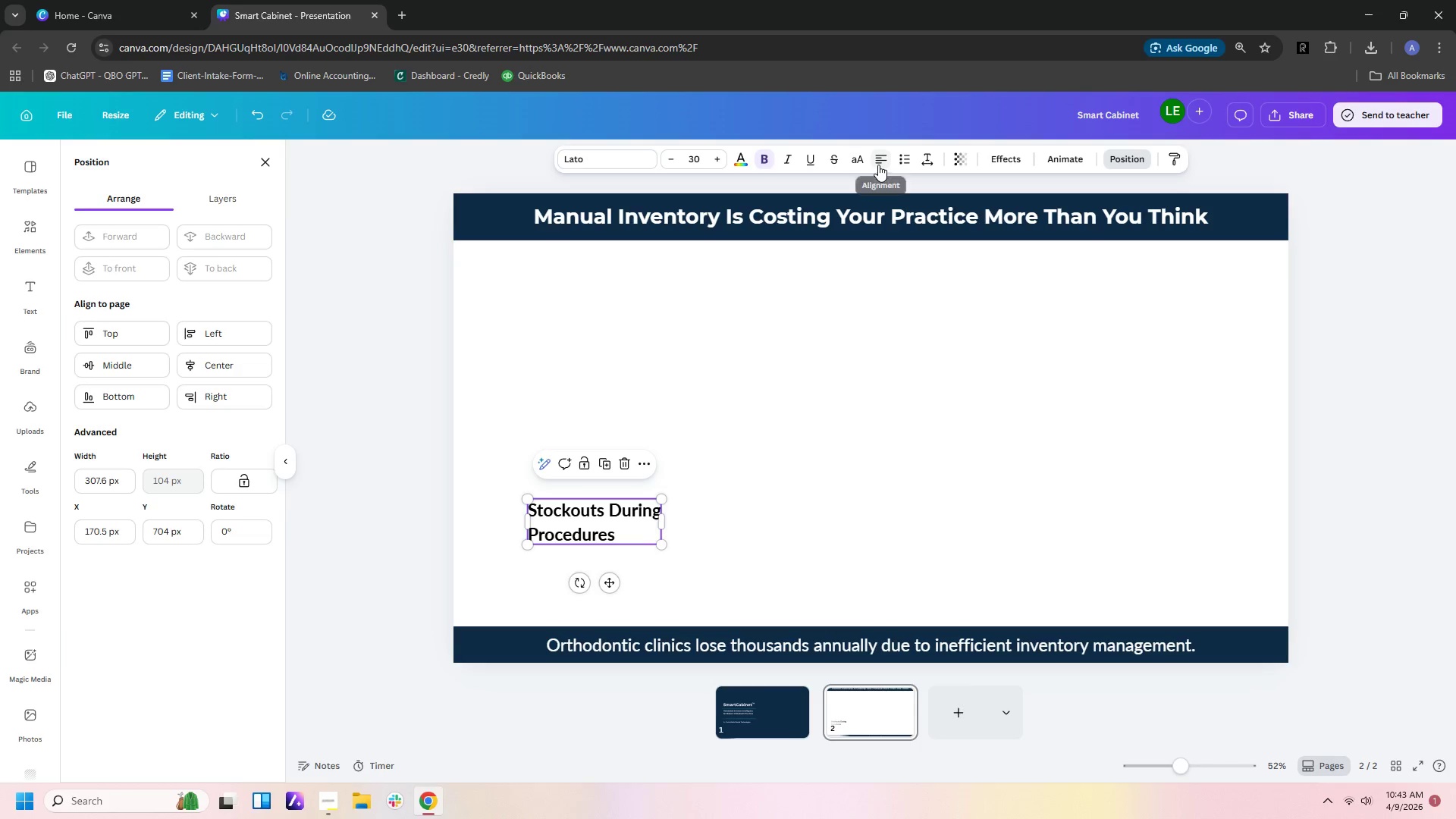 
double_click([877, 422])
 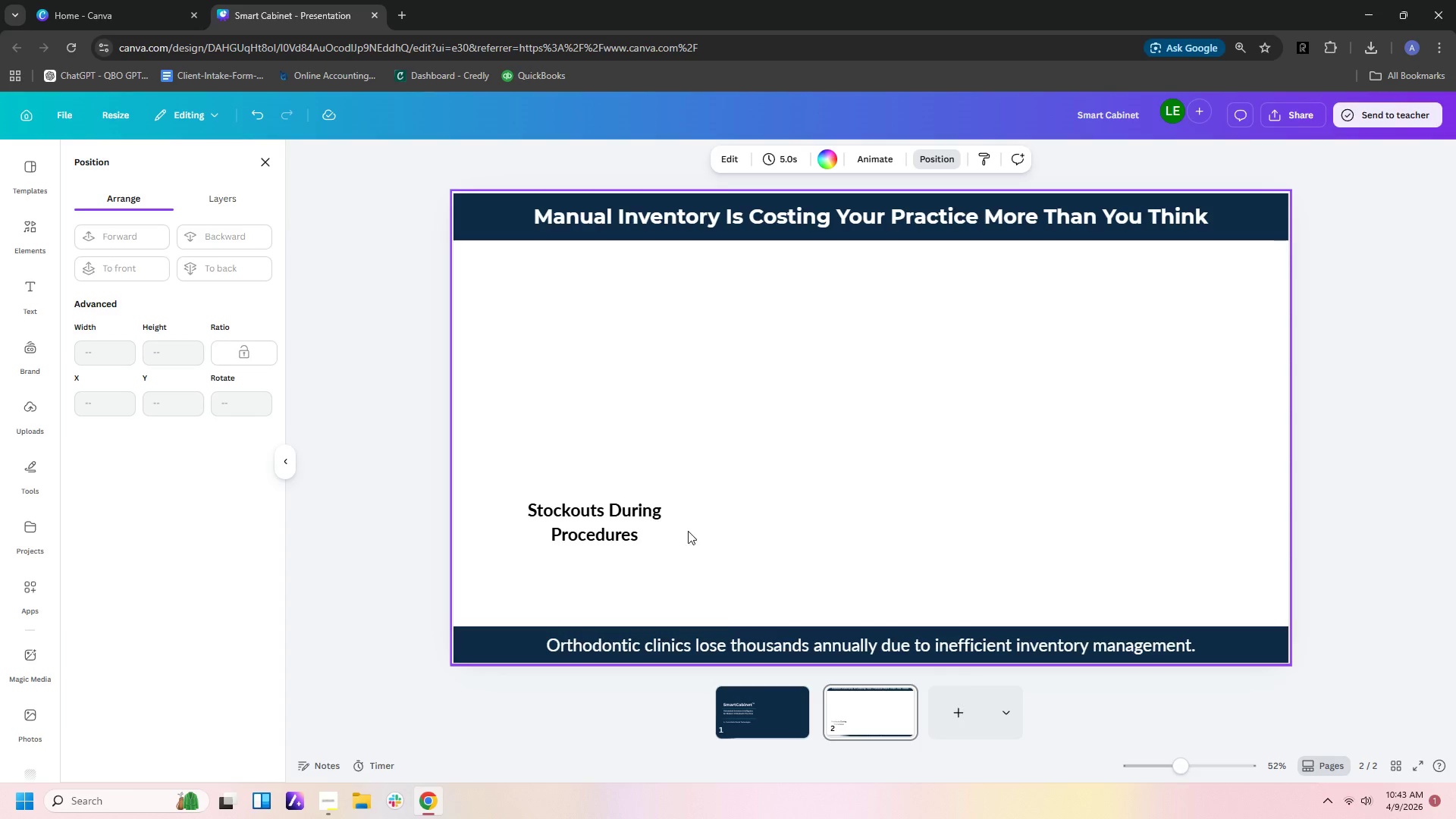 
left_click([635, 532])
 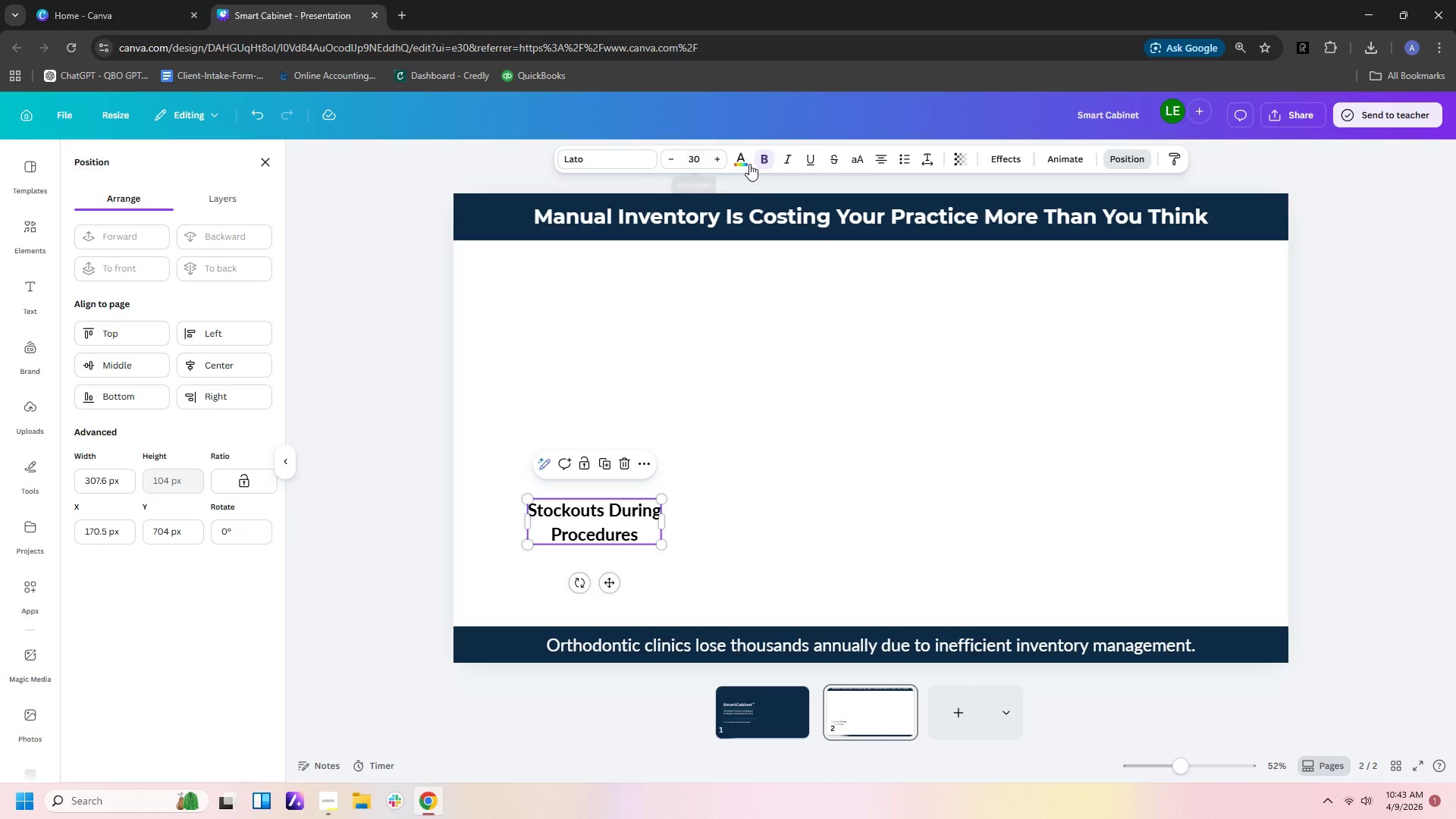 
left_click([747, 163])
 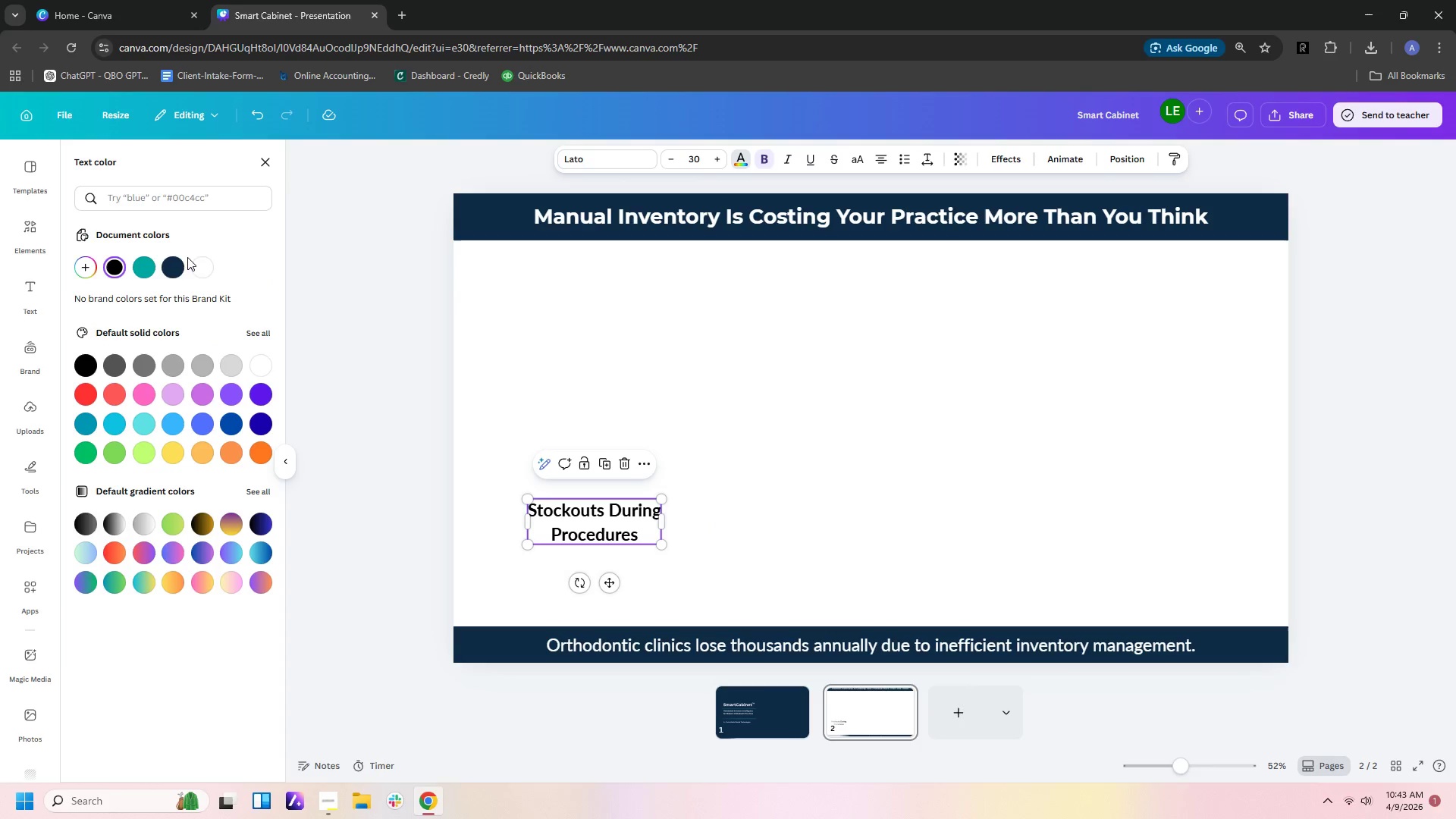 
left_click([173, 268])
 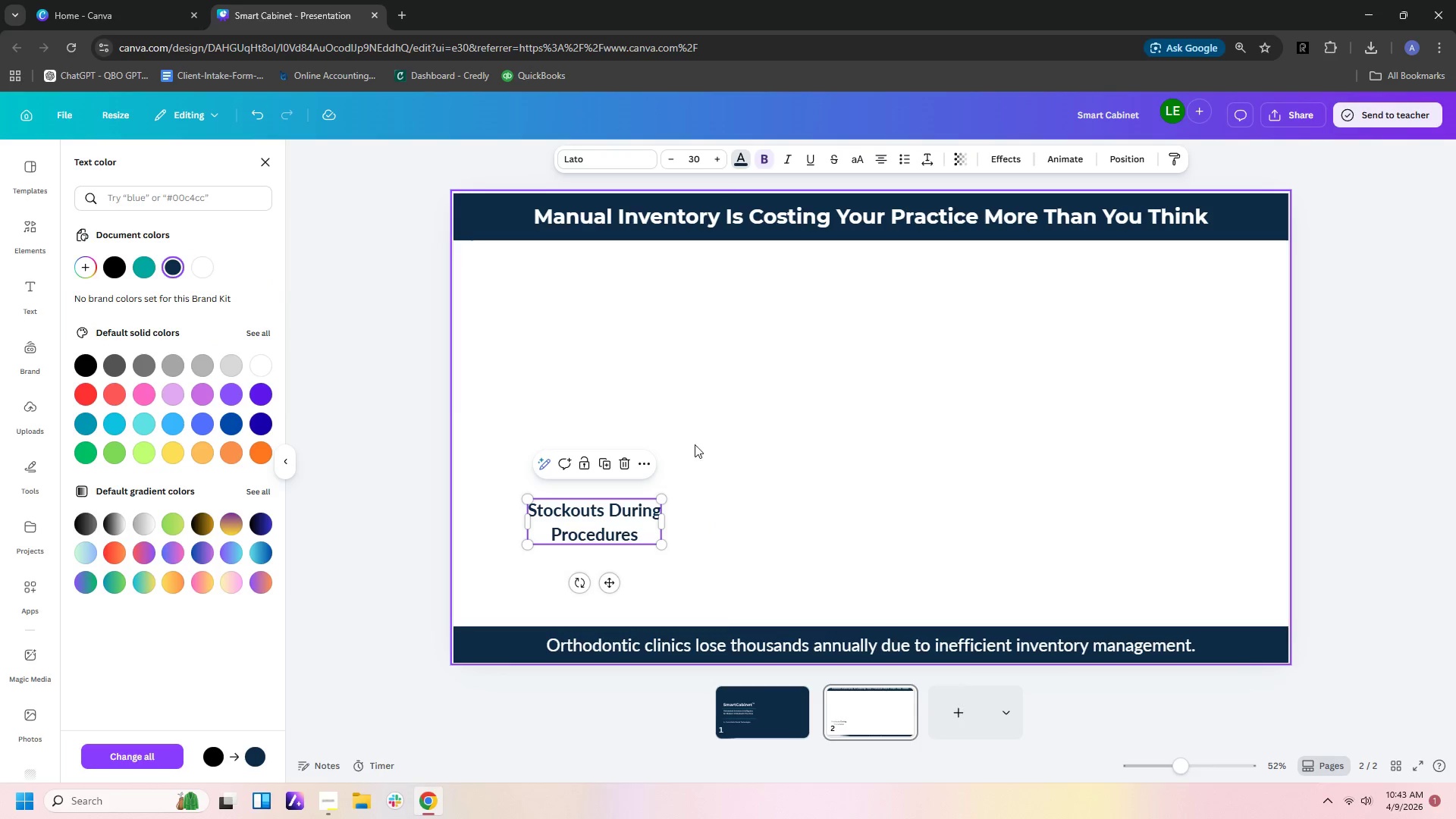 
left_click([766, 474])
 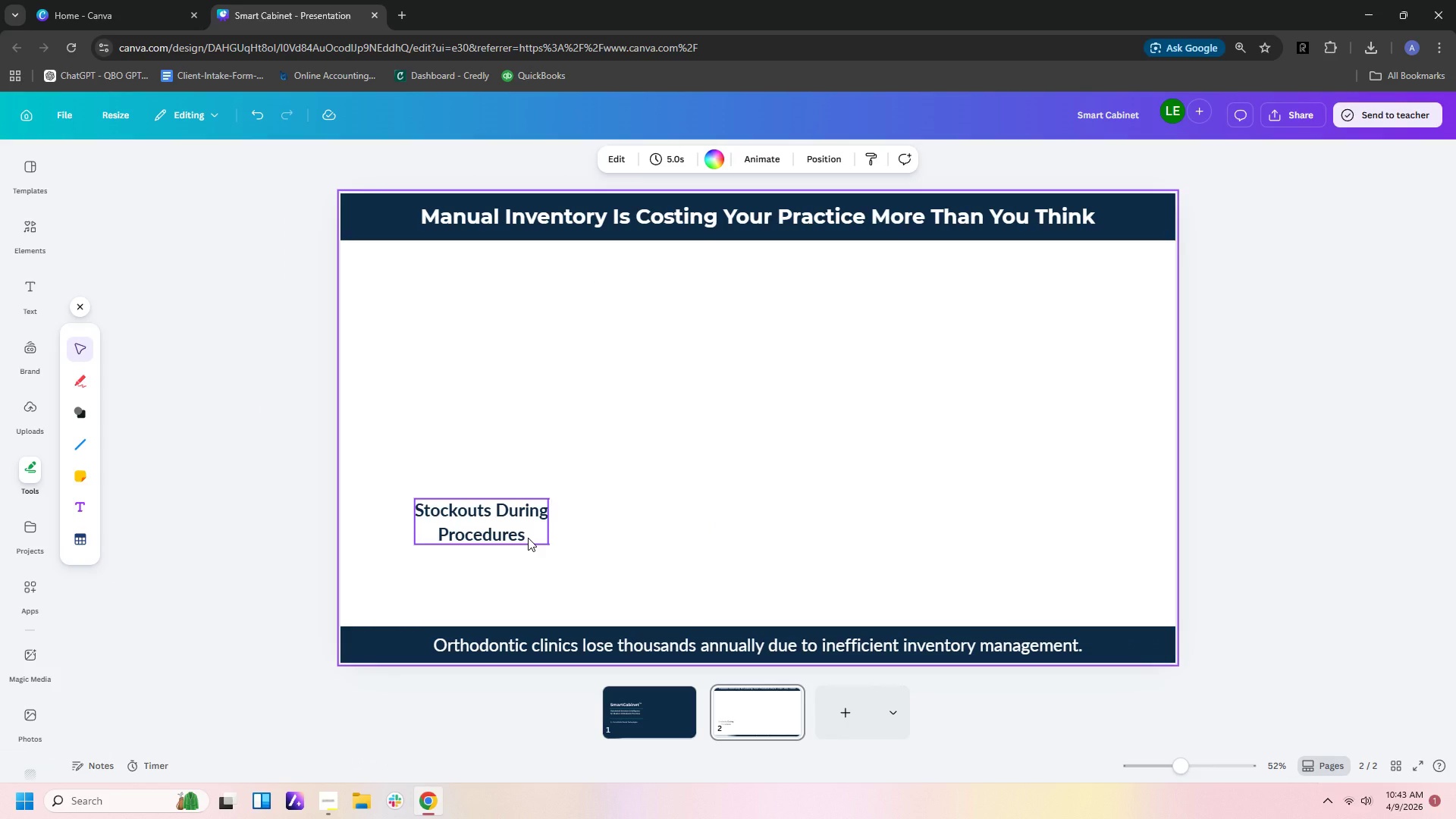 
wait(7.89)
 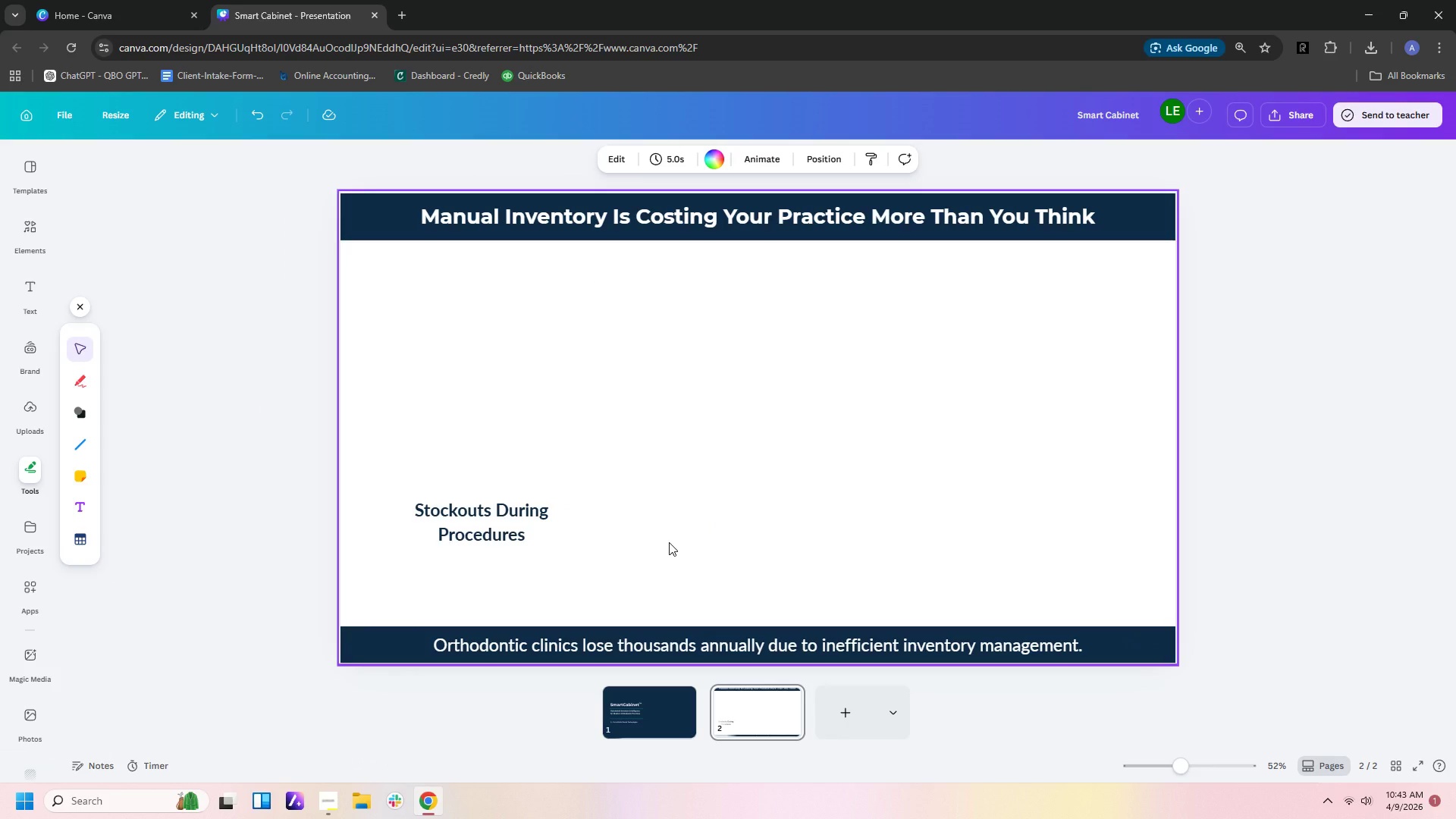 
left_click([528, 538])
 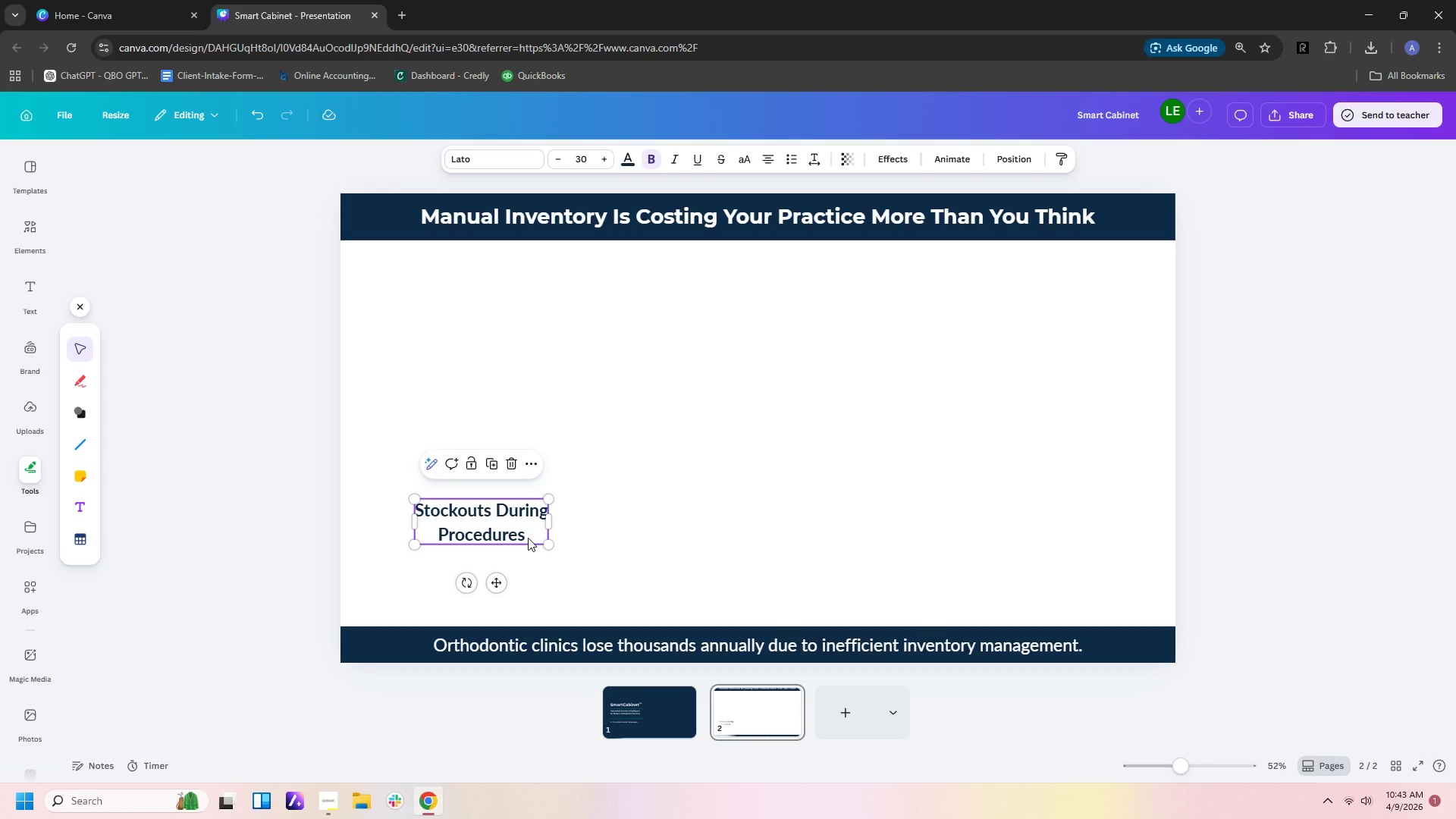 
key(Control+C)
 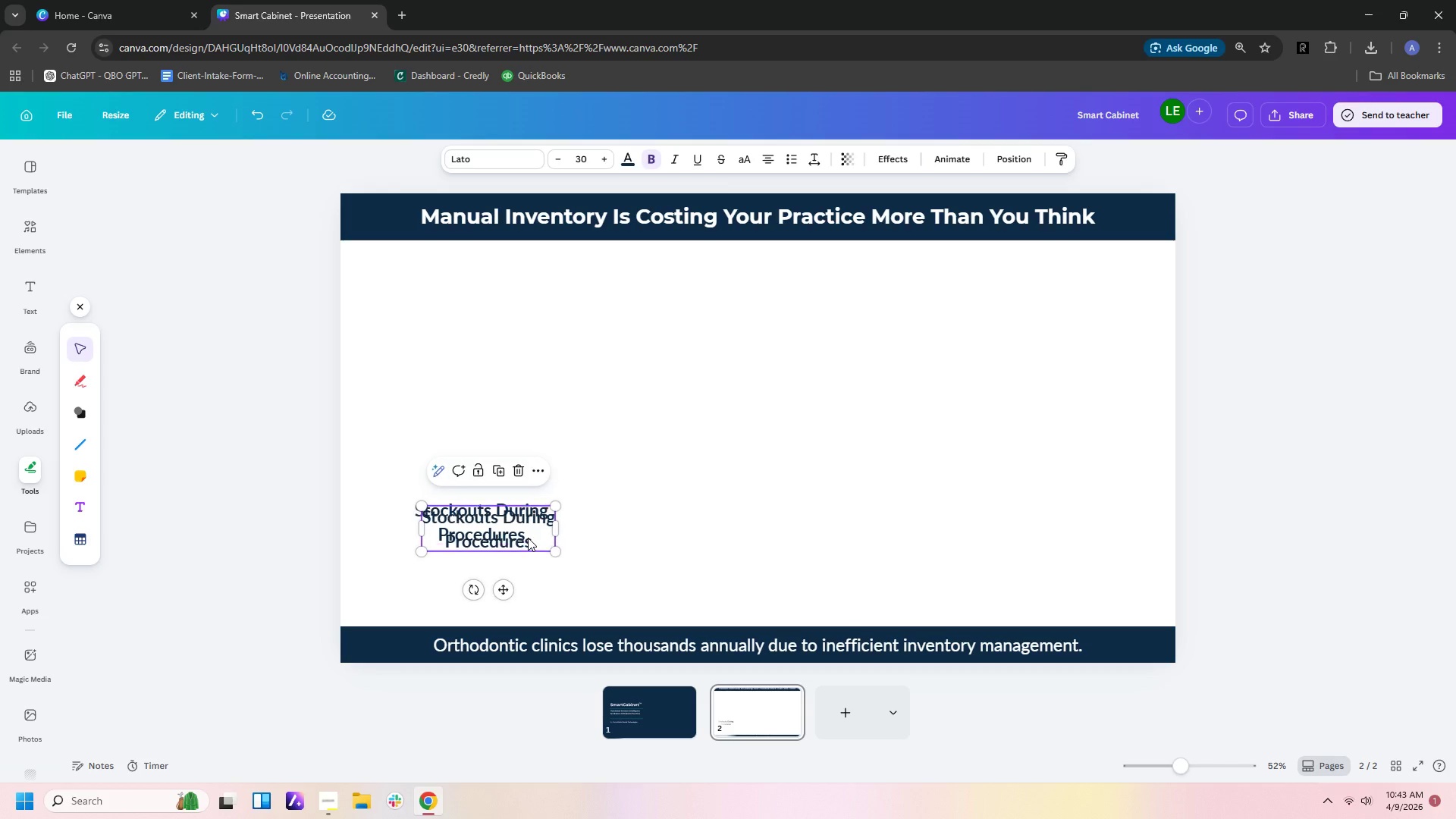 
key(Control+V)
 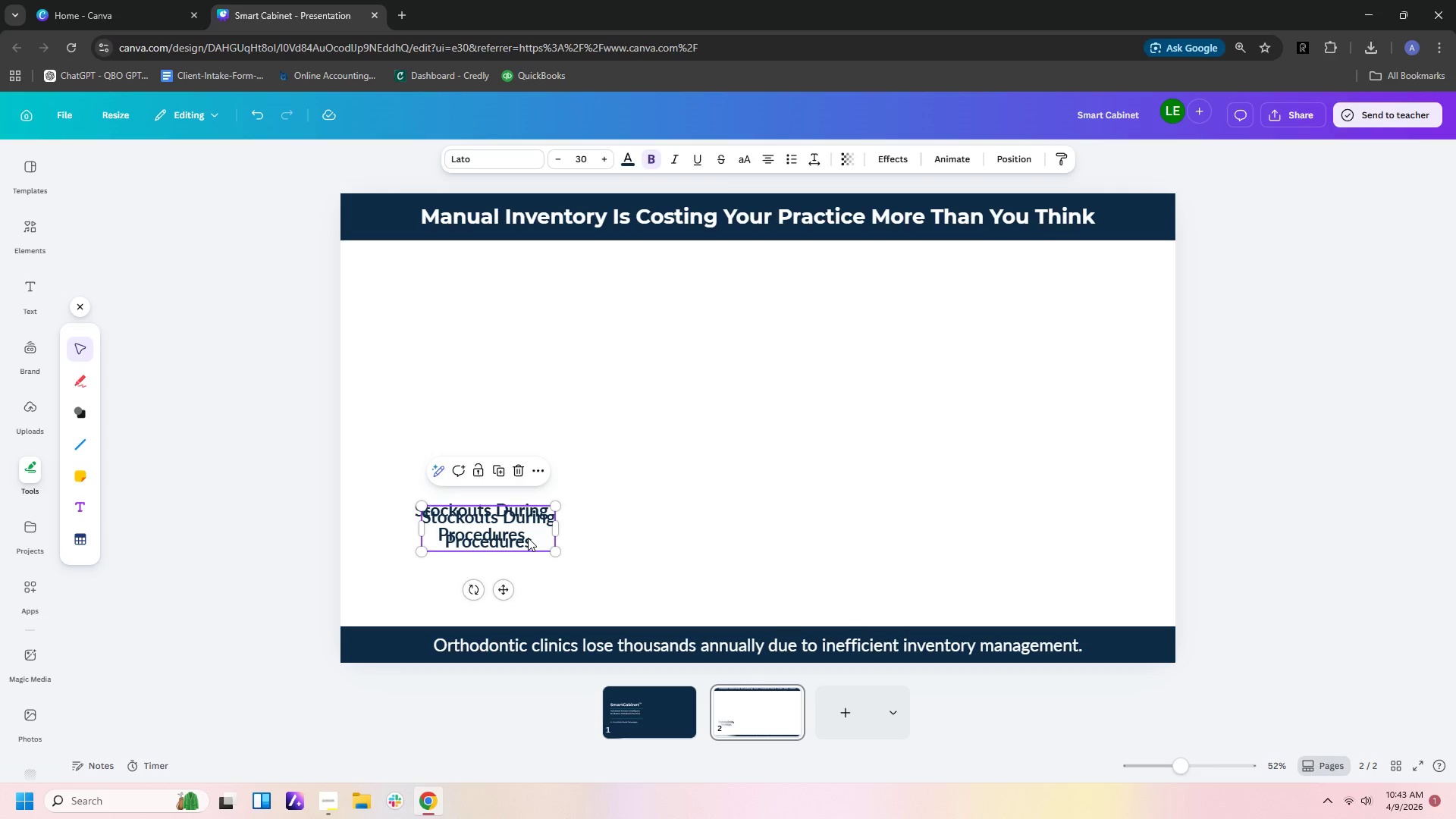 
left_click_drag(start_coordinate=[528, 538], to_coordinate=[745, 538])
 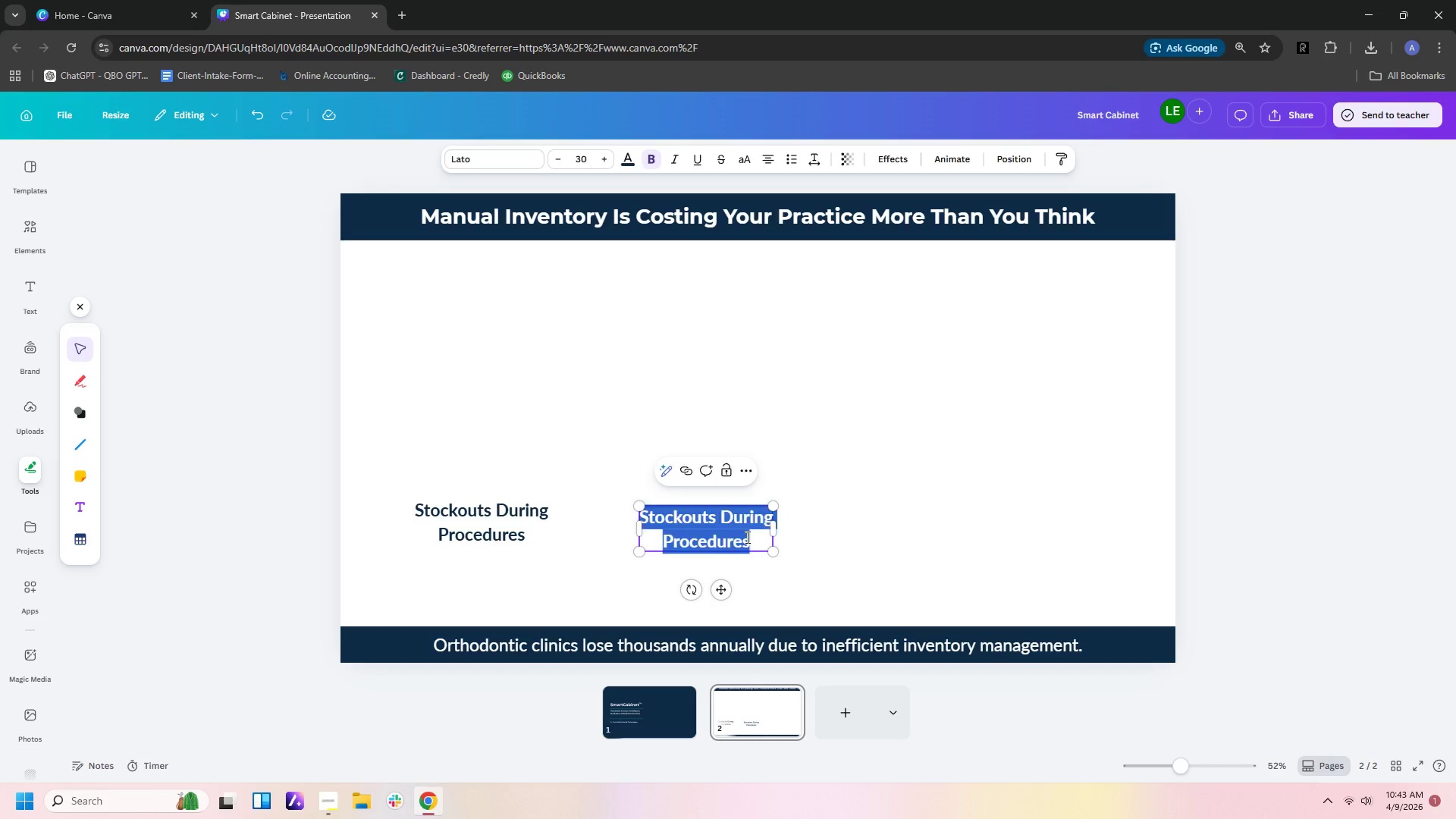 
double_click([746, 537])
 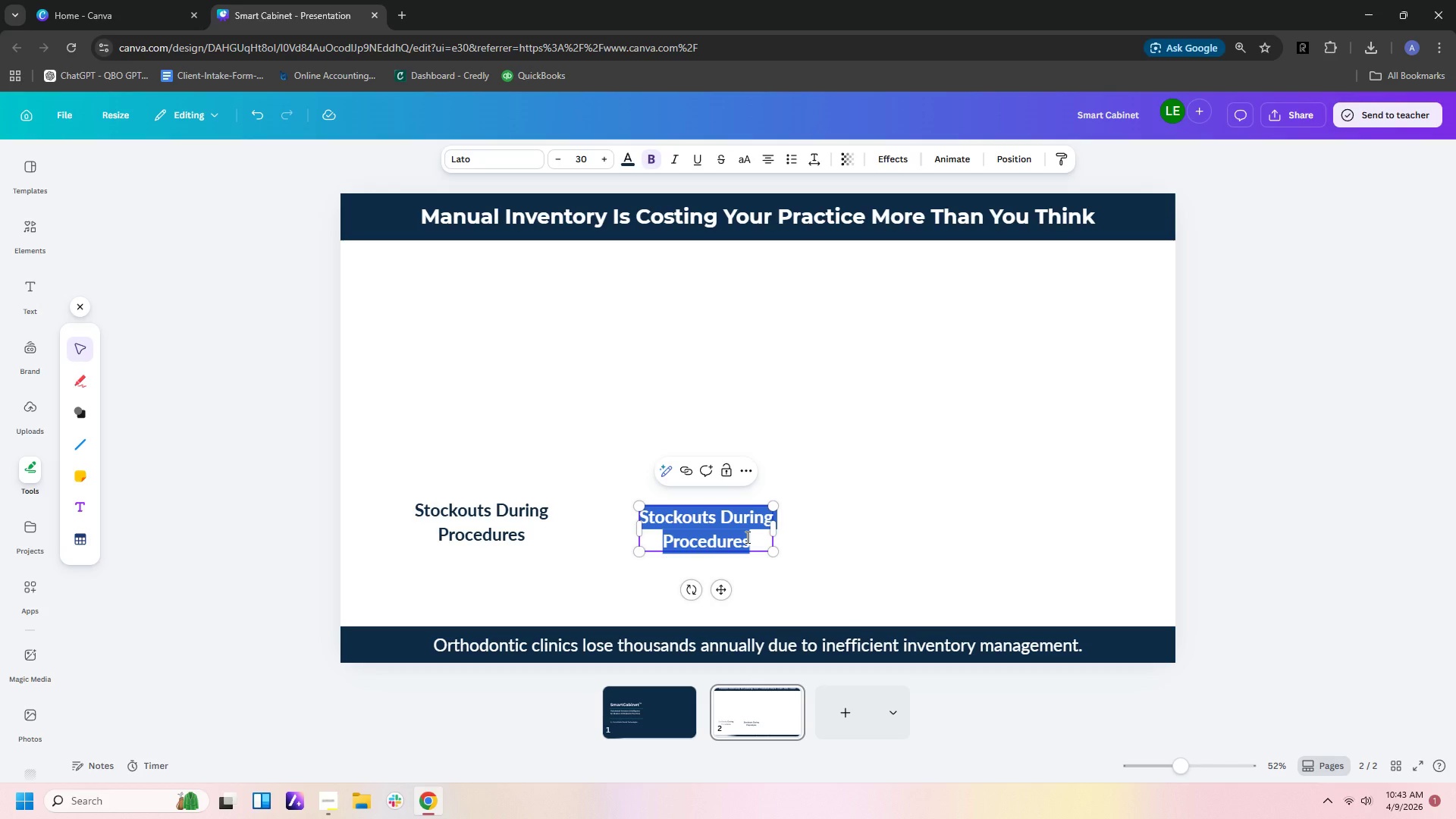 
type(Hu)
key(Backspace)
type(ours Lost Weekly)
 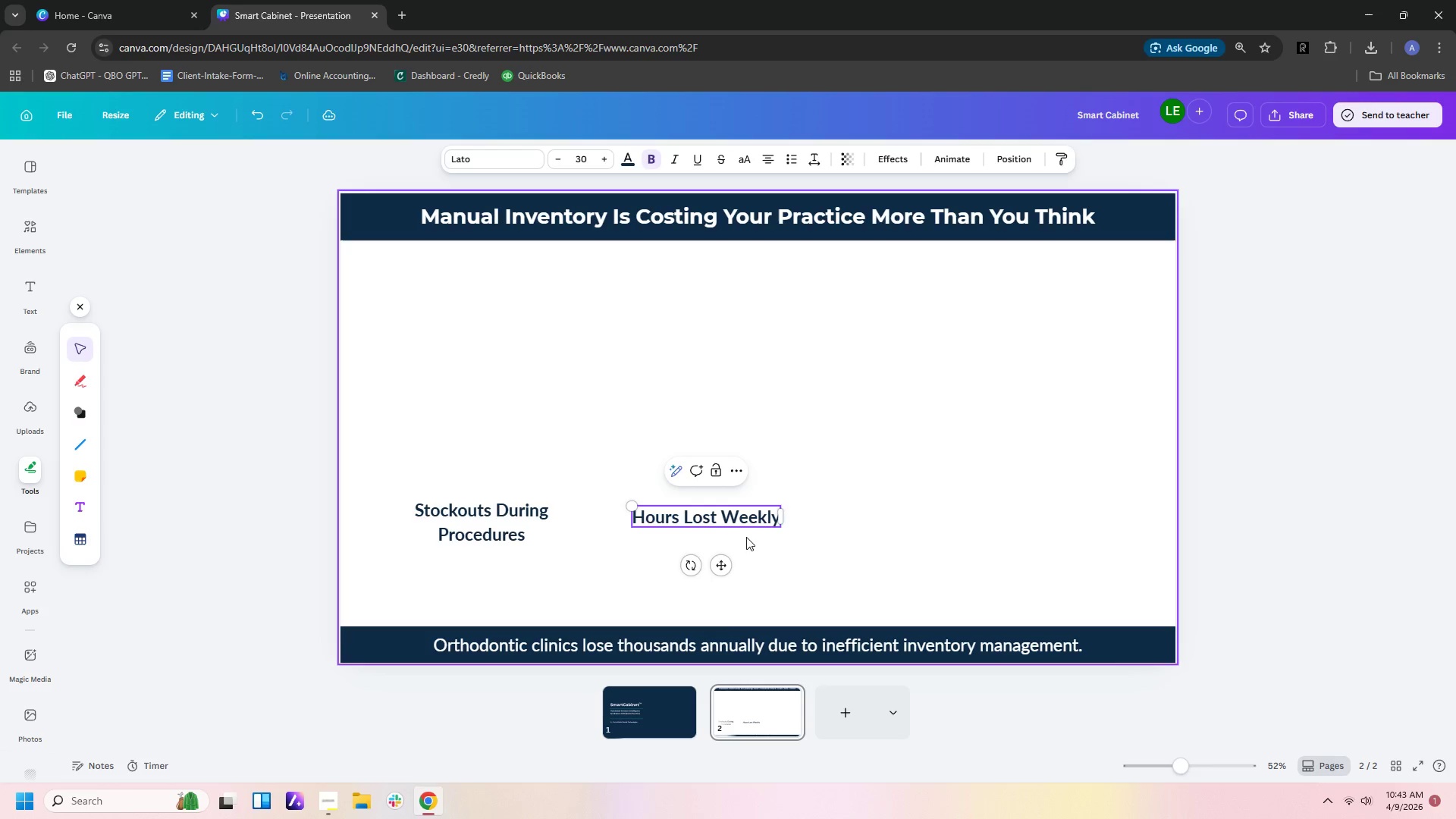 
left_click([877, 543])
 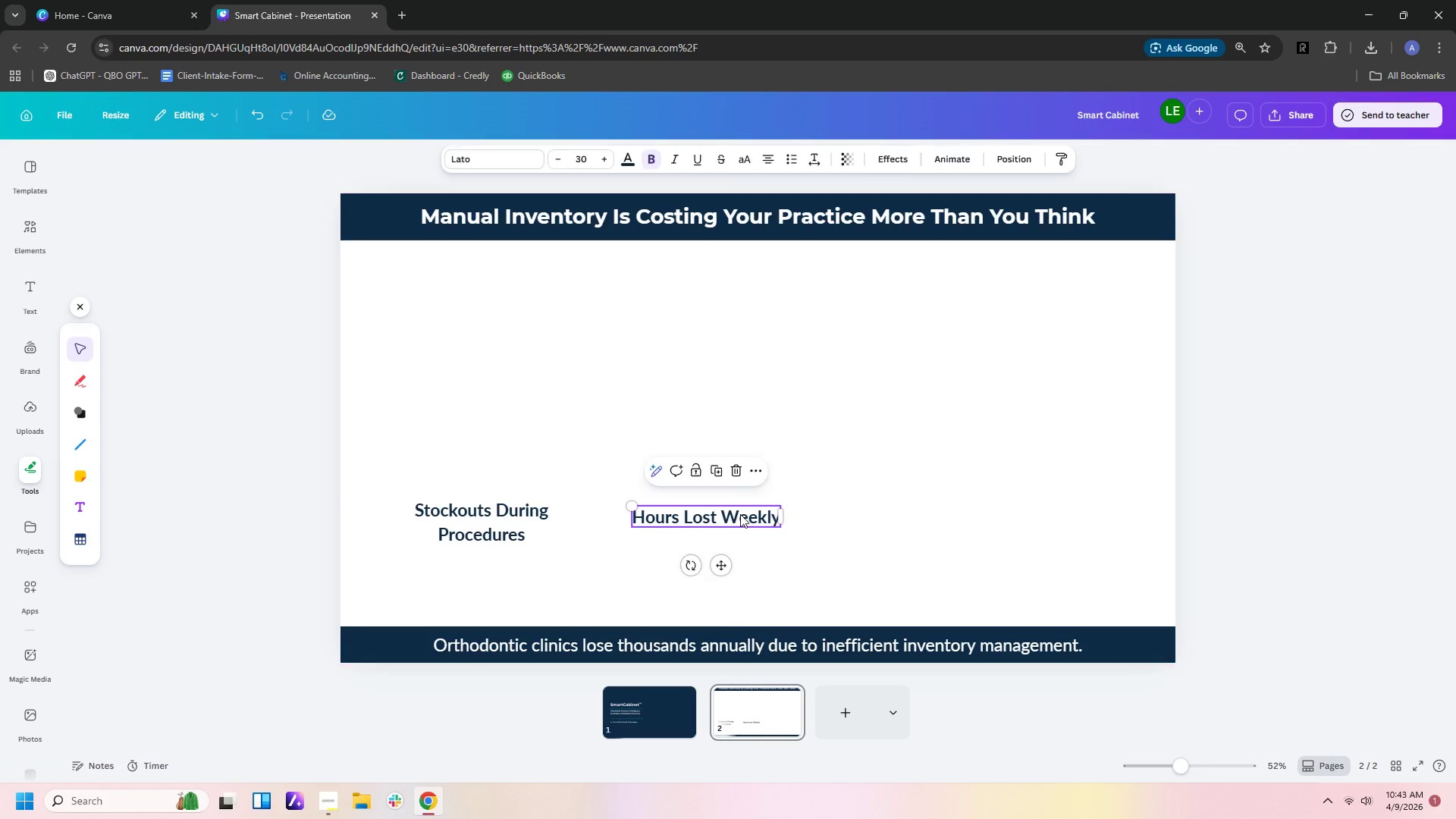 
left_click_drag(start_coordinate=[741, 514], to_coordinate=[755, 510])
 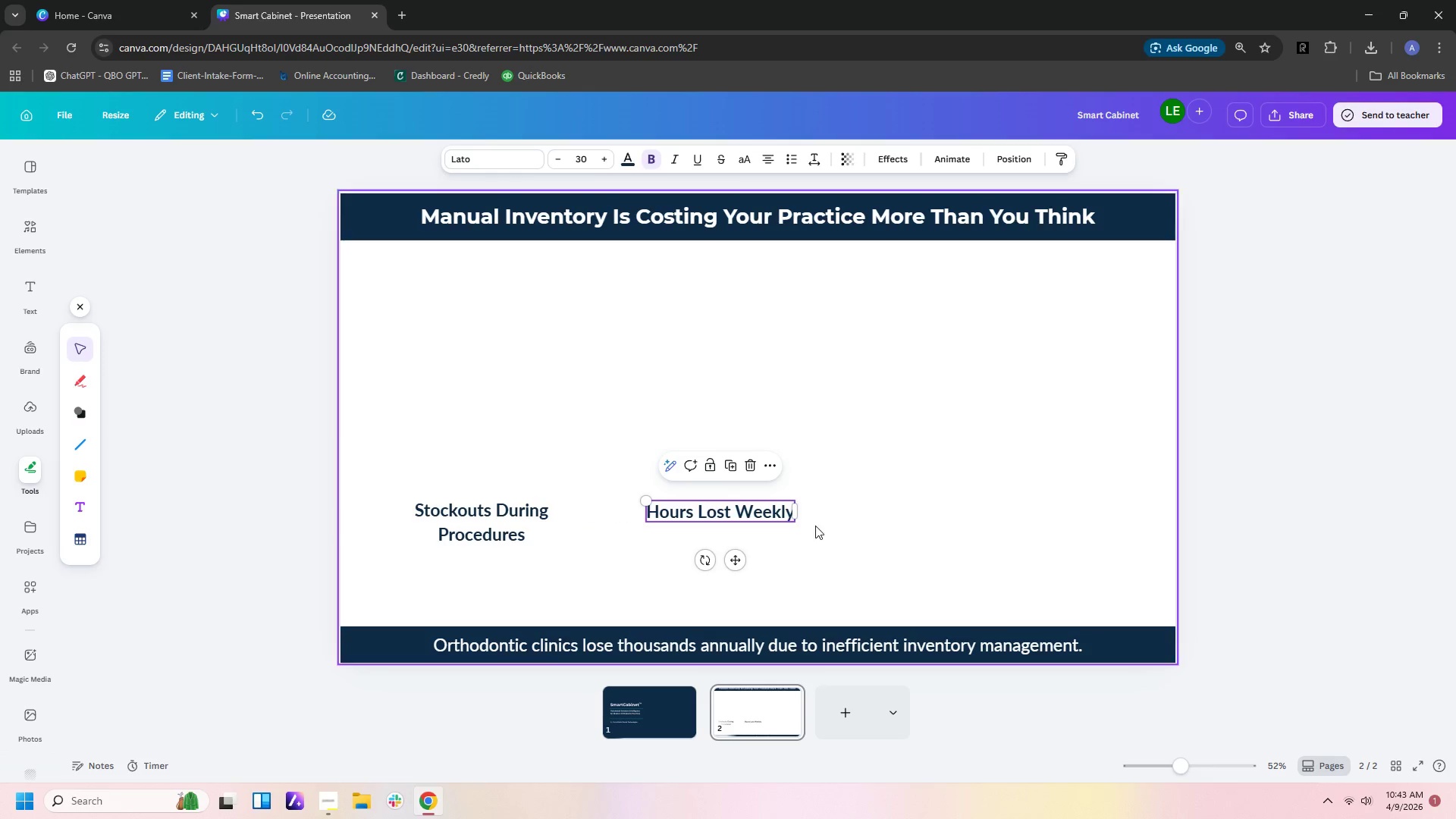 
left_click([815, 526])
 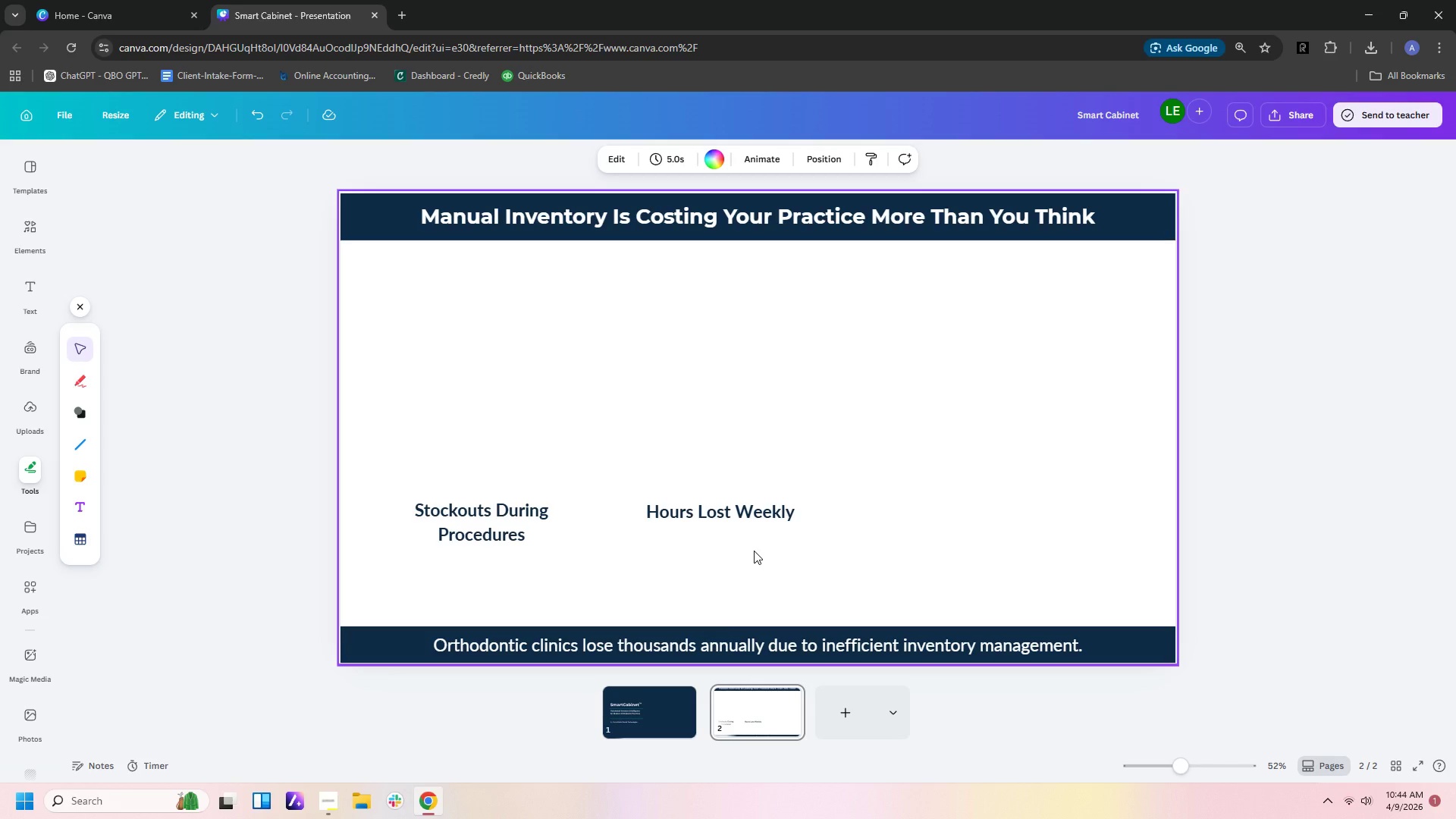 
wait(20.2)
 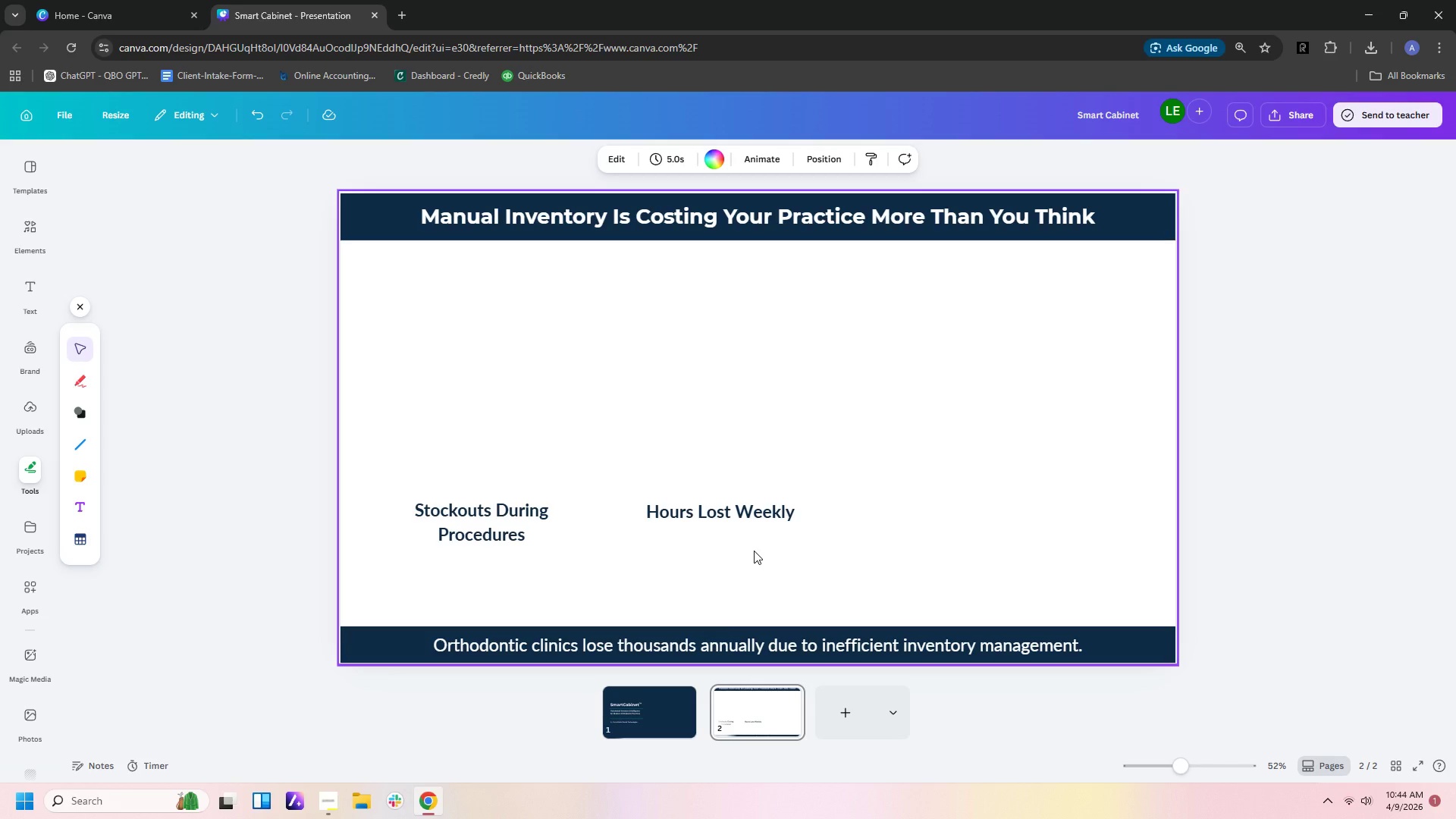 
left_click([772, 510])
 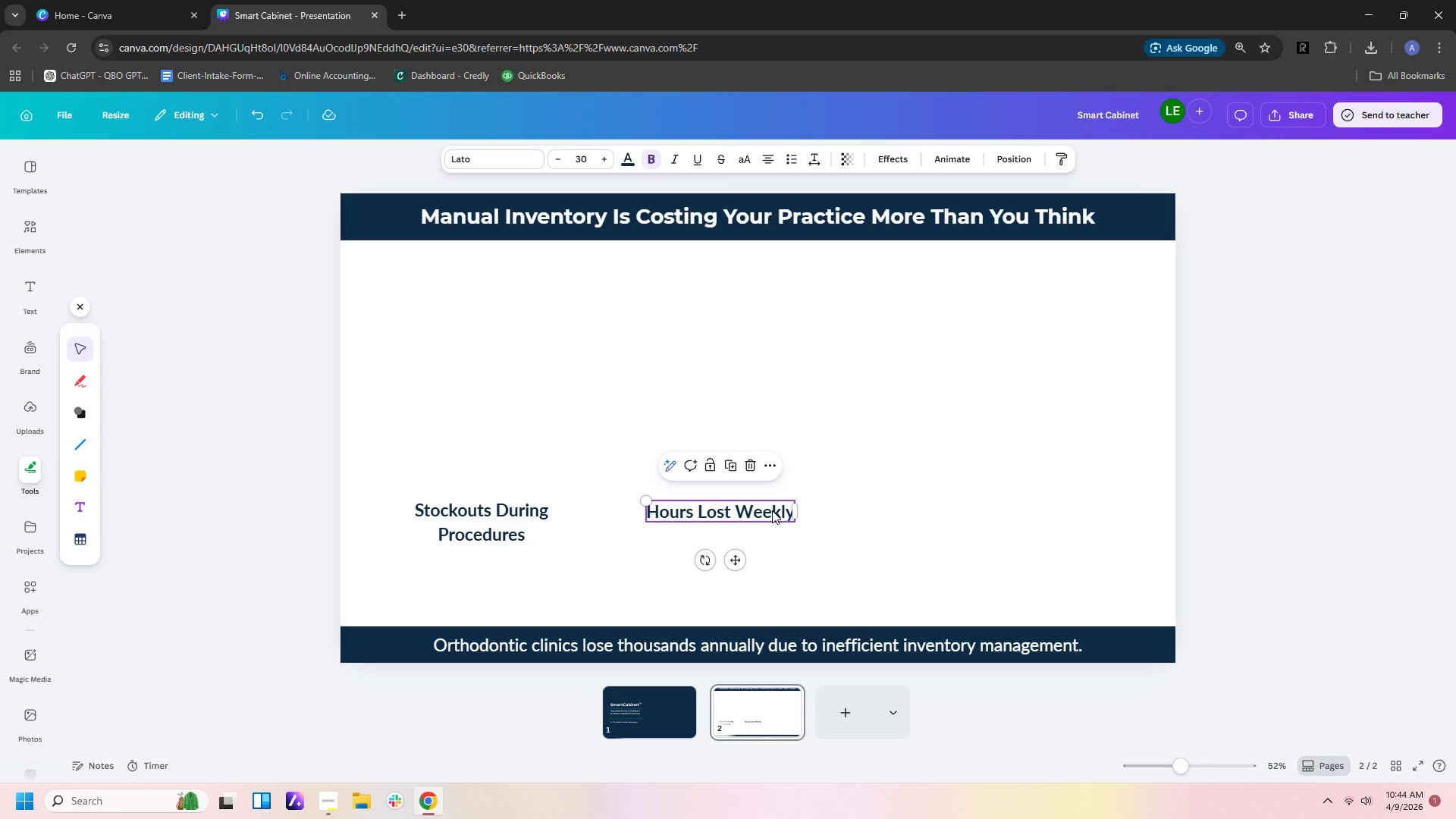 
key(Control+C)
 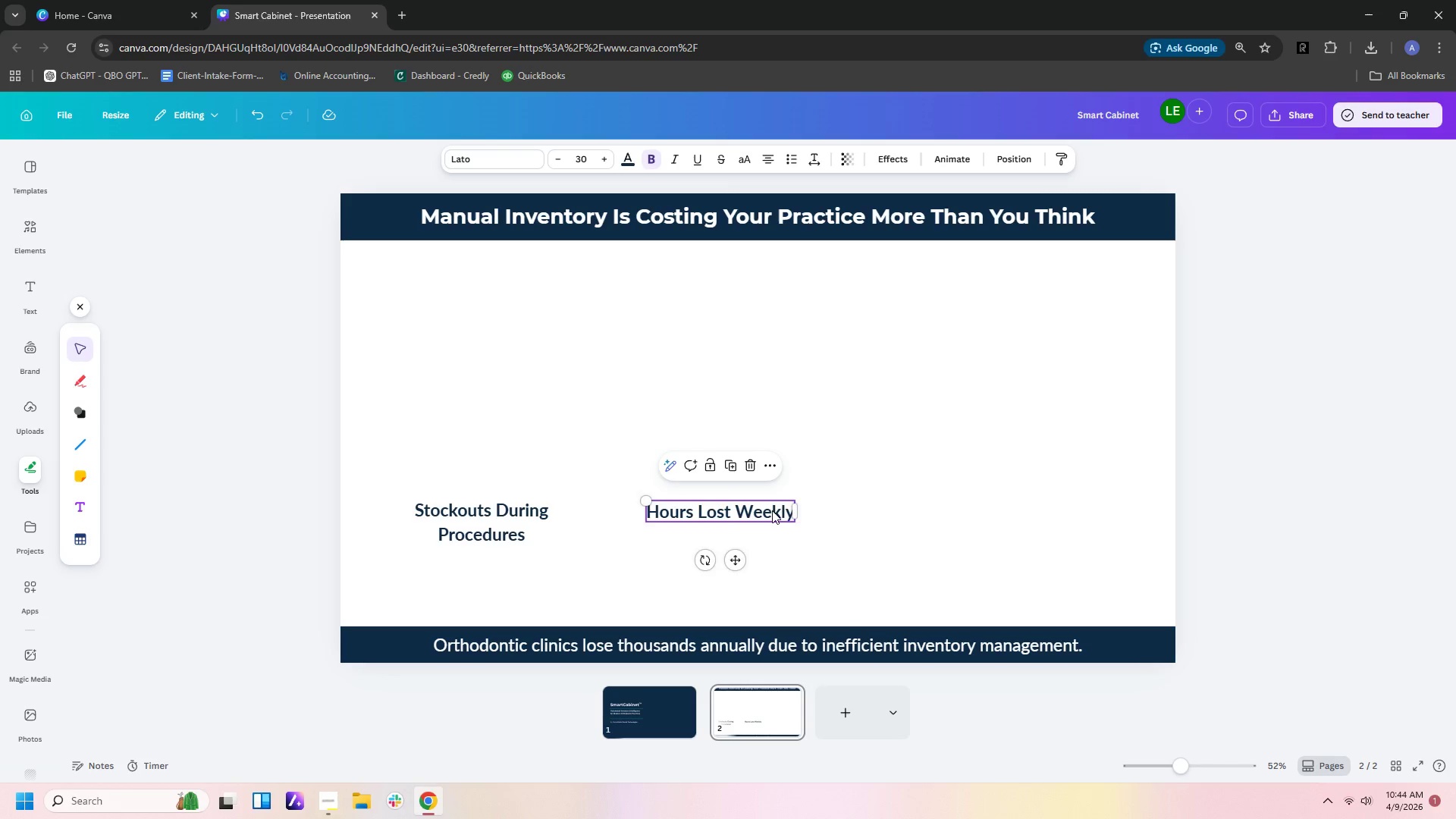 
key(Control+V)
 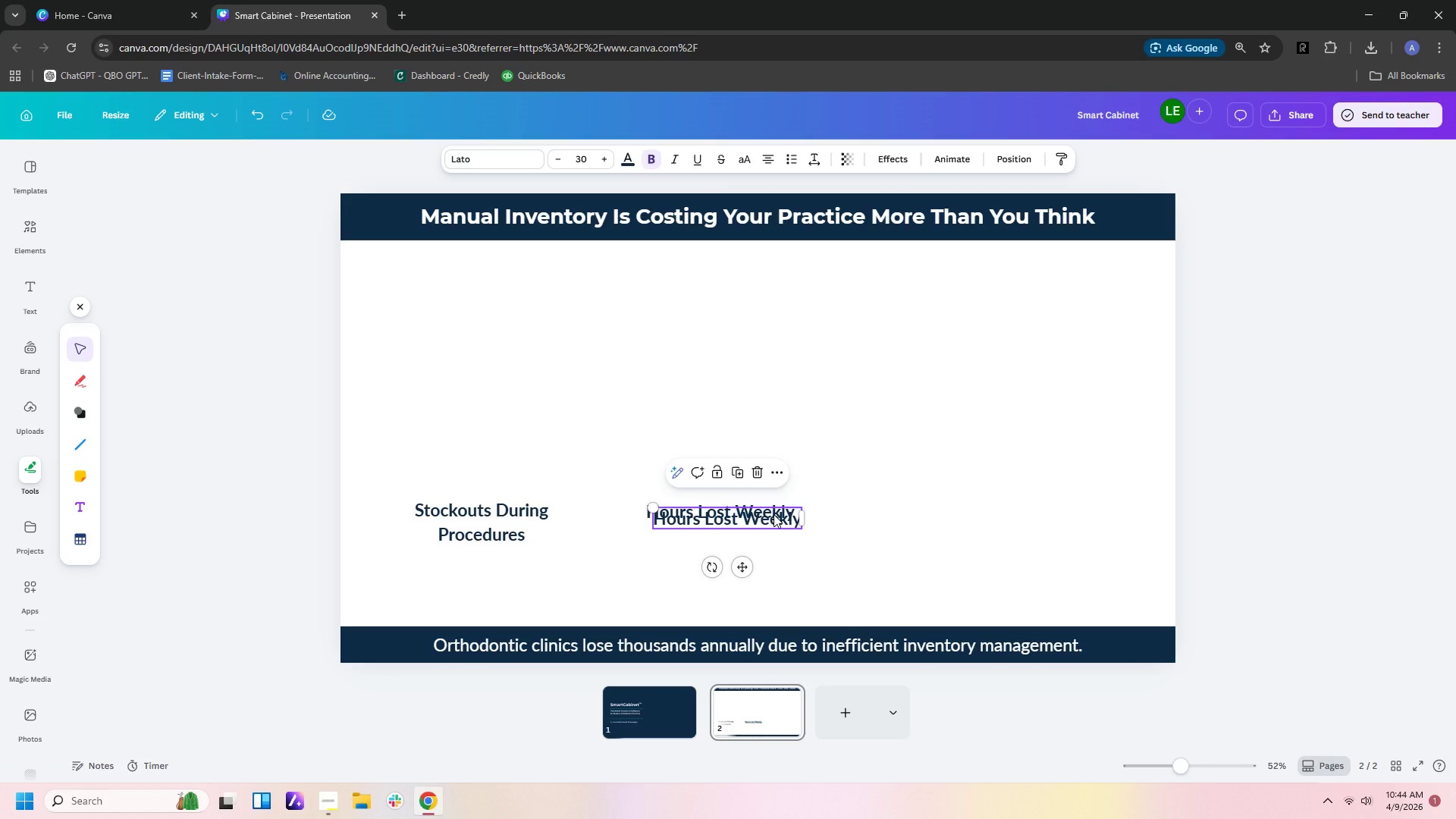 
left_click_drag(start_coordinate=[774, 514], to_coordinate=[1060, 508])
 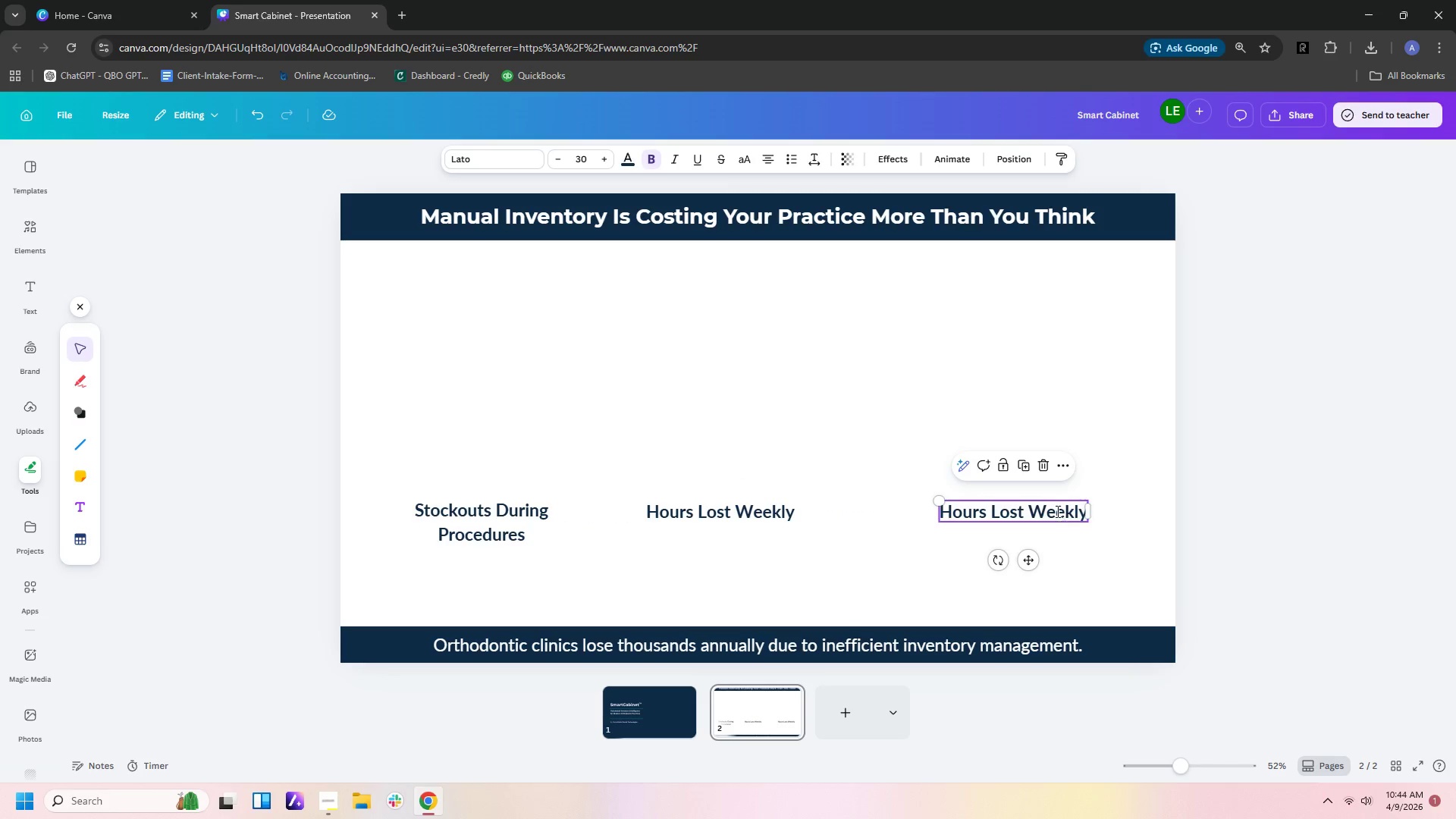 
double_click([1056, 511])
 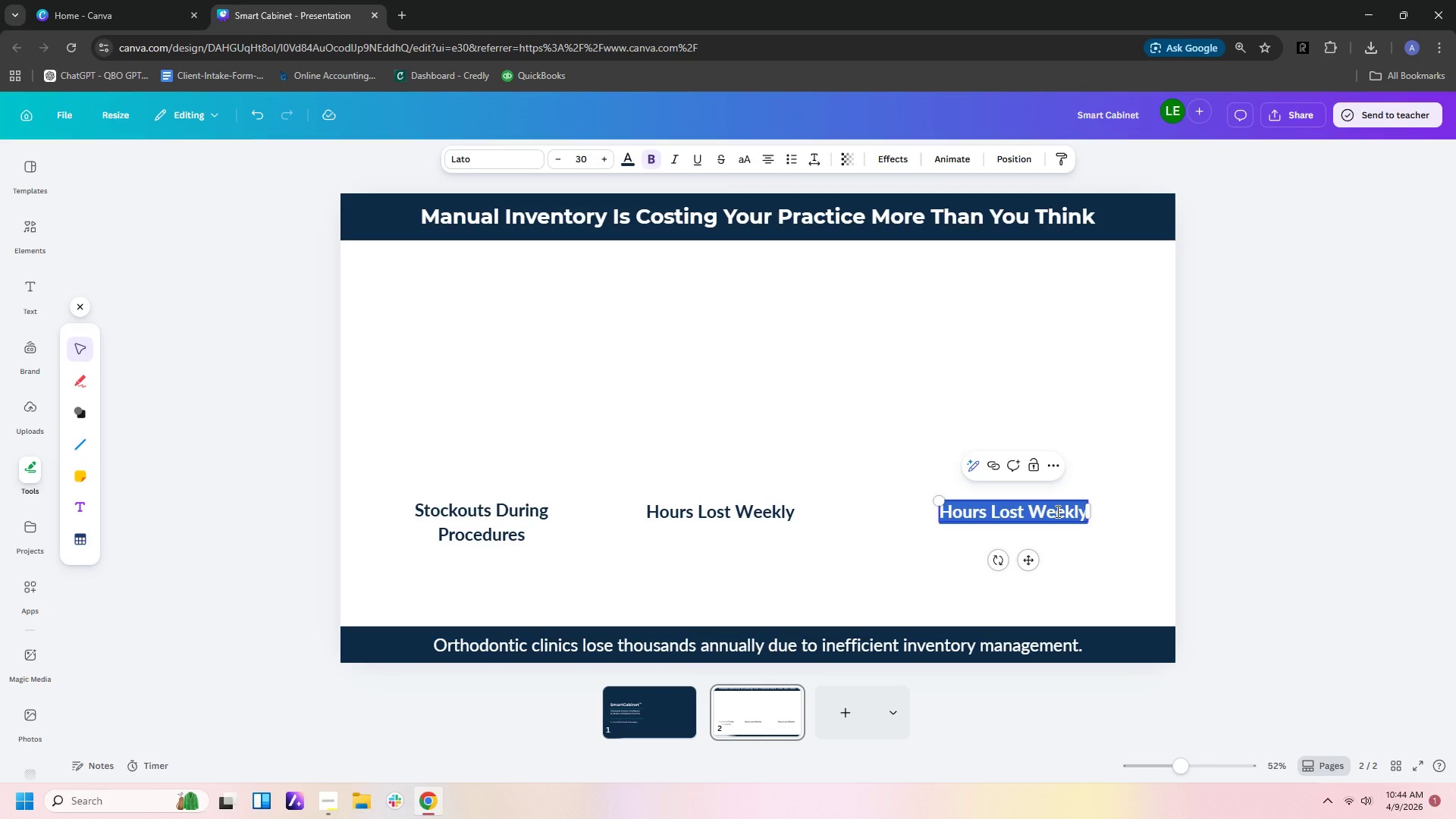 
type(Expired/Overordered Inventory)
 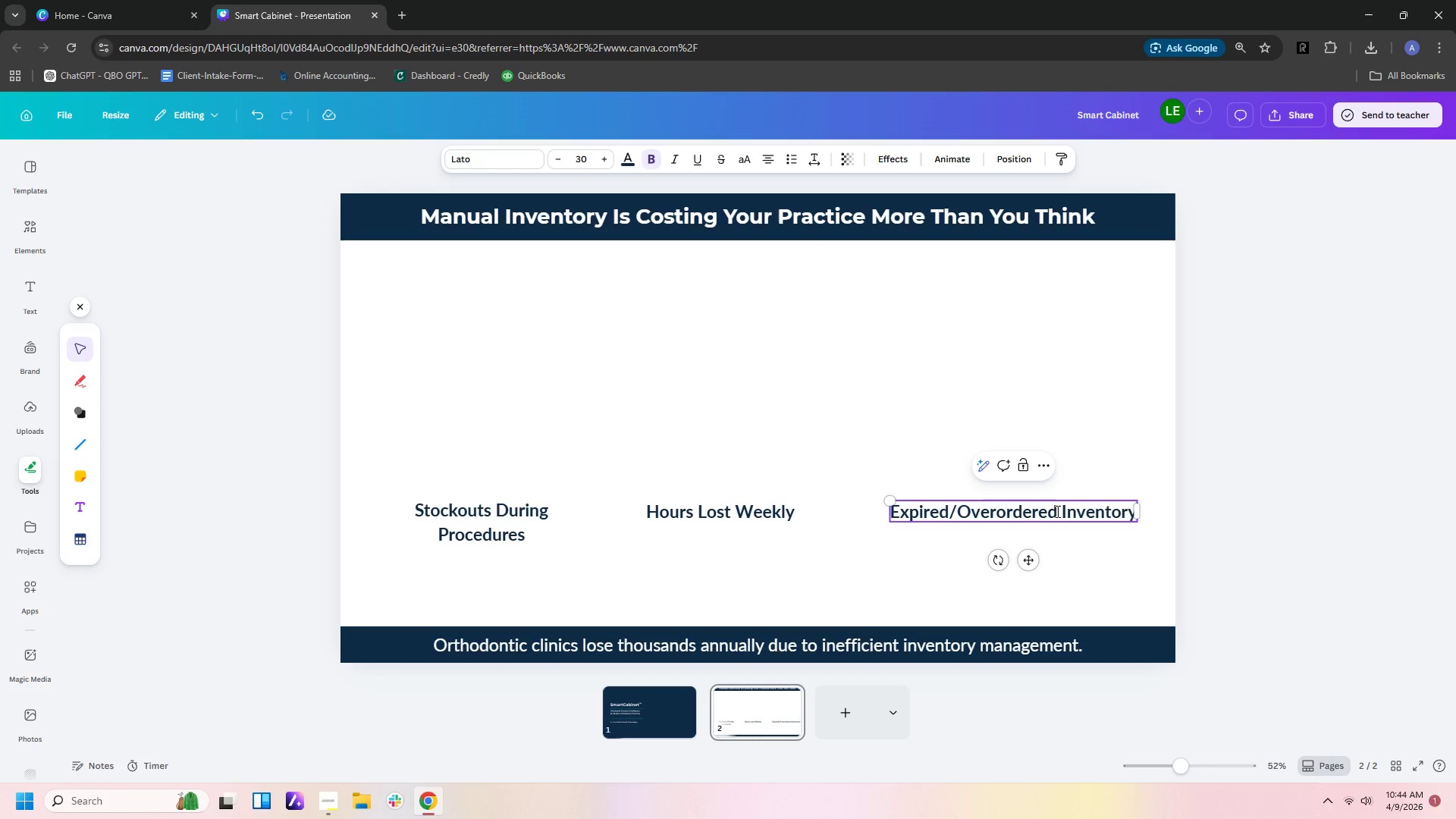 
left_click_drag(start_coordinate=[1141, 511], to_coordinate=[1103, 519])
 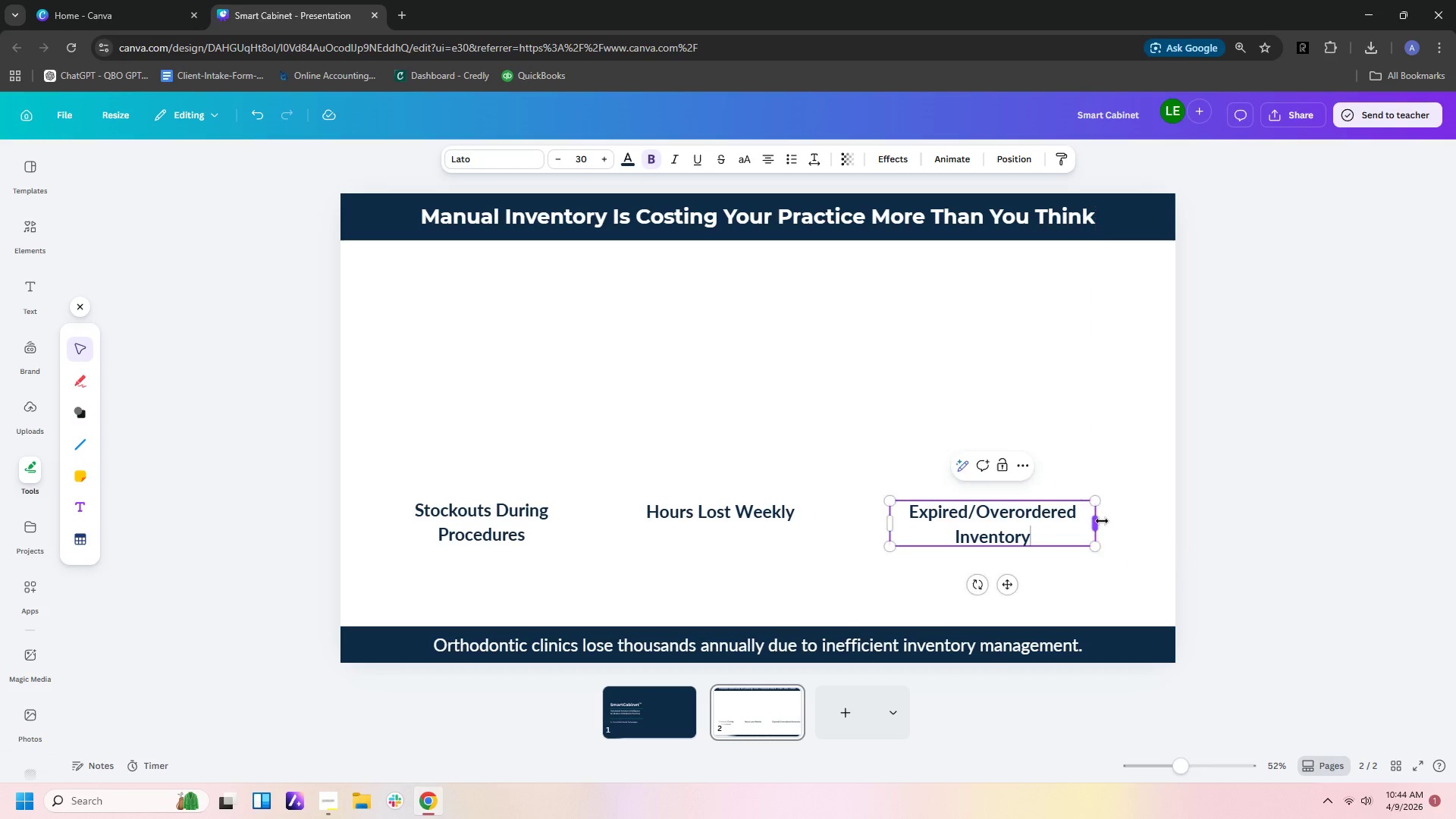 
mouse_move([1094, 542])
 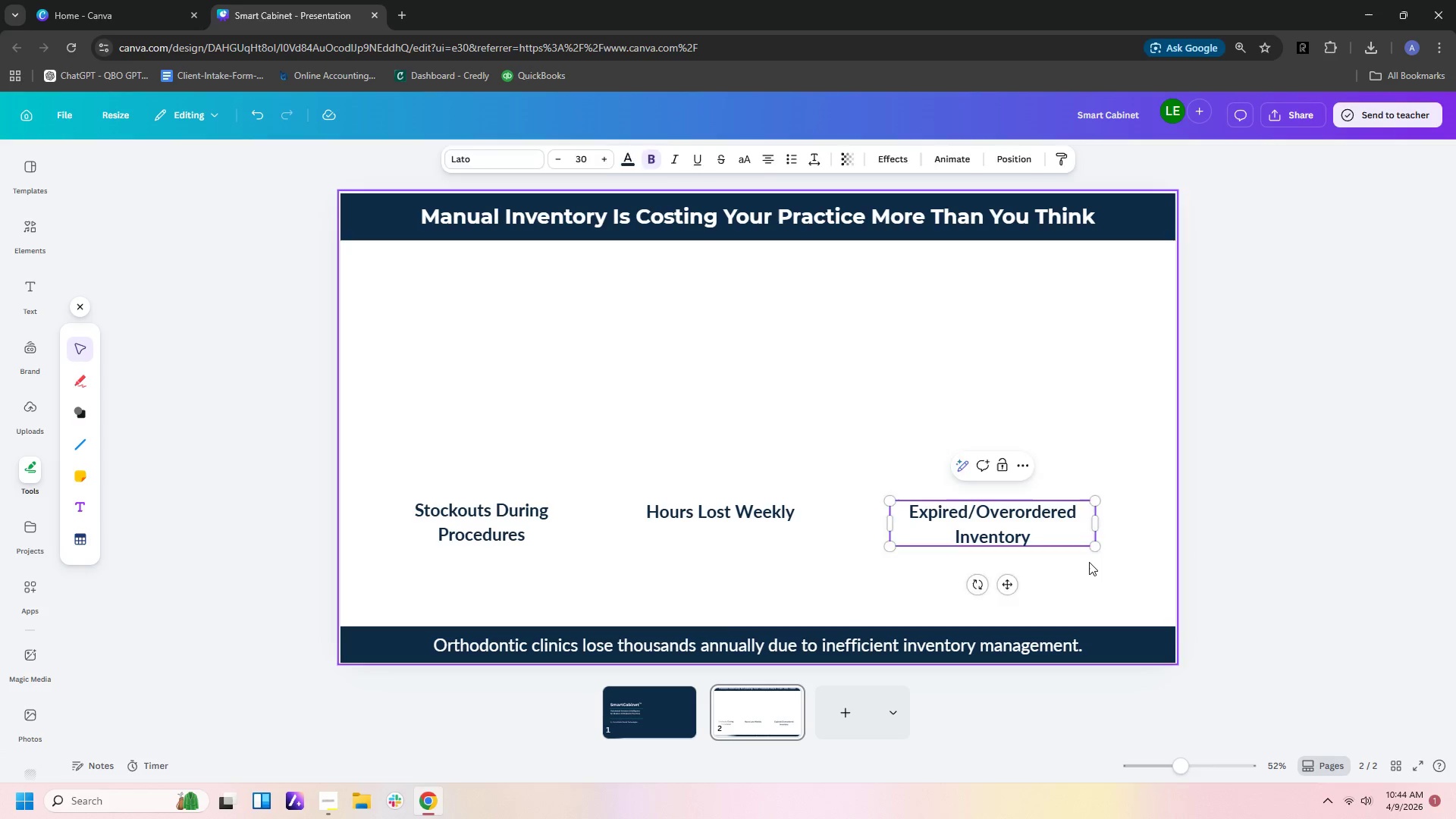 
left_click([1089, 562])
 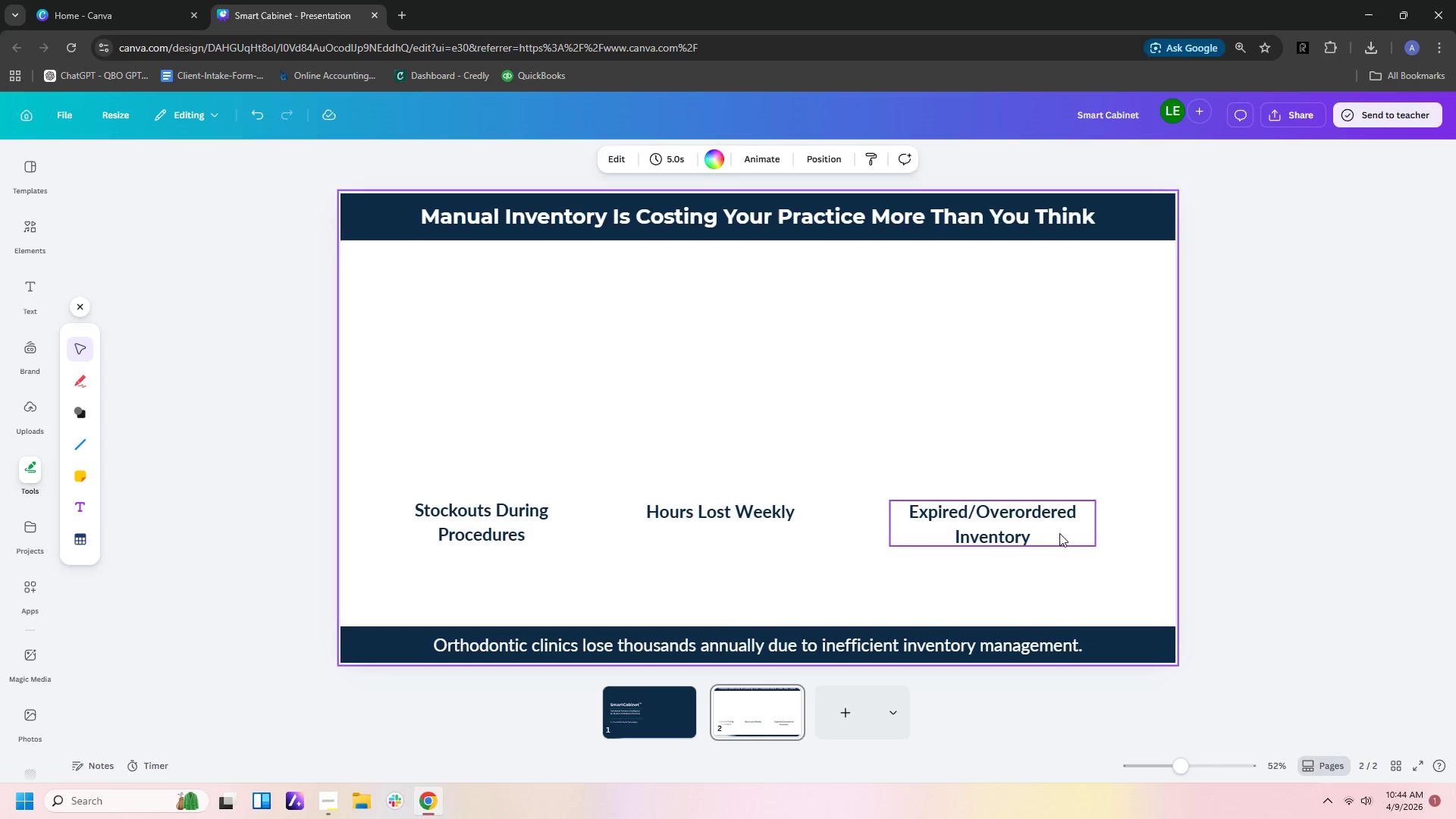 
left_click_drag(start_coordinate=[1059, 533], to_coordinate=[1077, 528])
 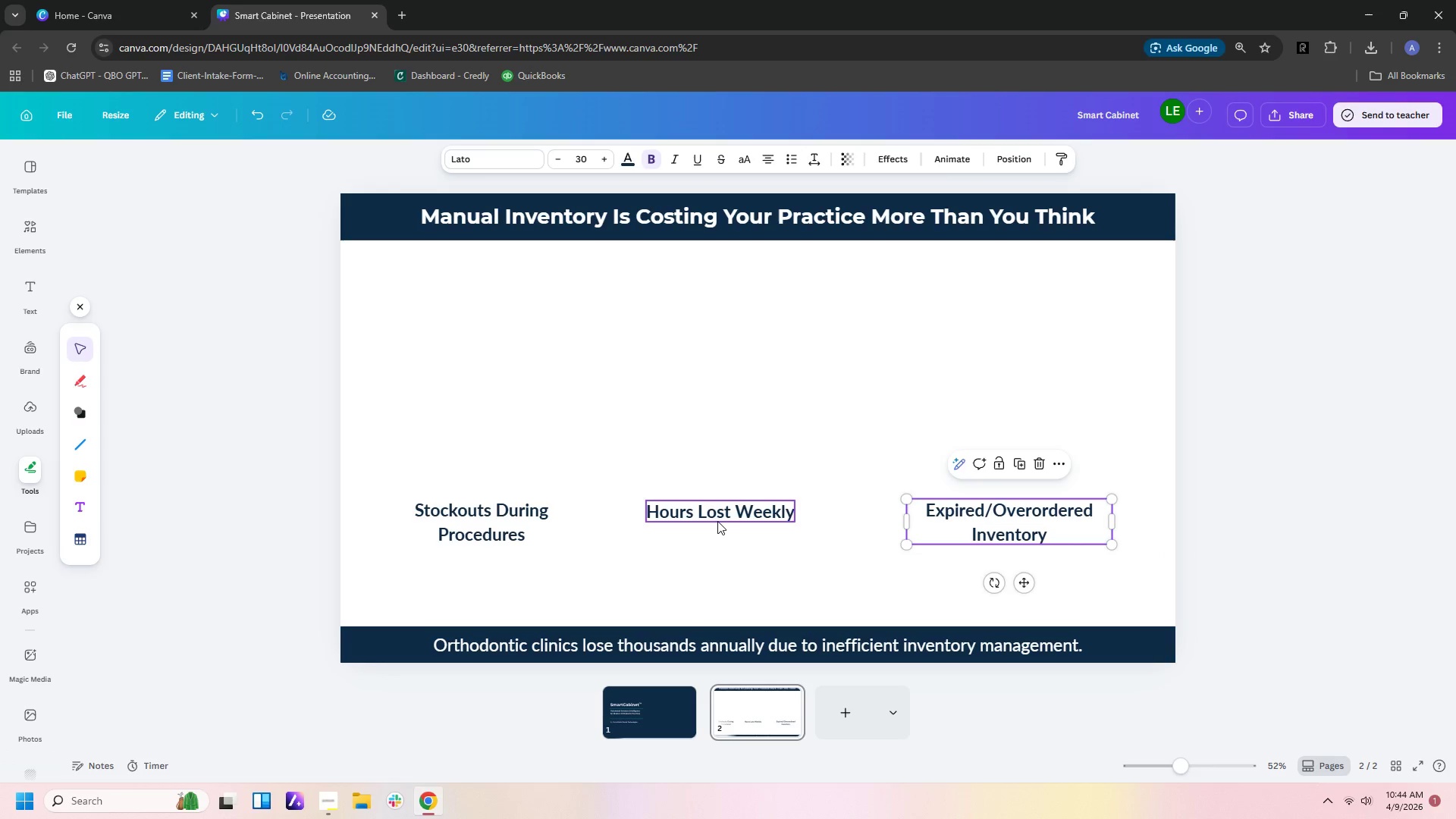 
left_click_drag(start_coordinate=[717, 518], to_coordinate=[749, 513])
 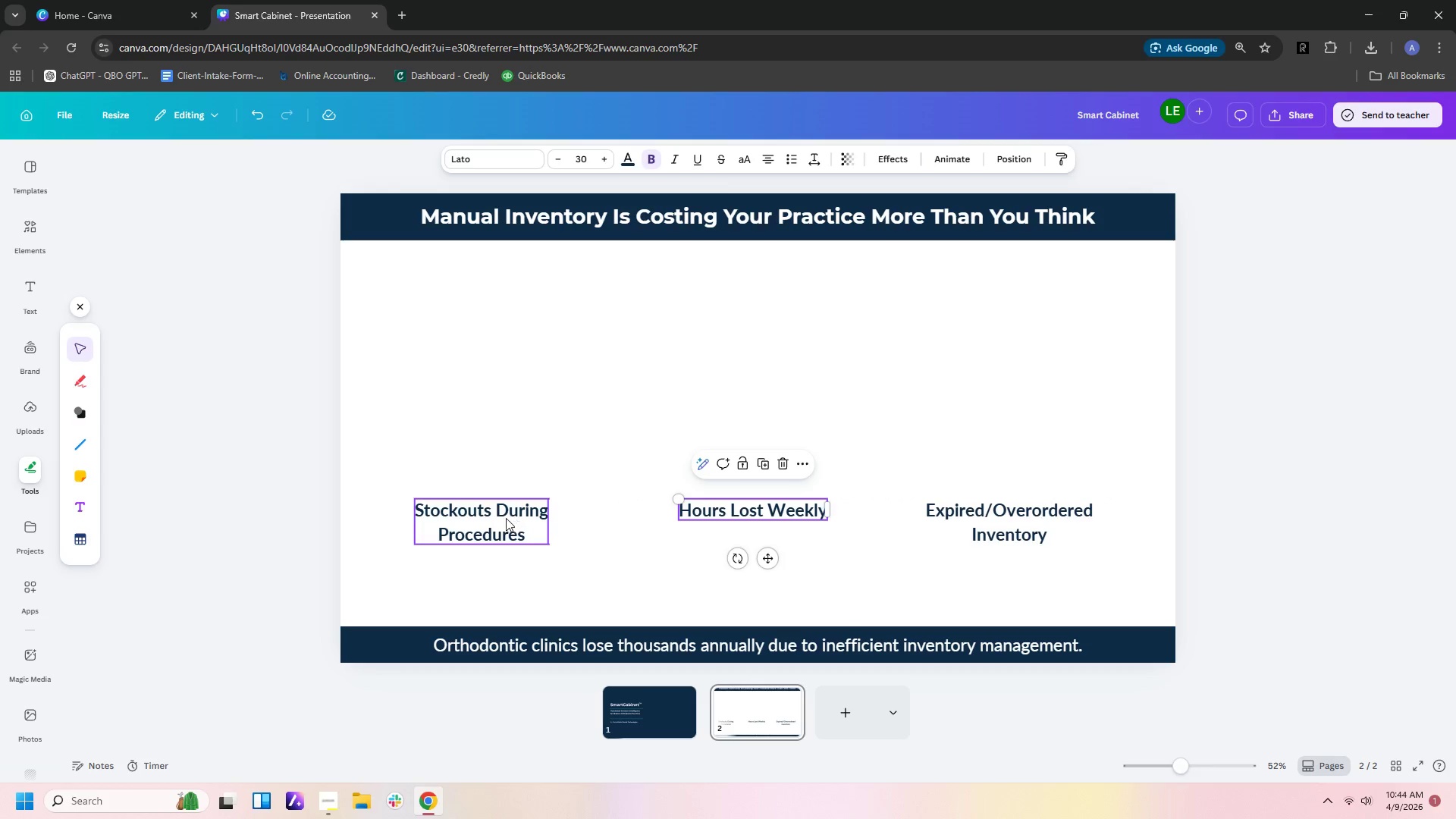 
left_click_drag(start_coordinate=[506, 518], to_coordinate=[523, 519])
 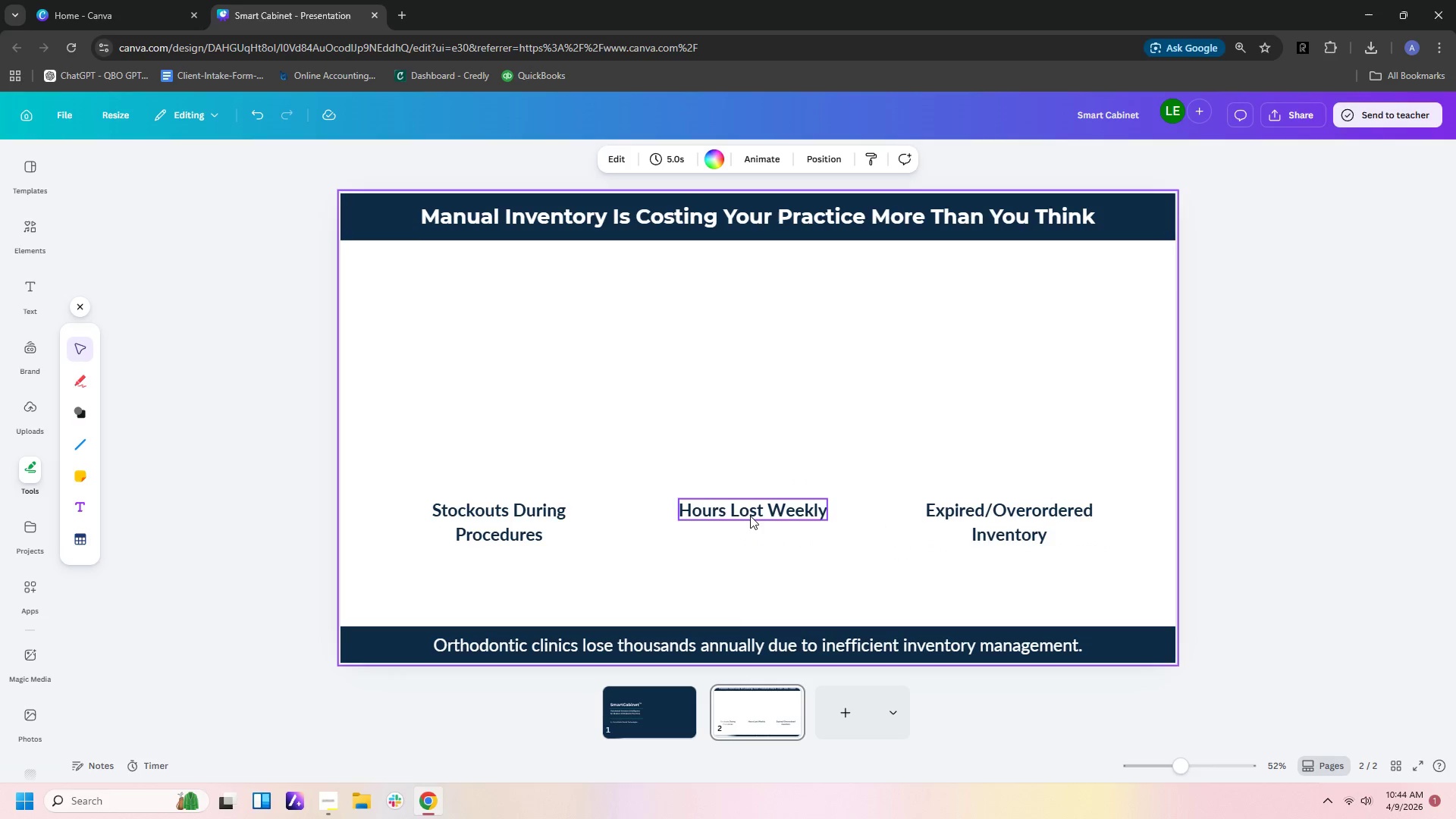 
double_click([751, 514])
 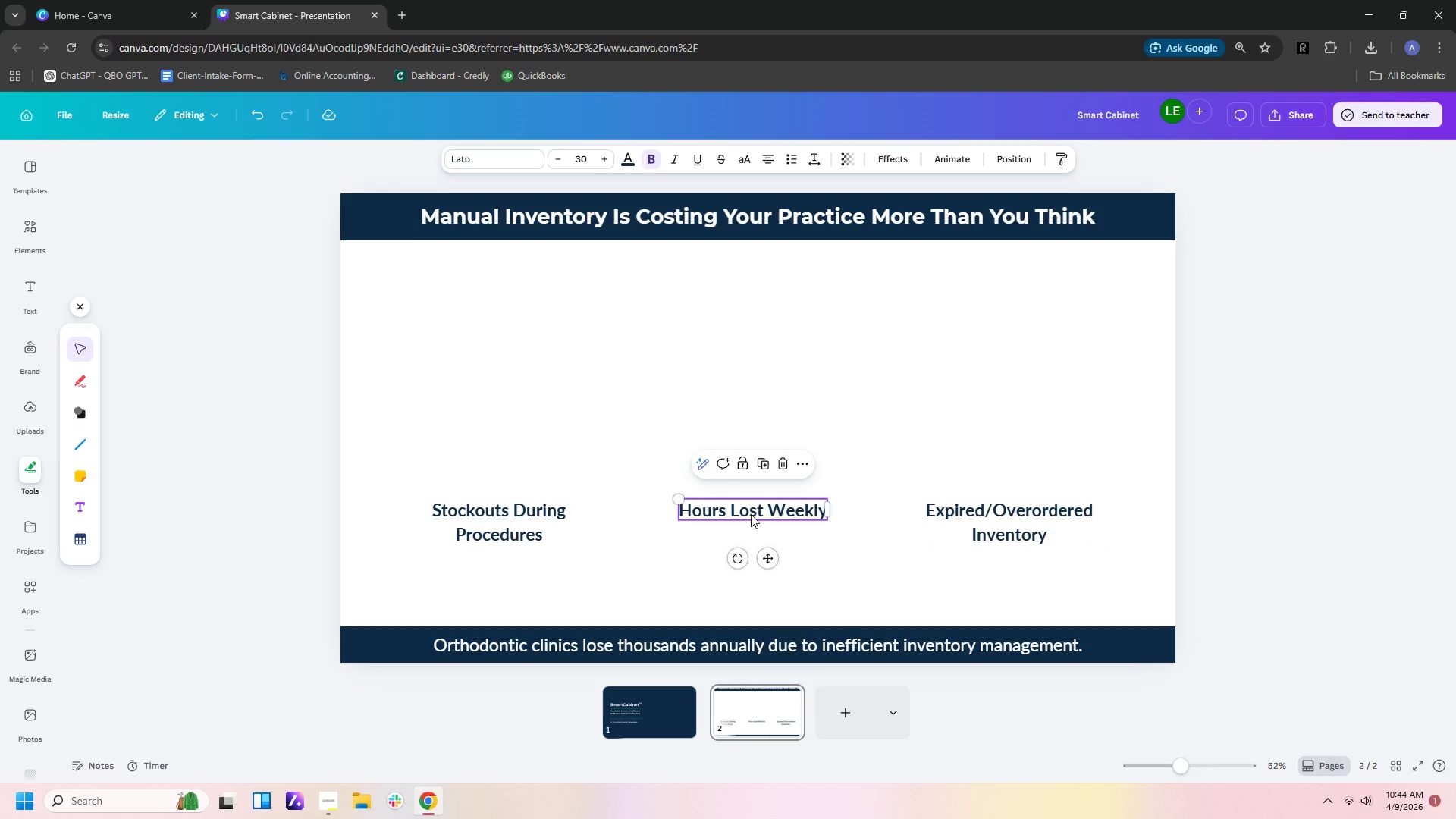 
key(Control+C)
 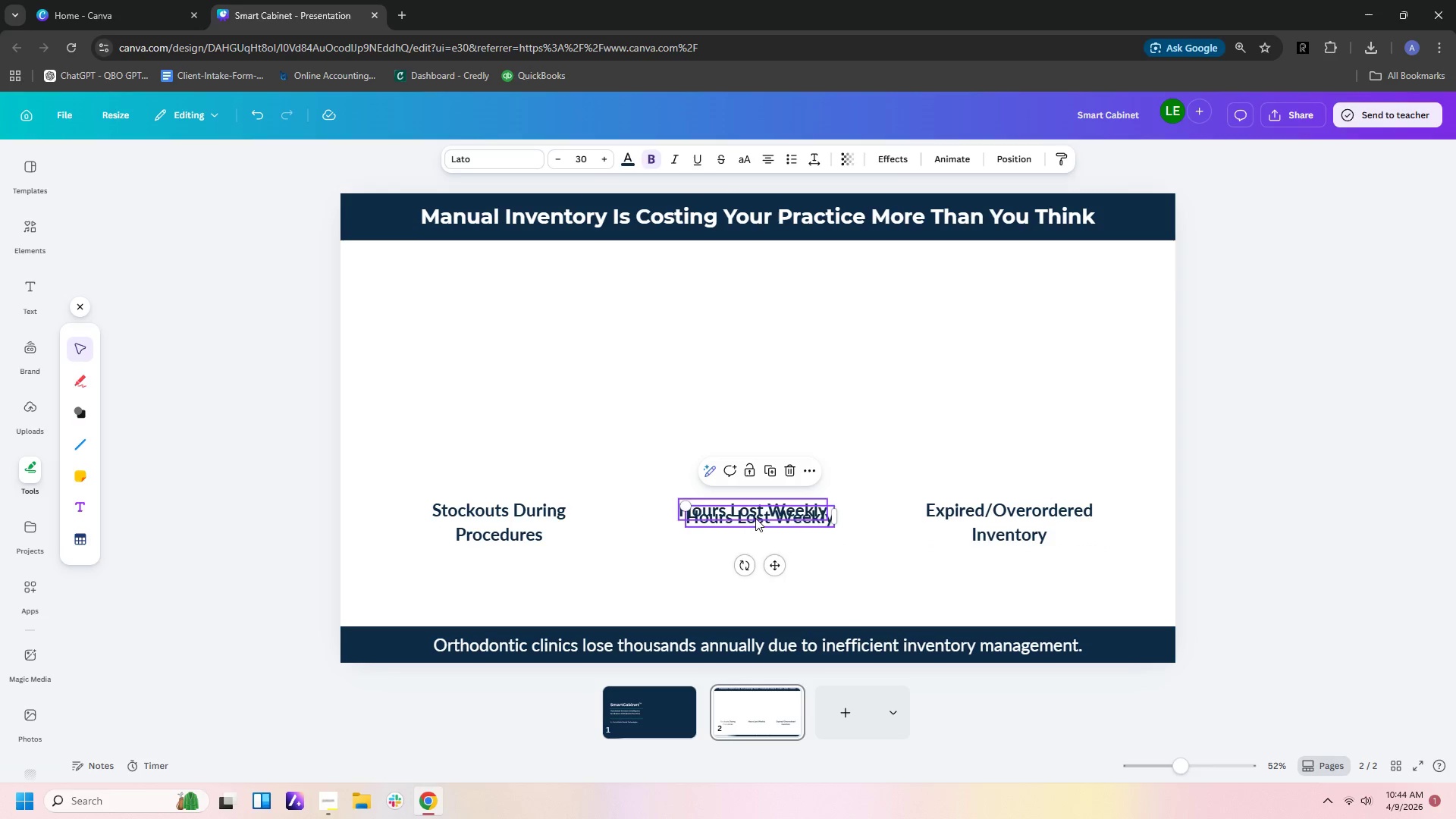 
key(Control+V)
 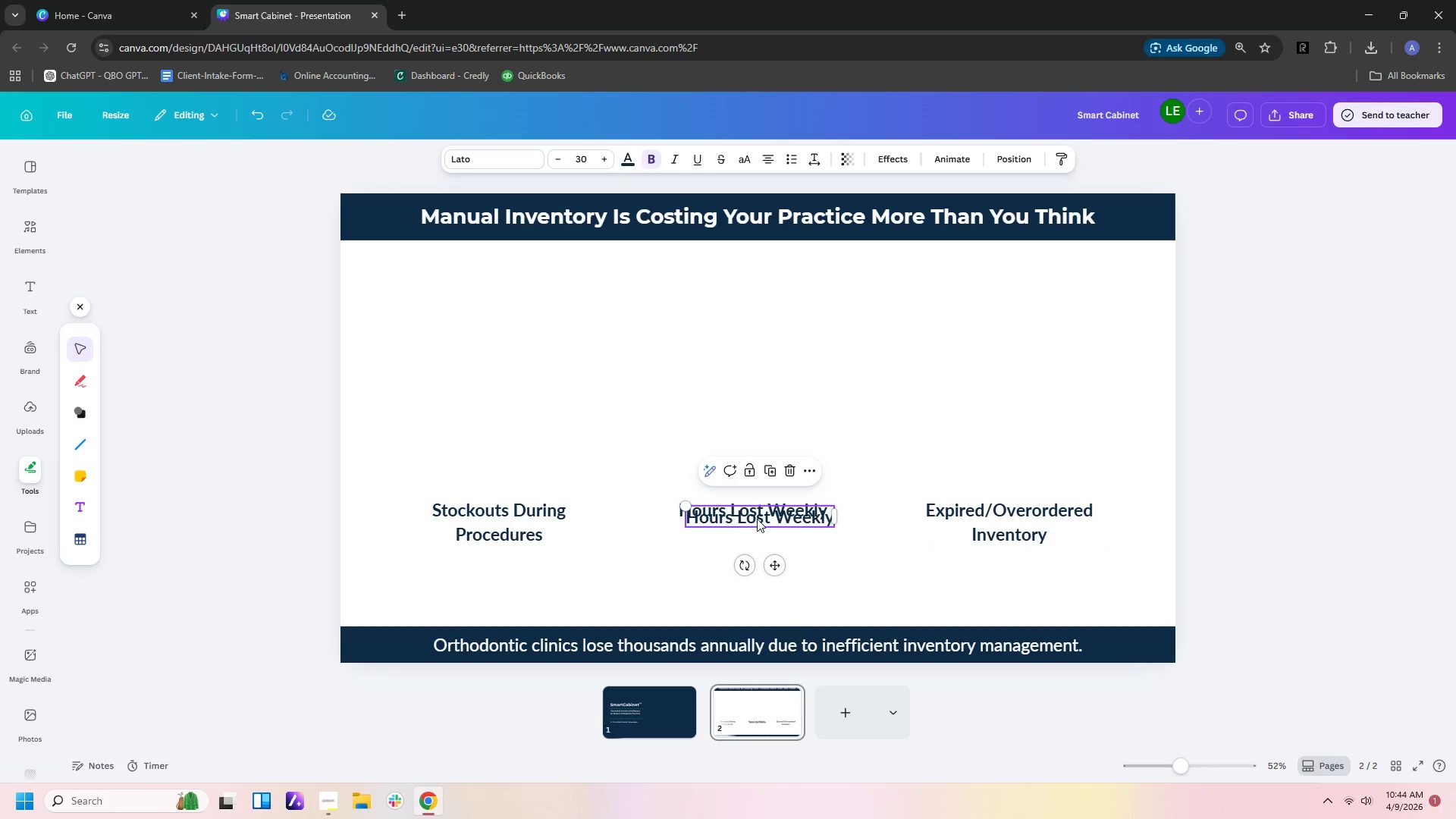 
left_click_drag(start_coordinate=[757, 519], to_coordinate=[496, 574])
 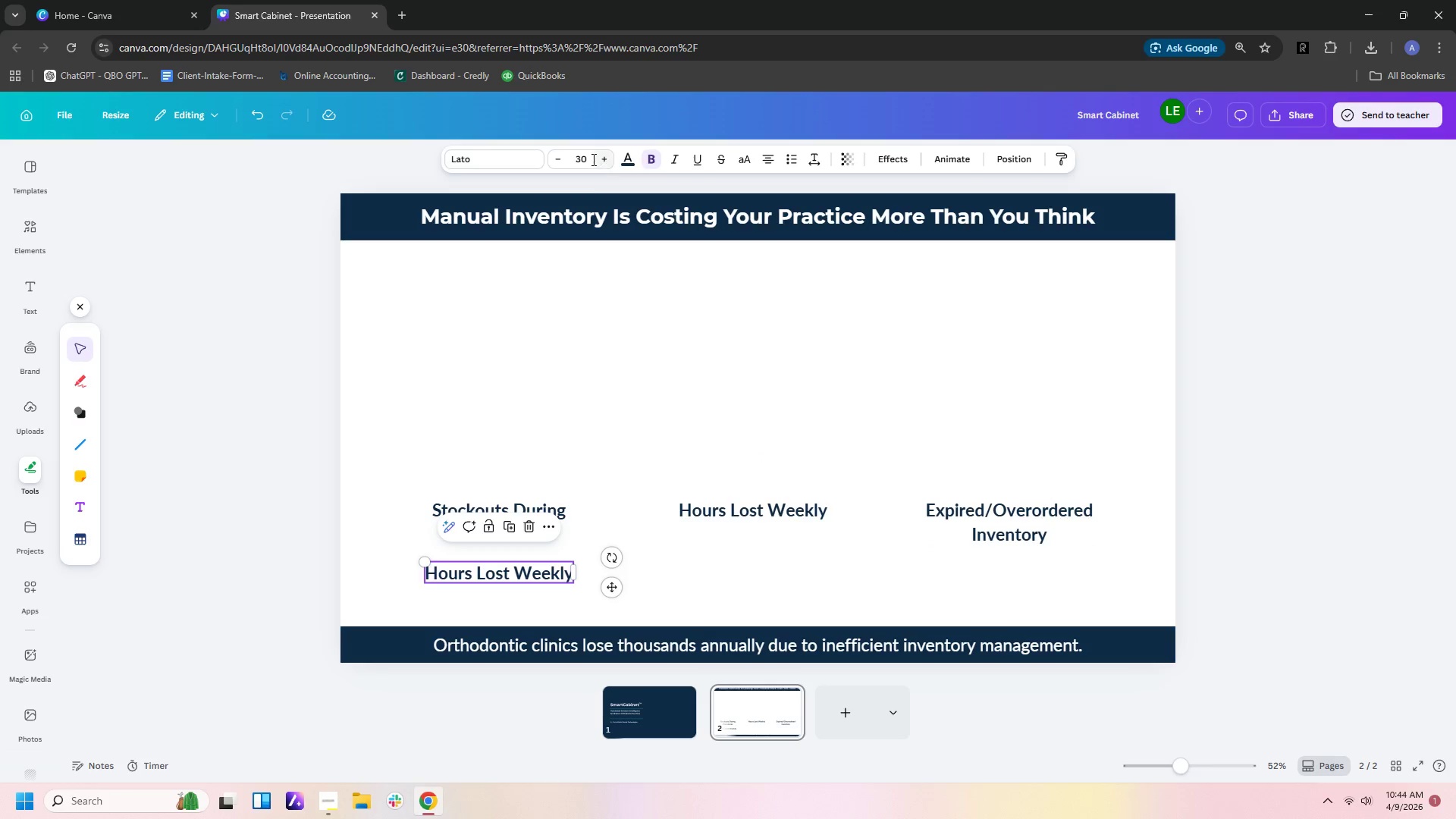 
left_click([590, 159])
 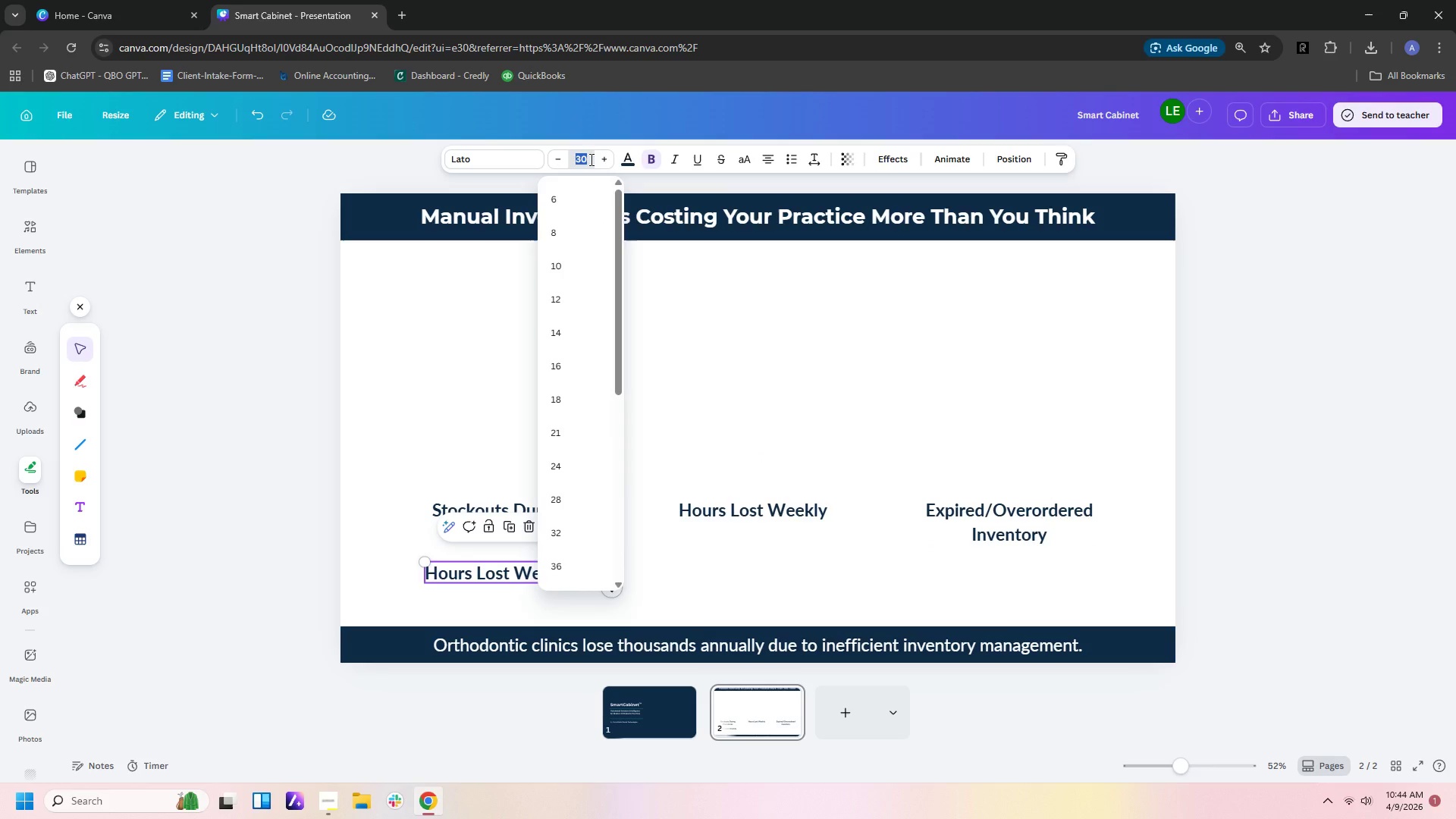 
key(Numpad2)
 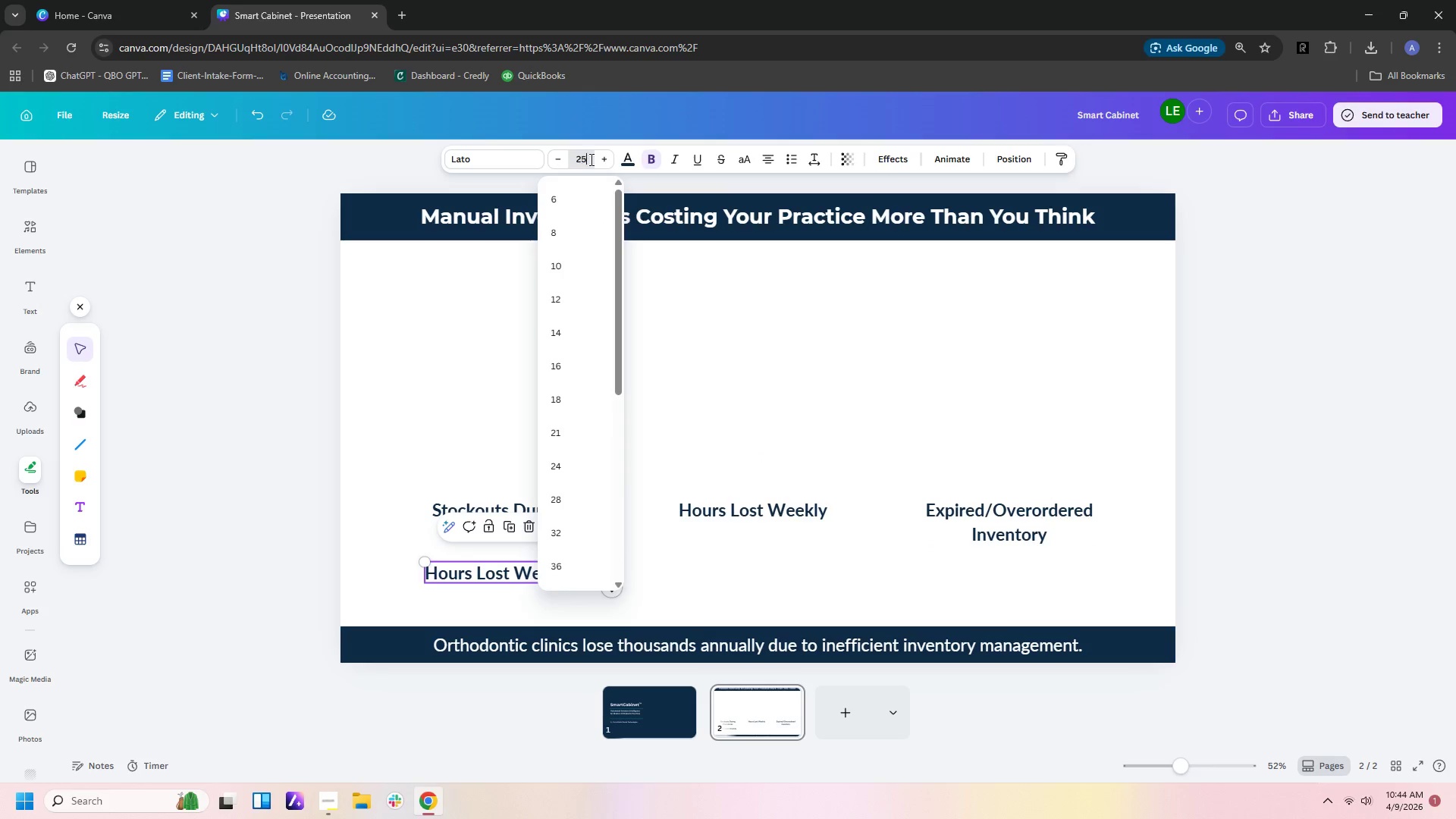 
key(Numpad5)
 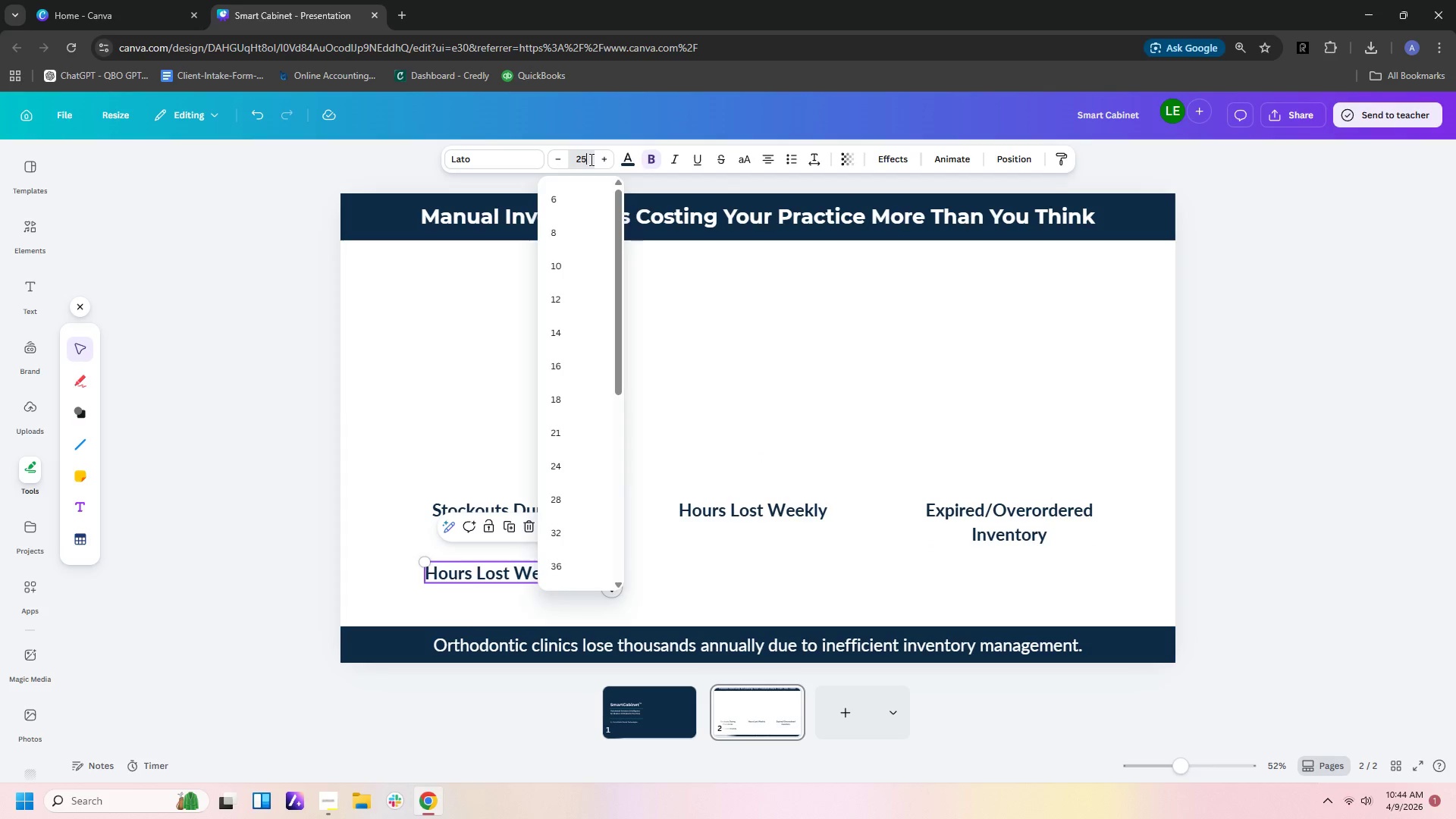 
key(NumpadEnter)
 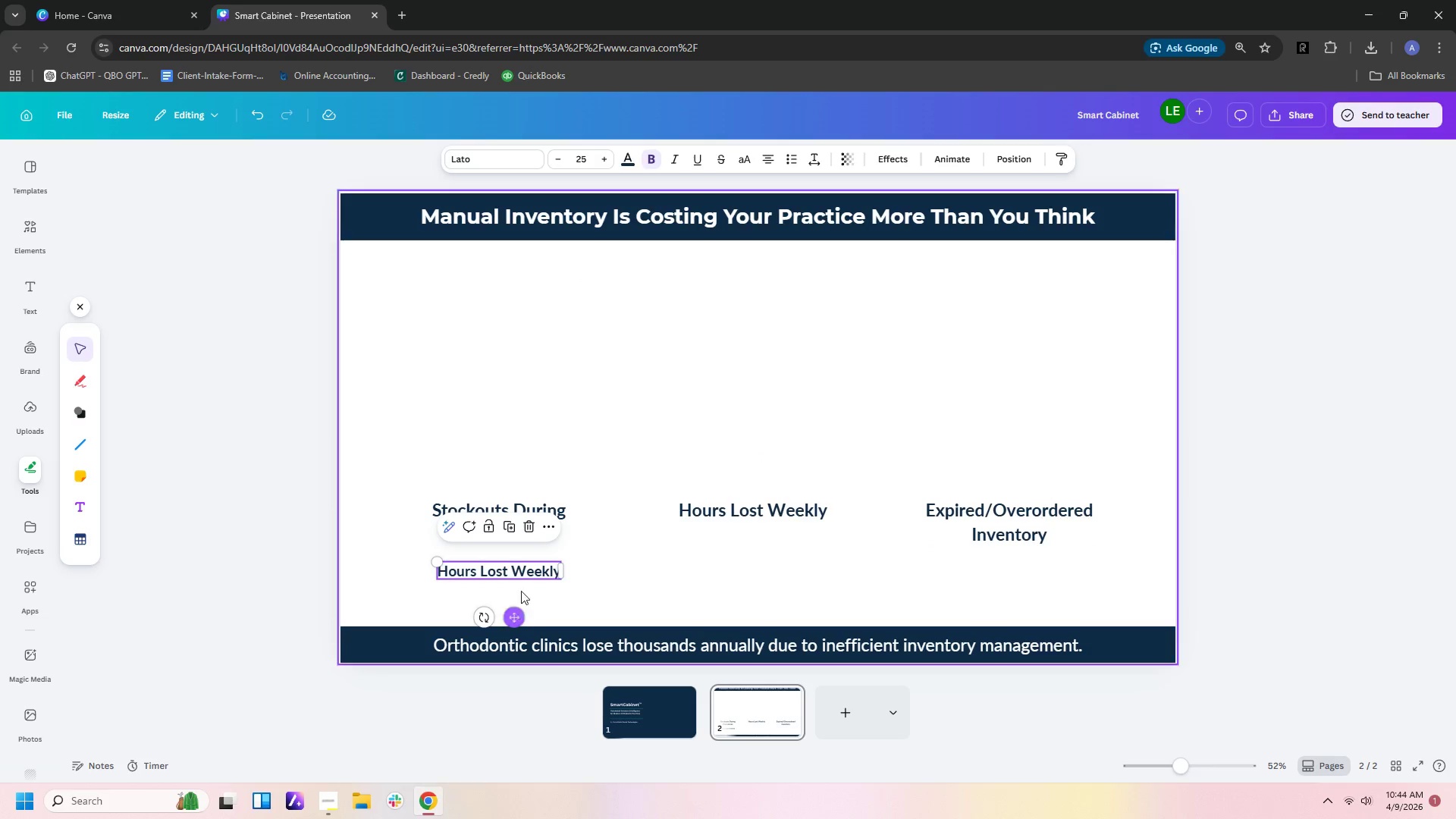 
left_click([521, 573])
 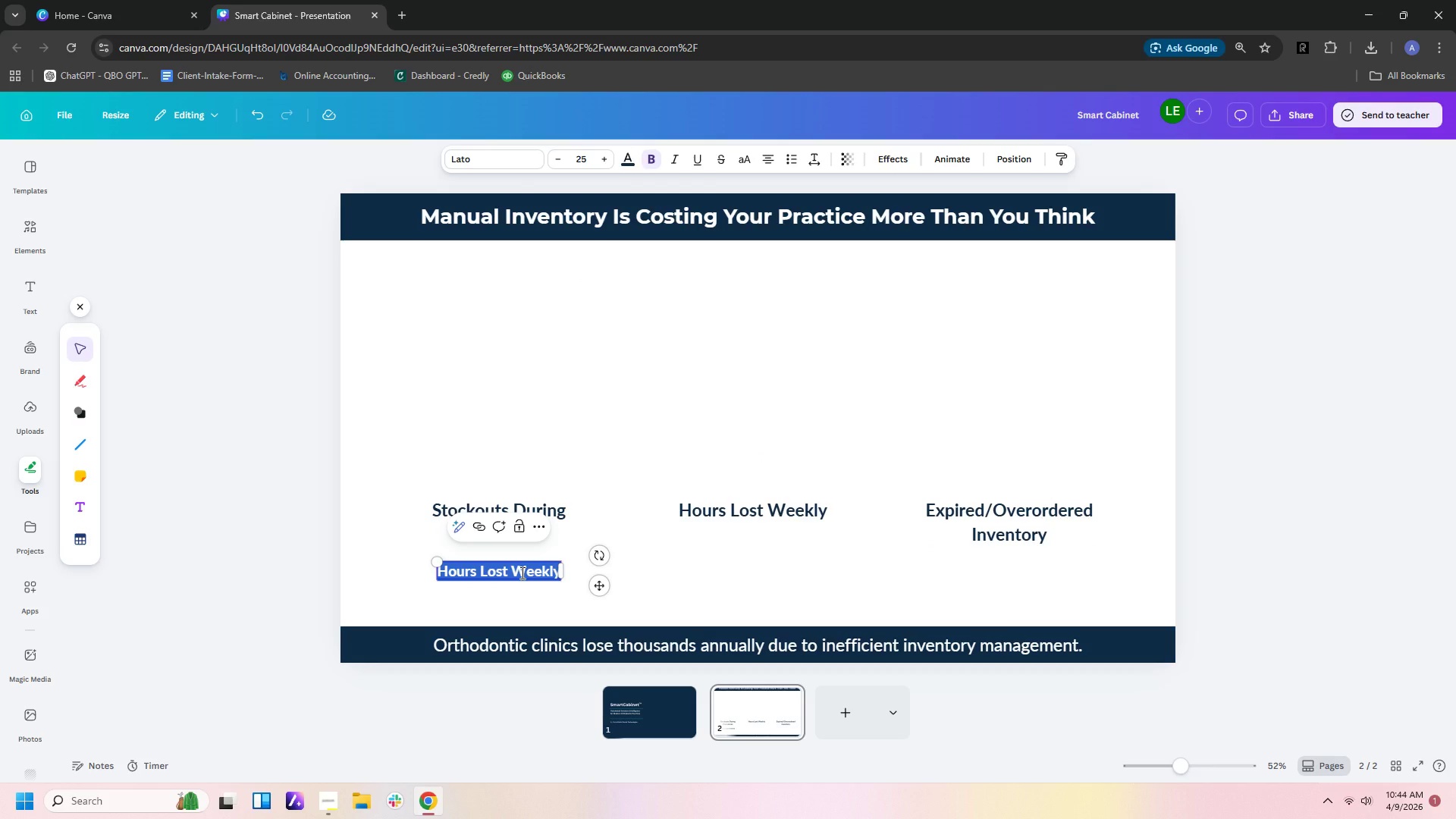 
left_click([521, 573])
 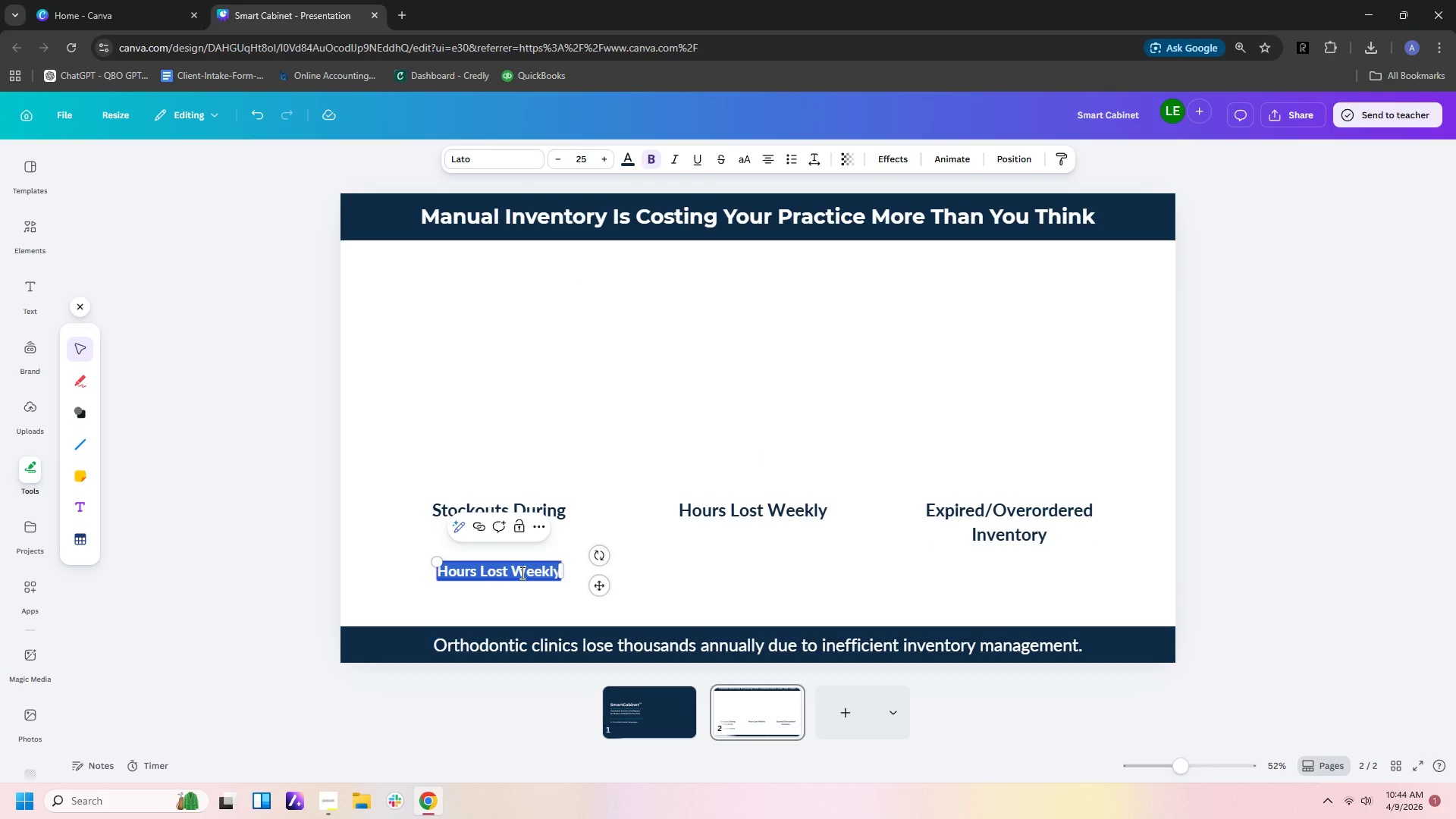 
type(Y)
key(Backspace)
type(Unexpected shortages)
 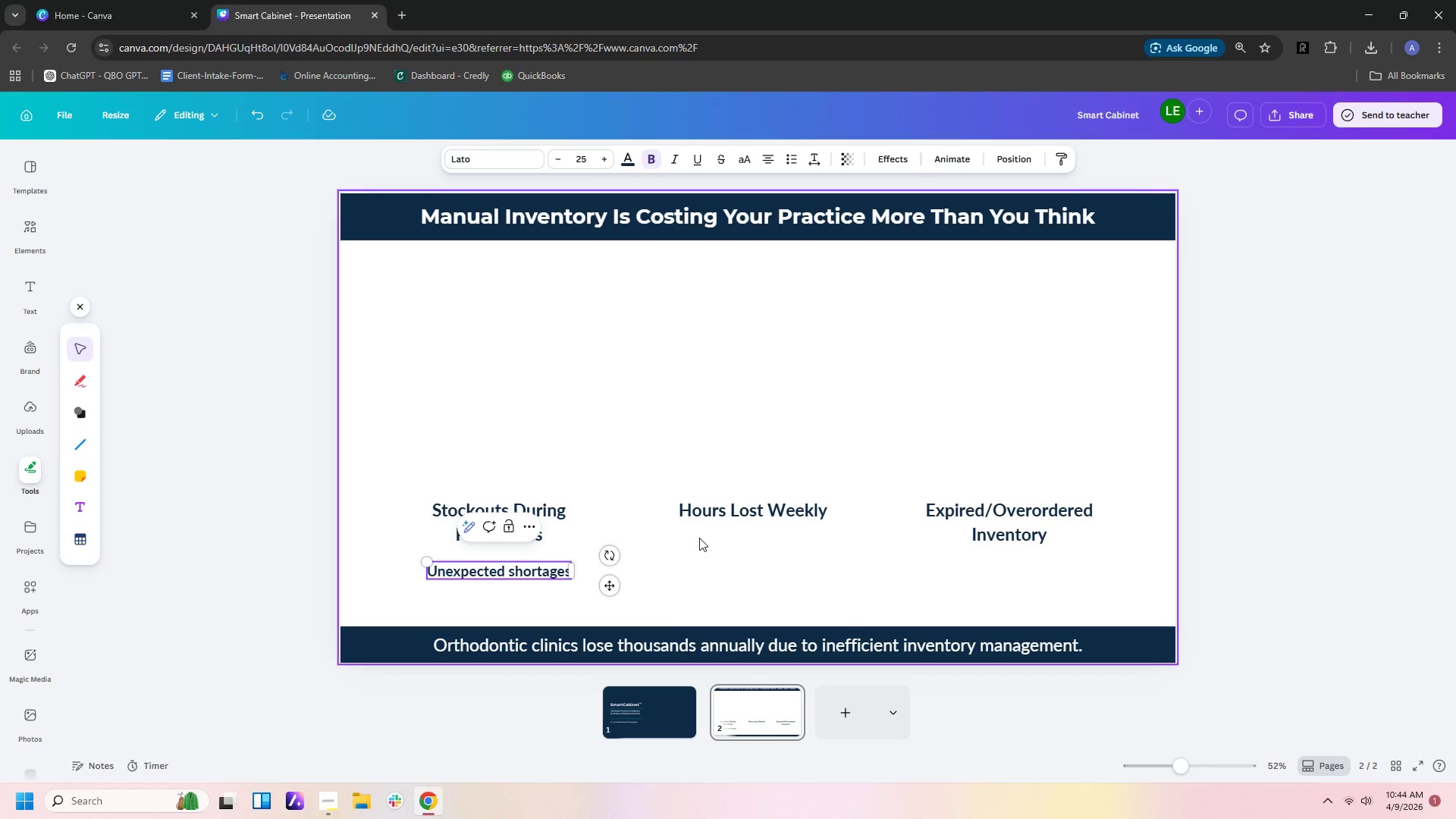 
wait(5.52)
 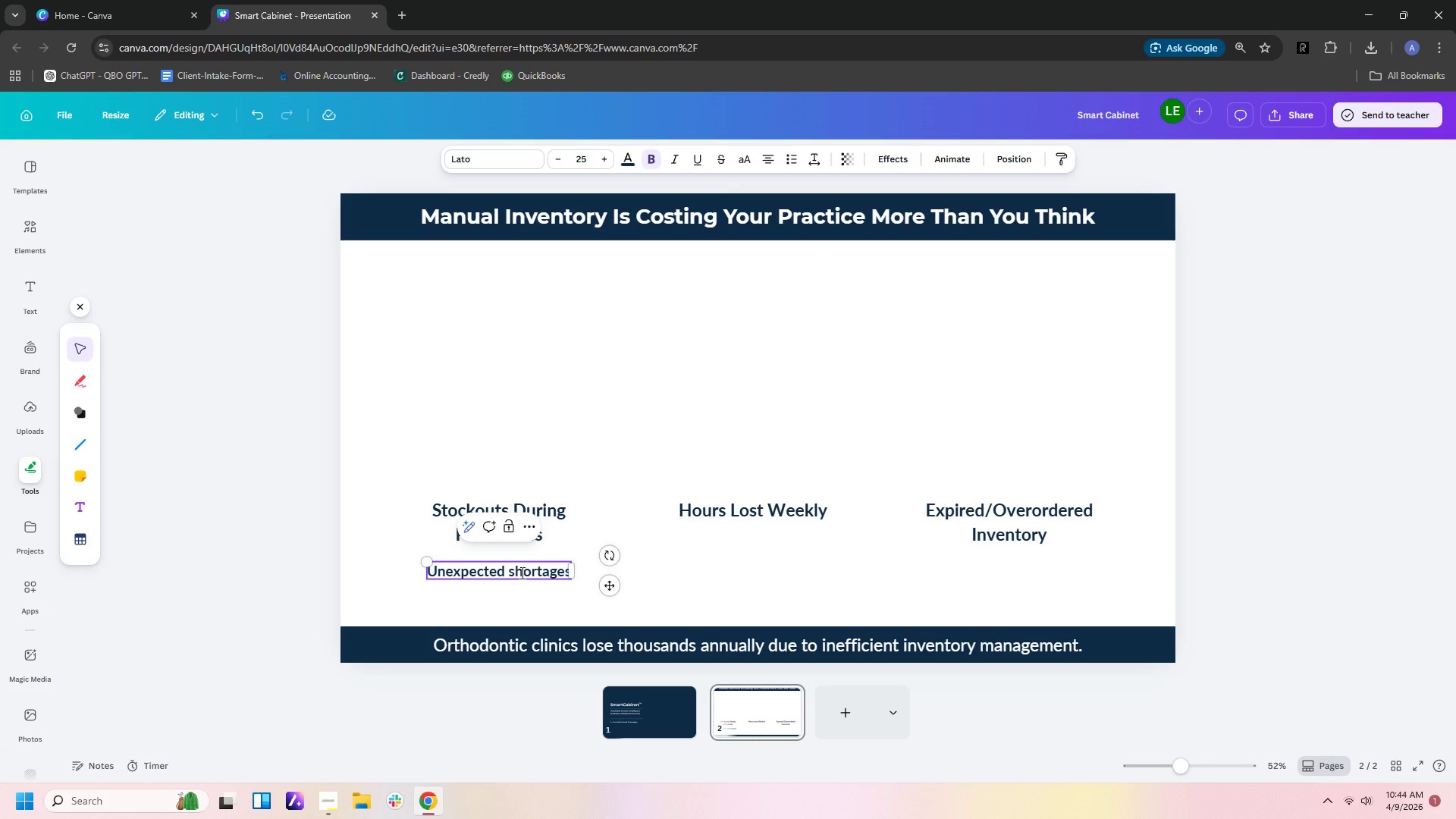 
type( during patient care)
 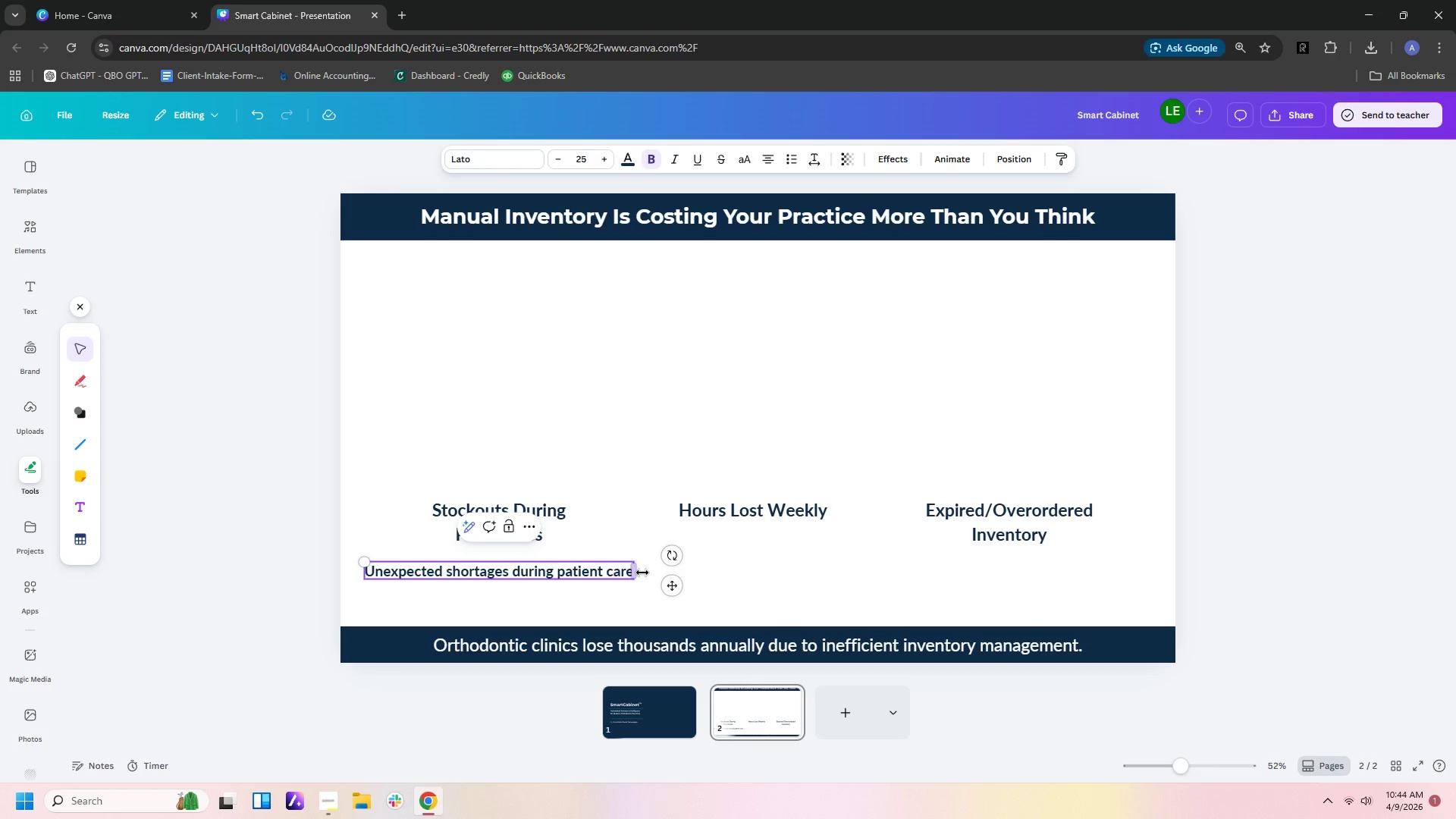 
left_click_drag(start_coordinate=[640, 573], to_coordinate=[557, 573])
 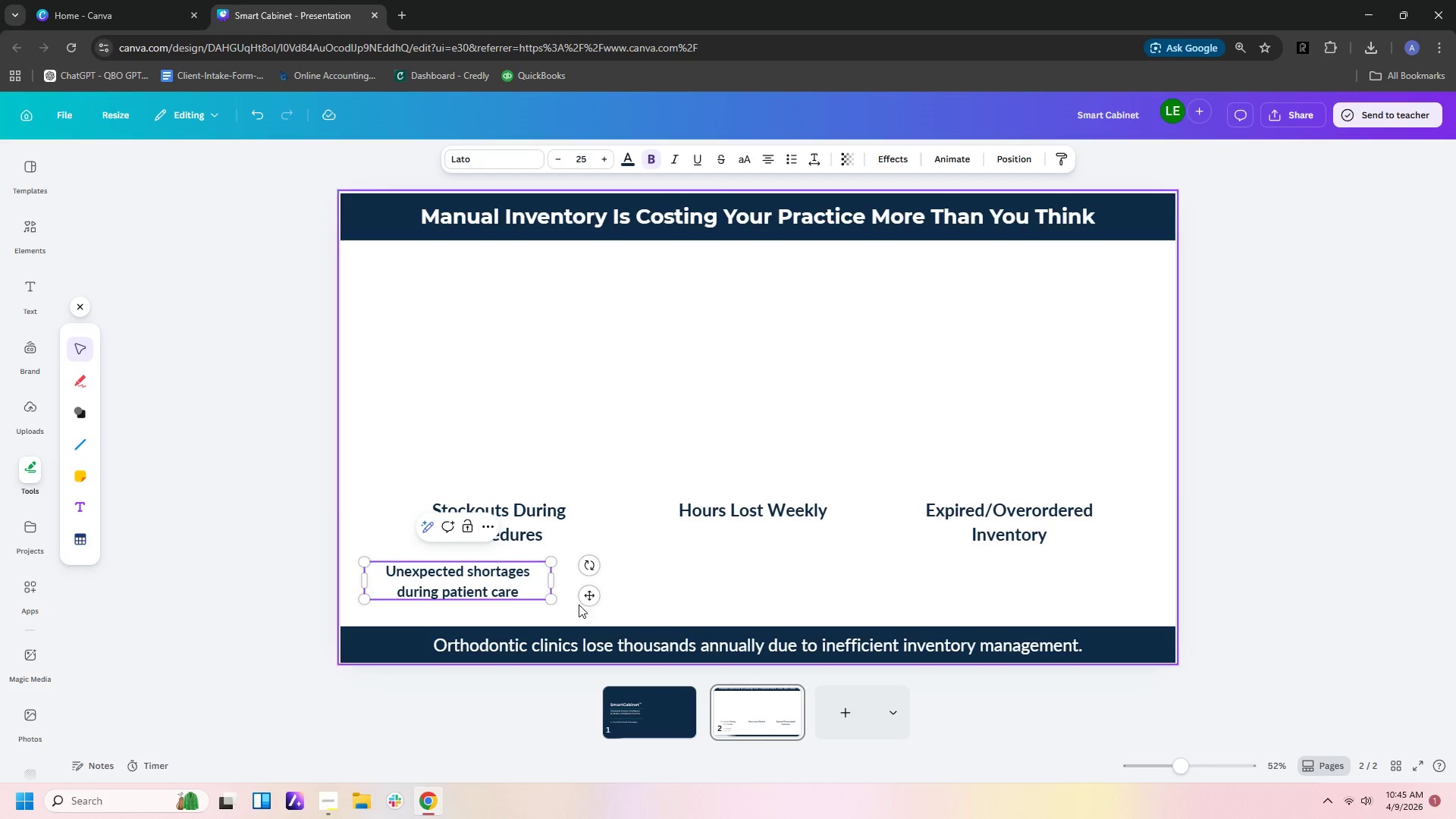 
left_click([584, 605])
 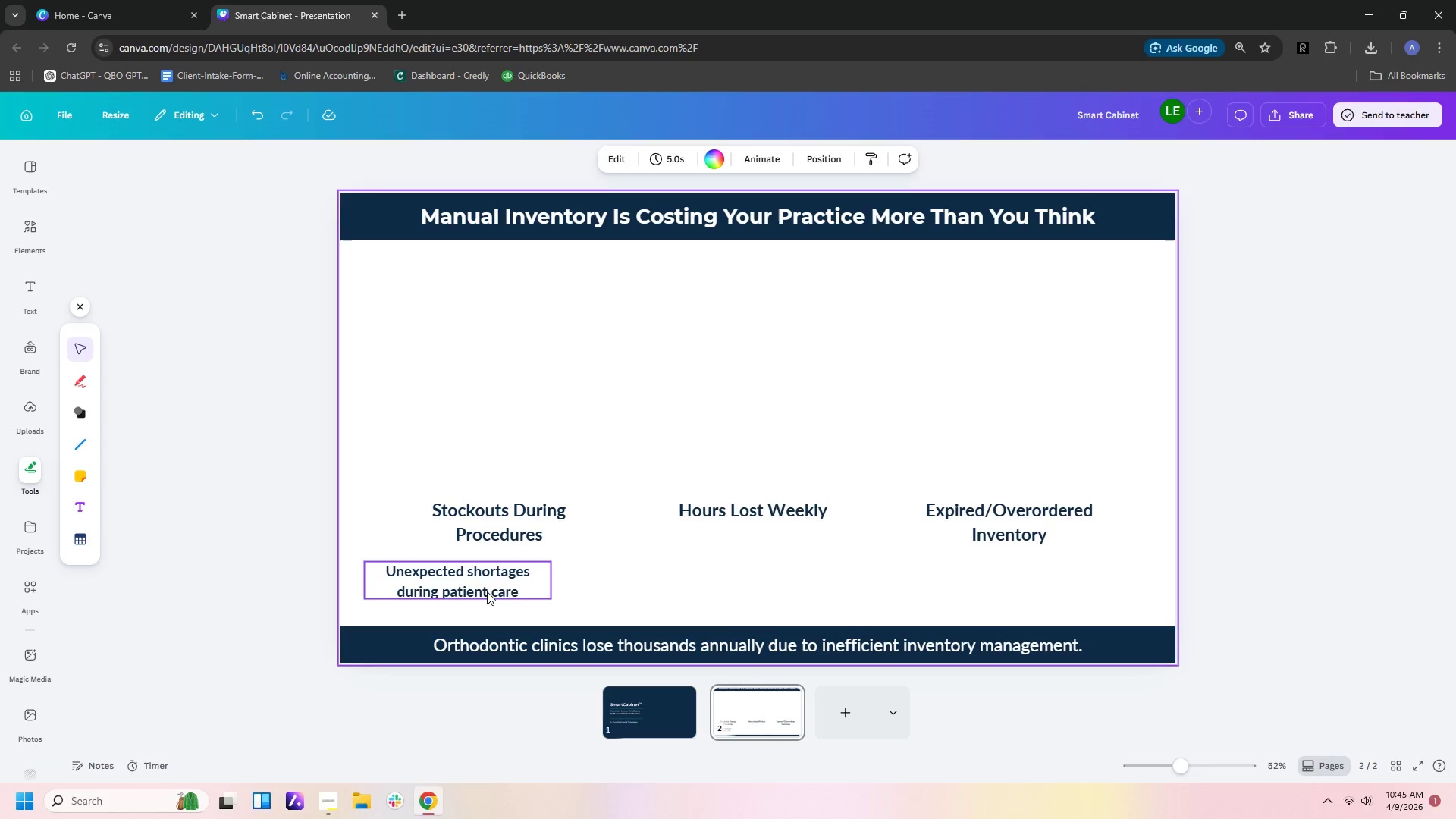 
left_click_drag(start_coordinate=[487, 590], to_coordinate=[526, 594])
 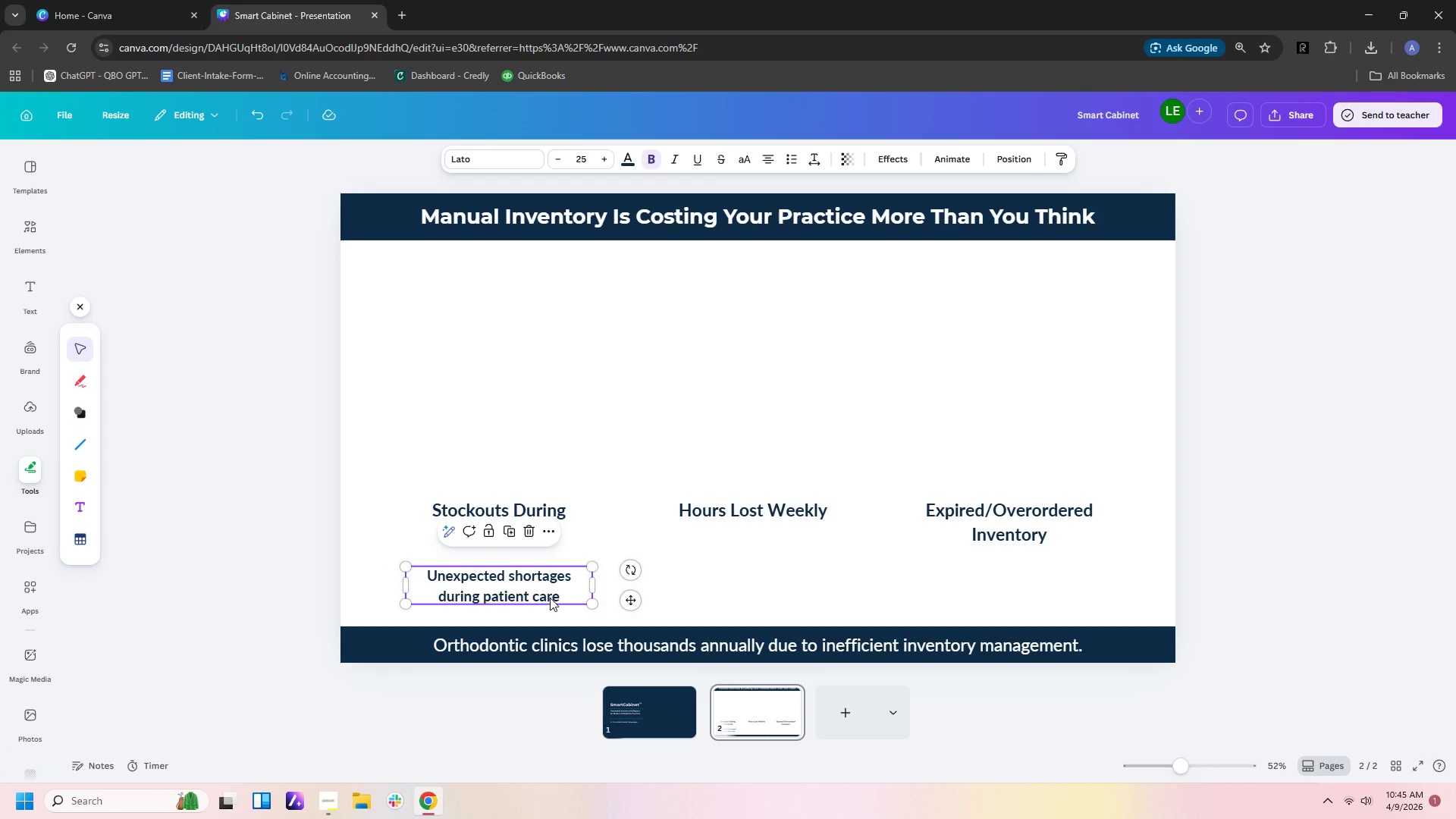 
key(Control+C)
 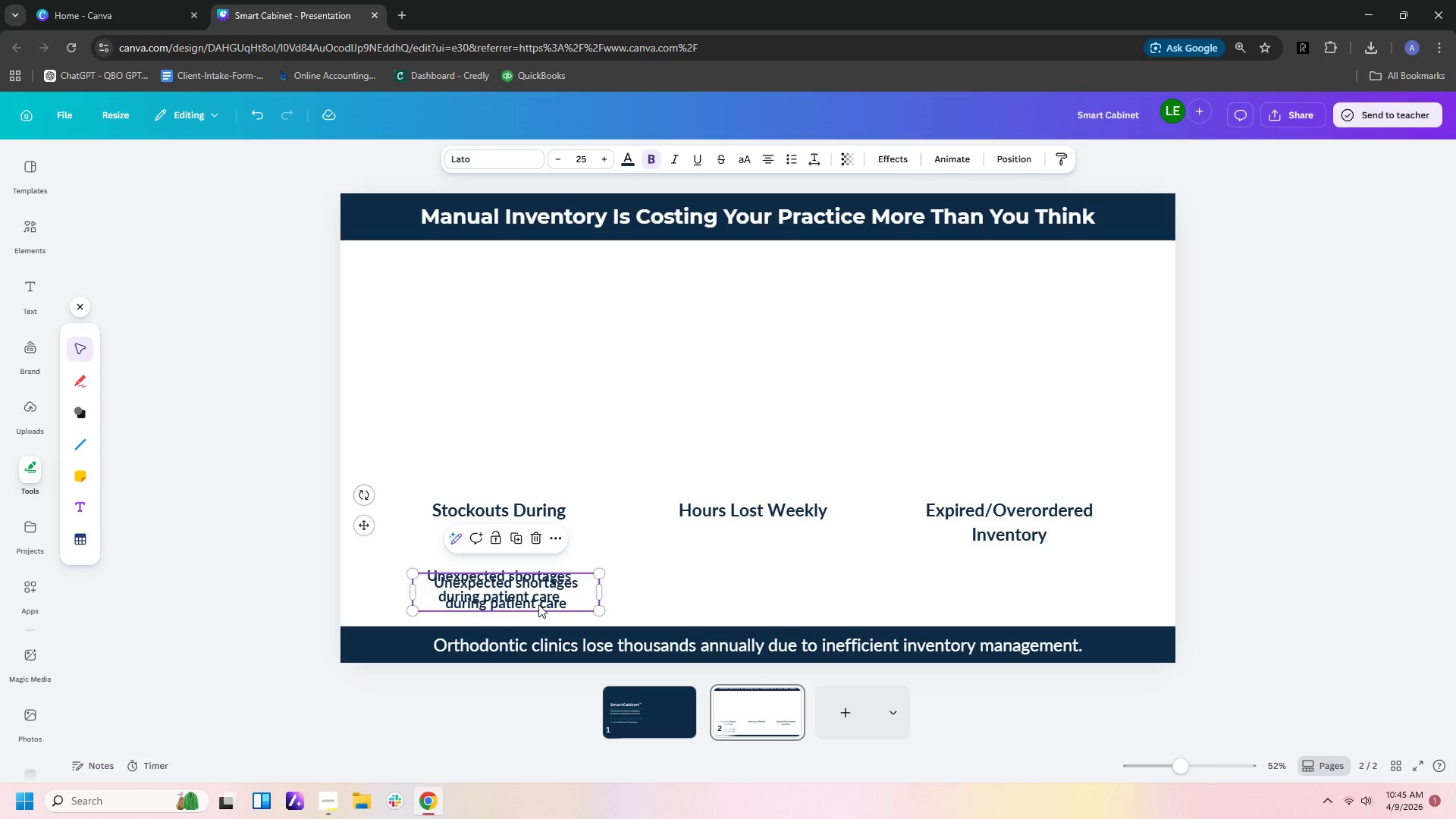 
key(Control+V)
 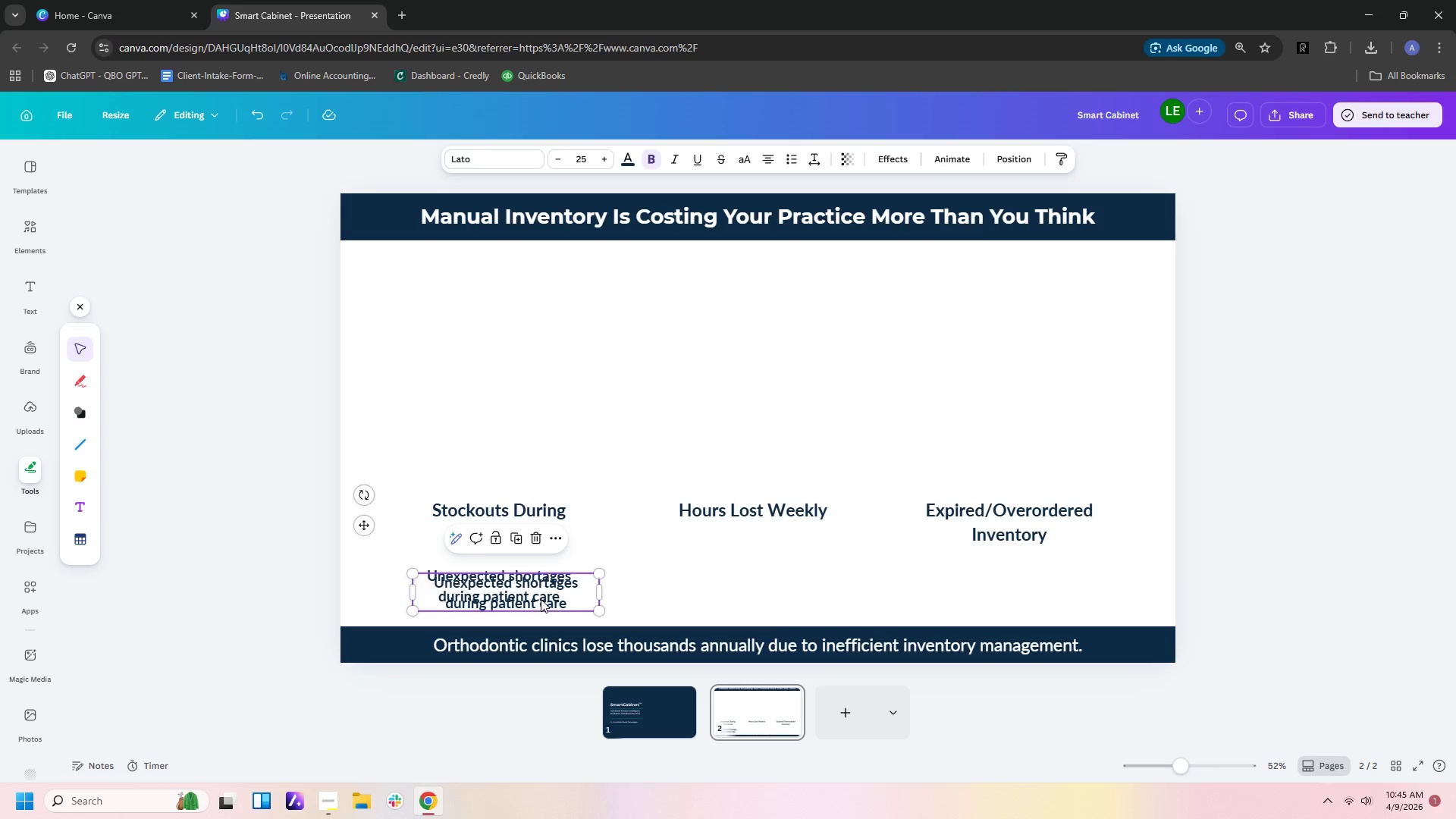 
left_click_drag(start_coordinate=[541, 599], to_coordinate=[792, 591])
 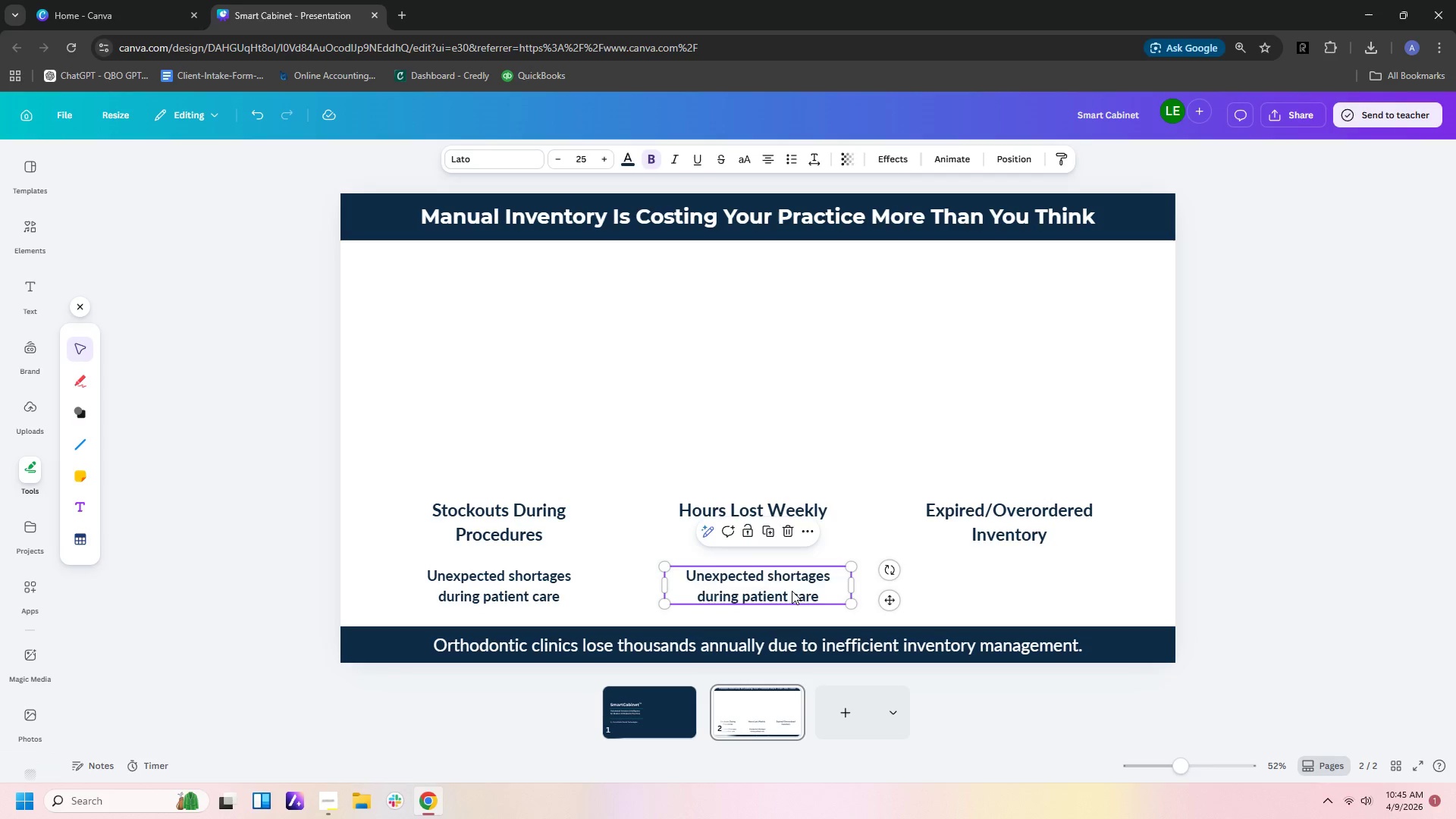 
double_click([792, 591])
 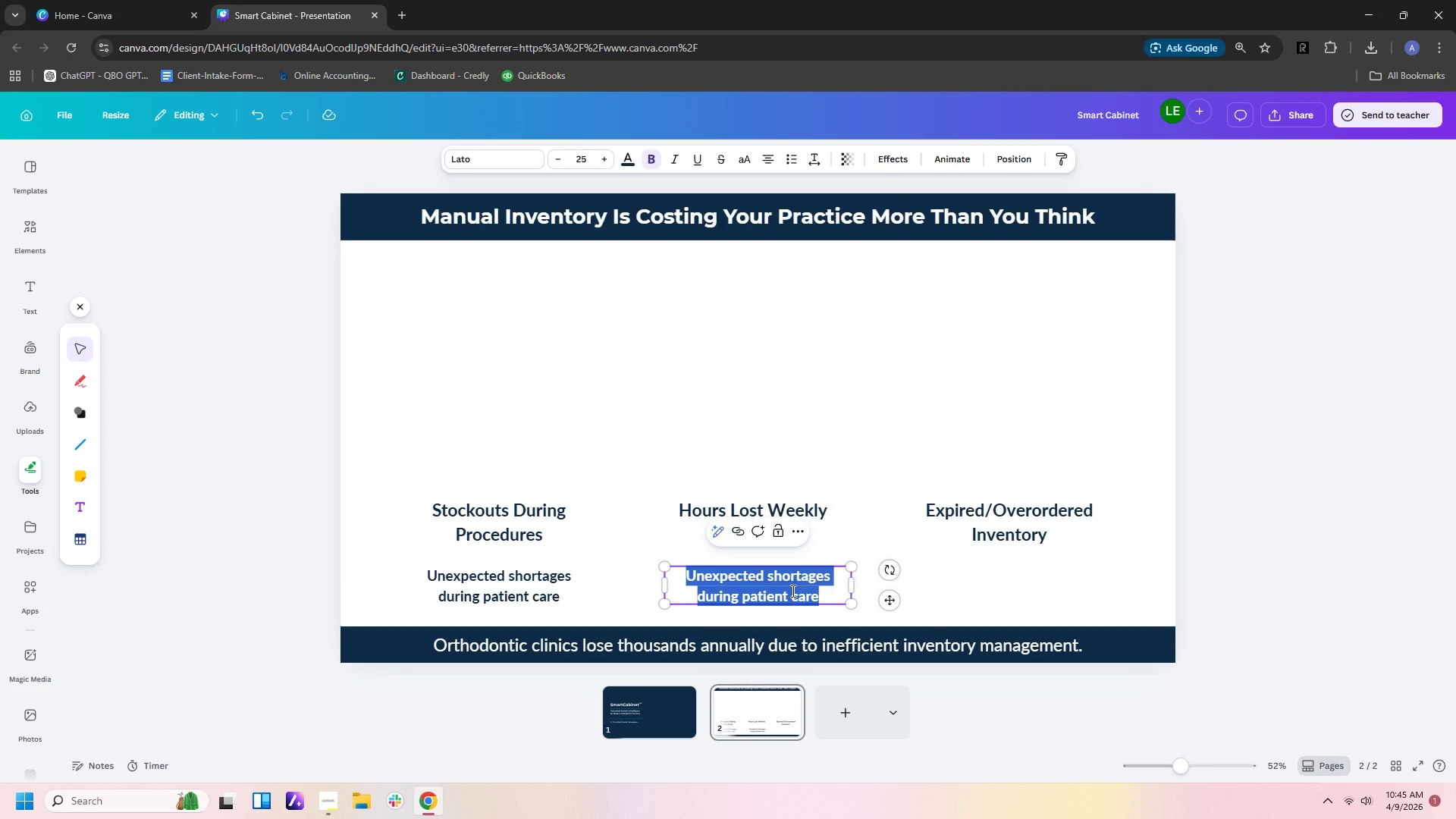 
type(Staff se)
key(Backspace)
type(pend valable )
key(Backspace)
key(Backspace)
key(Backspace)
key(Backspace)
key(Backspace)
type(uable tme)
key(Backspace)
key(Backspace)
type(ime coutn)
key(Backspace)
key(Backspace)
type(nting supple)
key(Backspace)
type(ies manually)
 